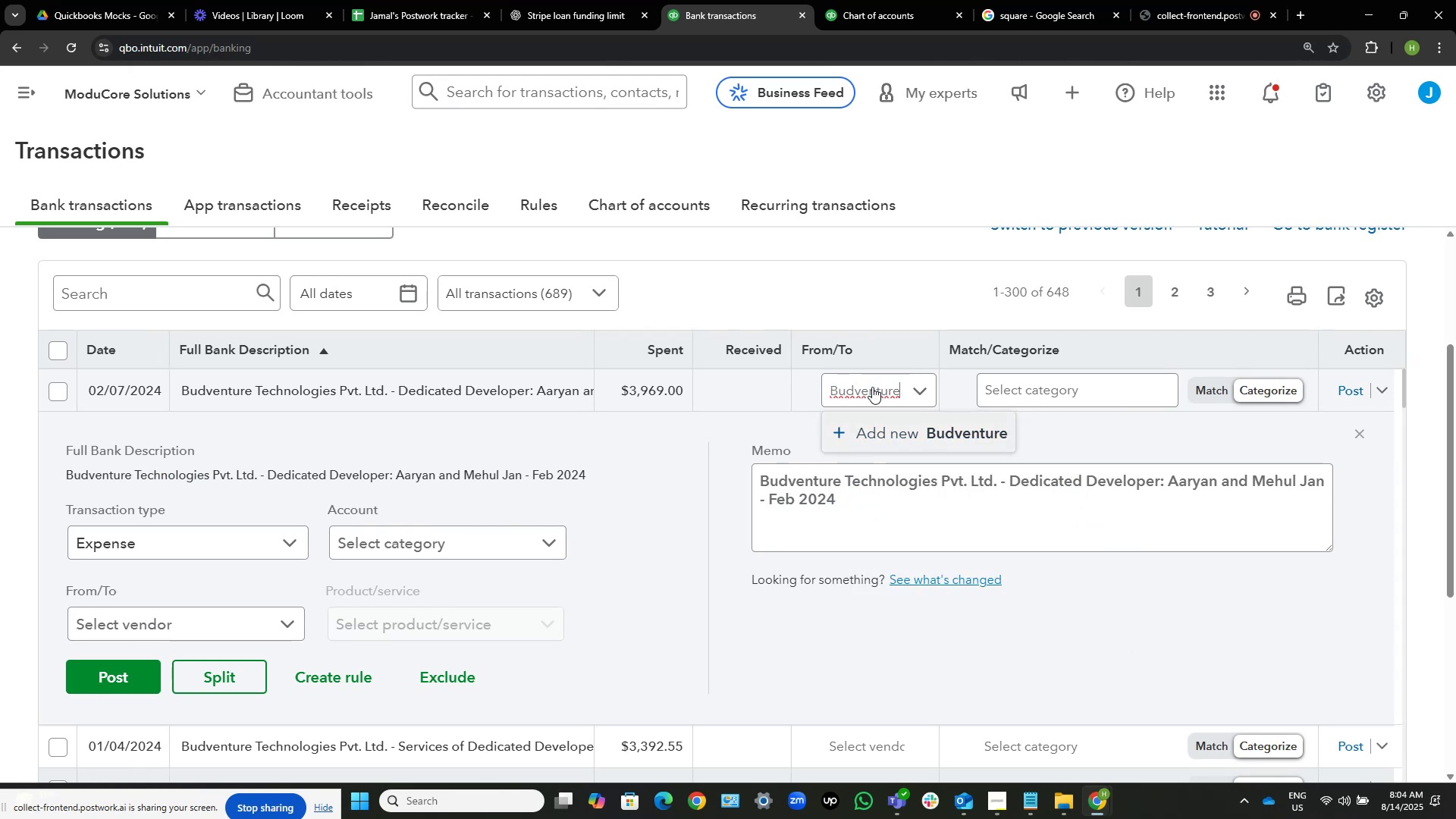 
left_click([864, 384])
 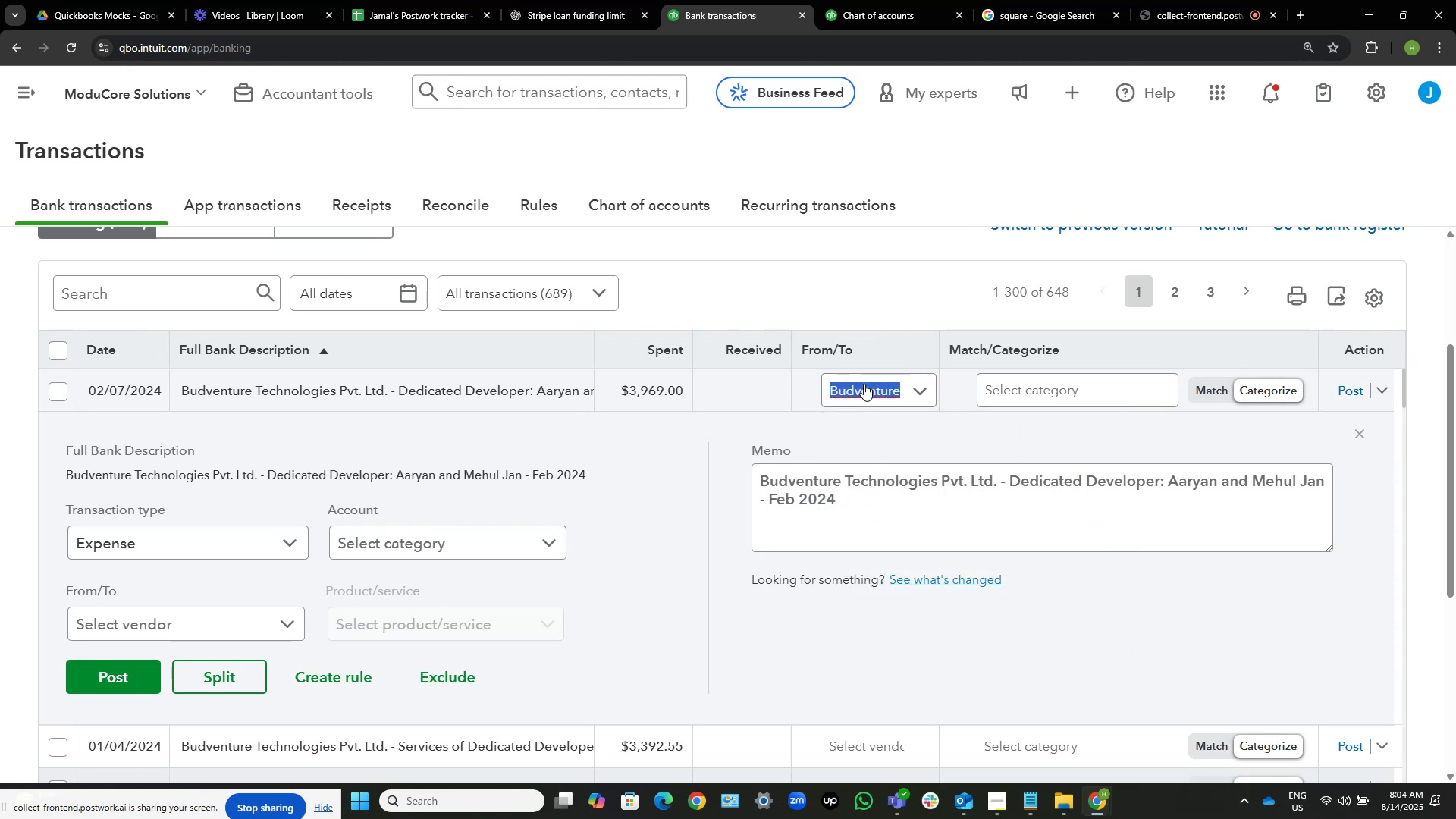 
key(Control+V)
 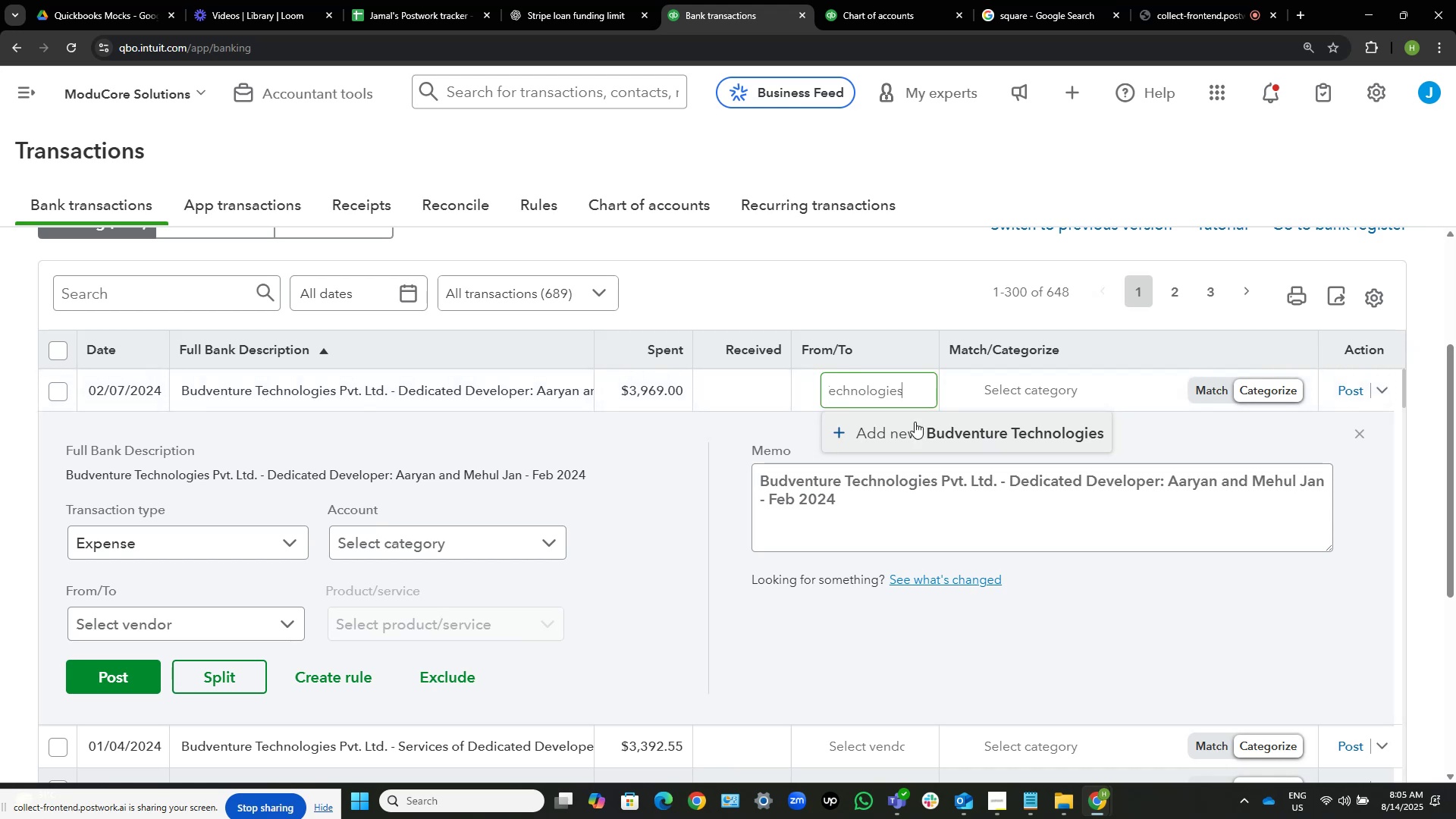 
left_click([916, 429])
 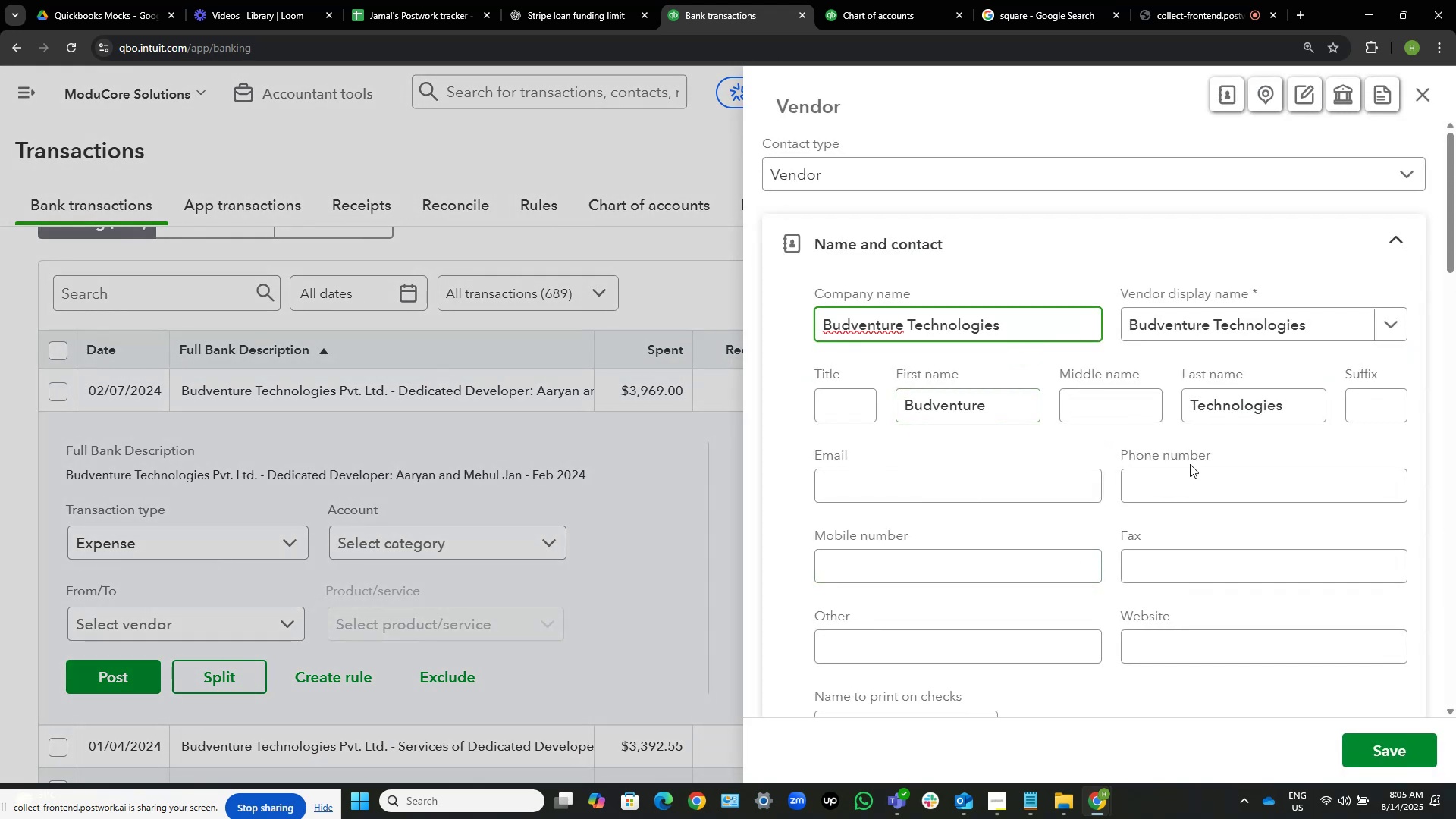 
wait(7.59)
 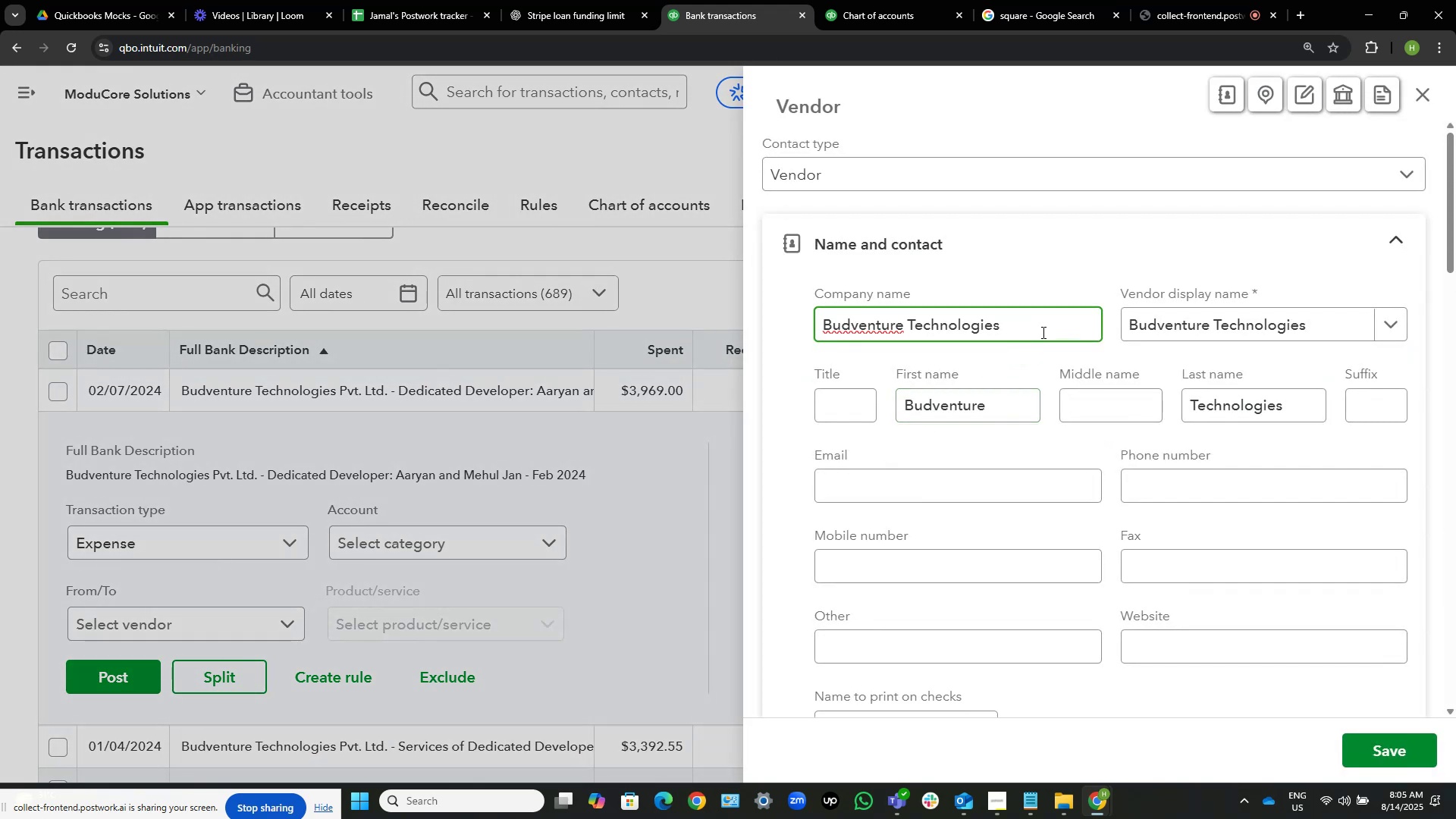 
left_click([1394, 747])
 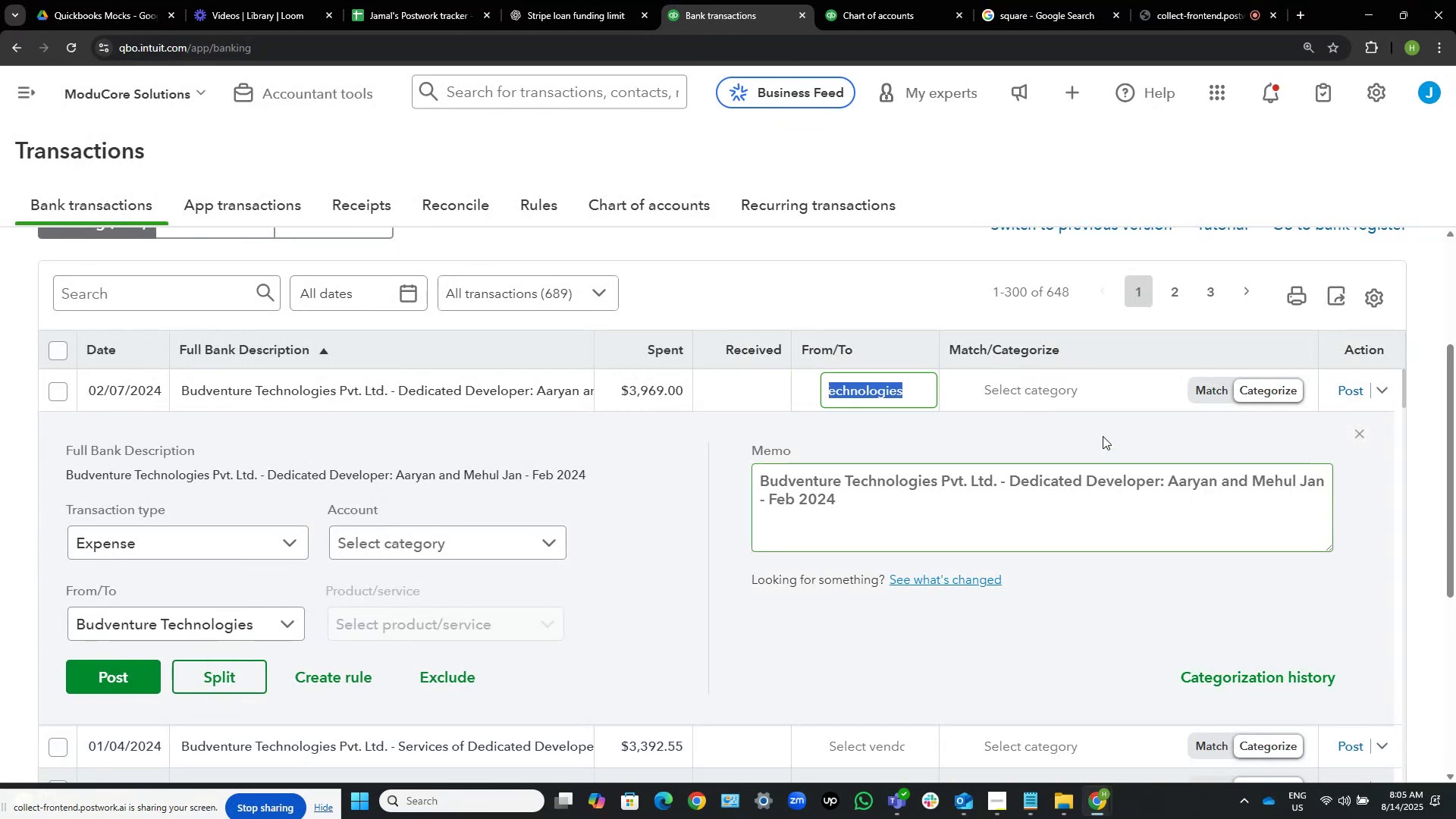 
left_click([1052, 403])
 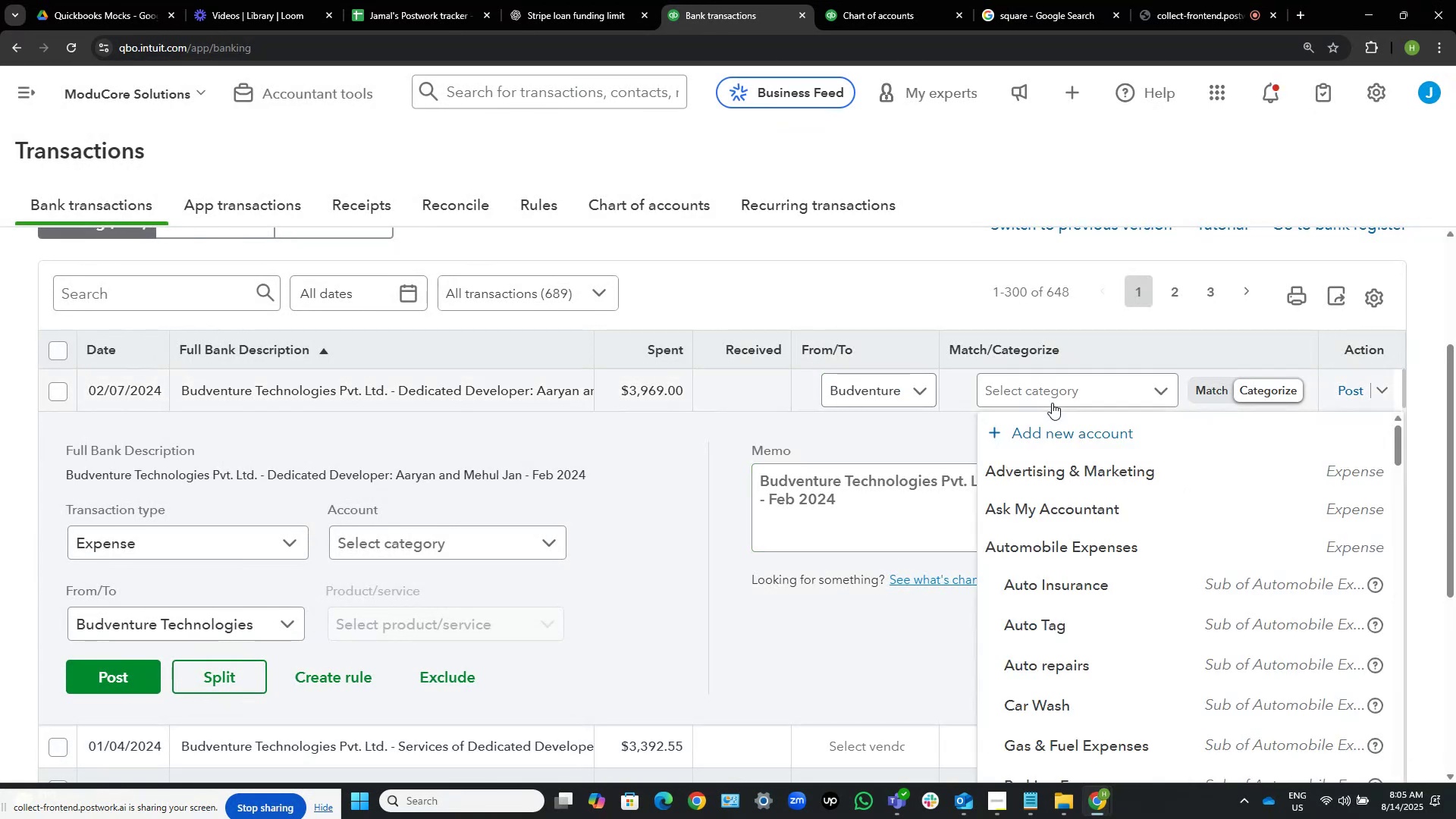 
type(contract)
 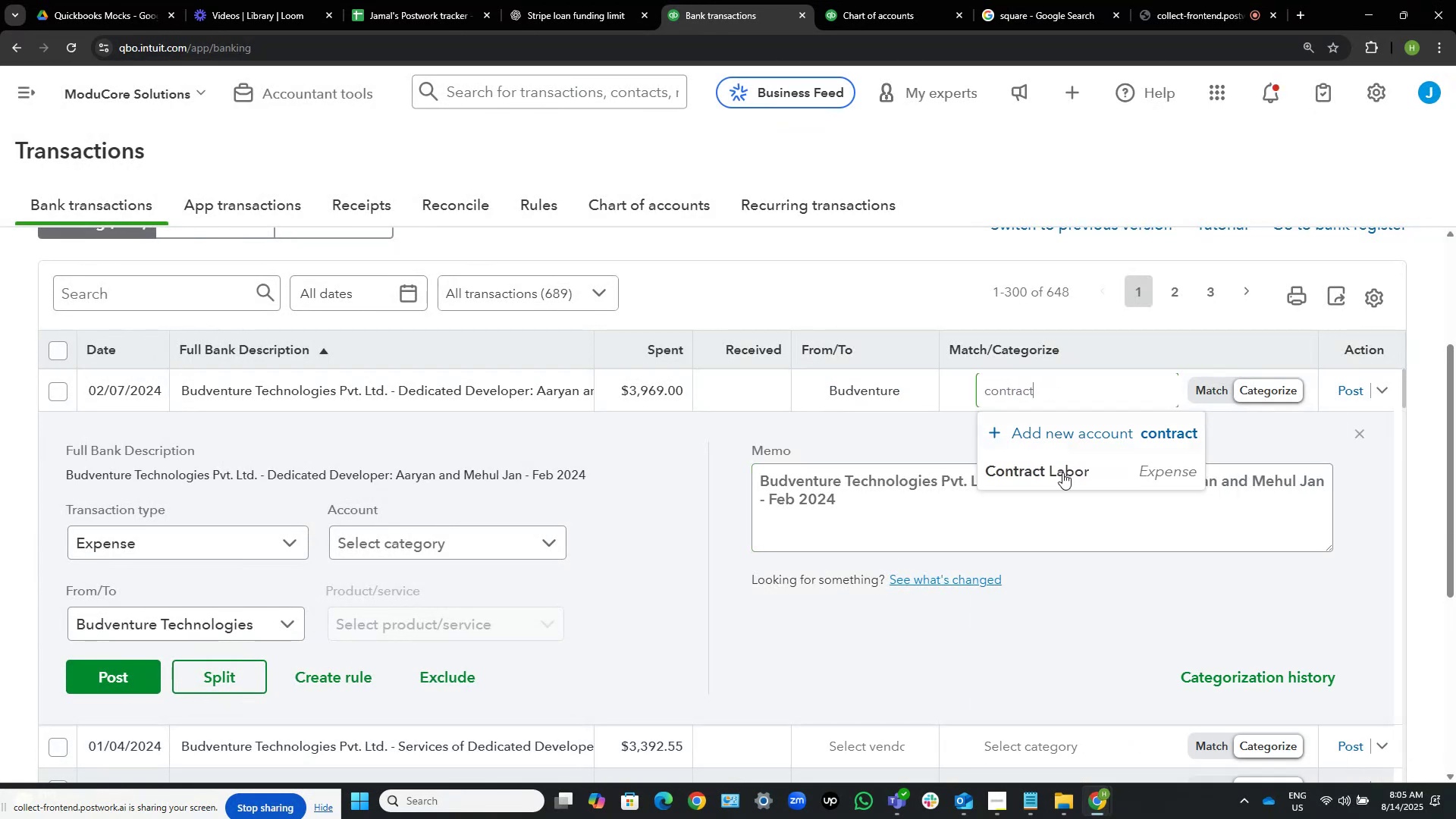 
left_click([1062, 473])
 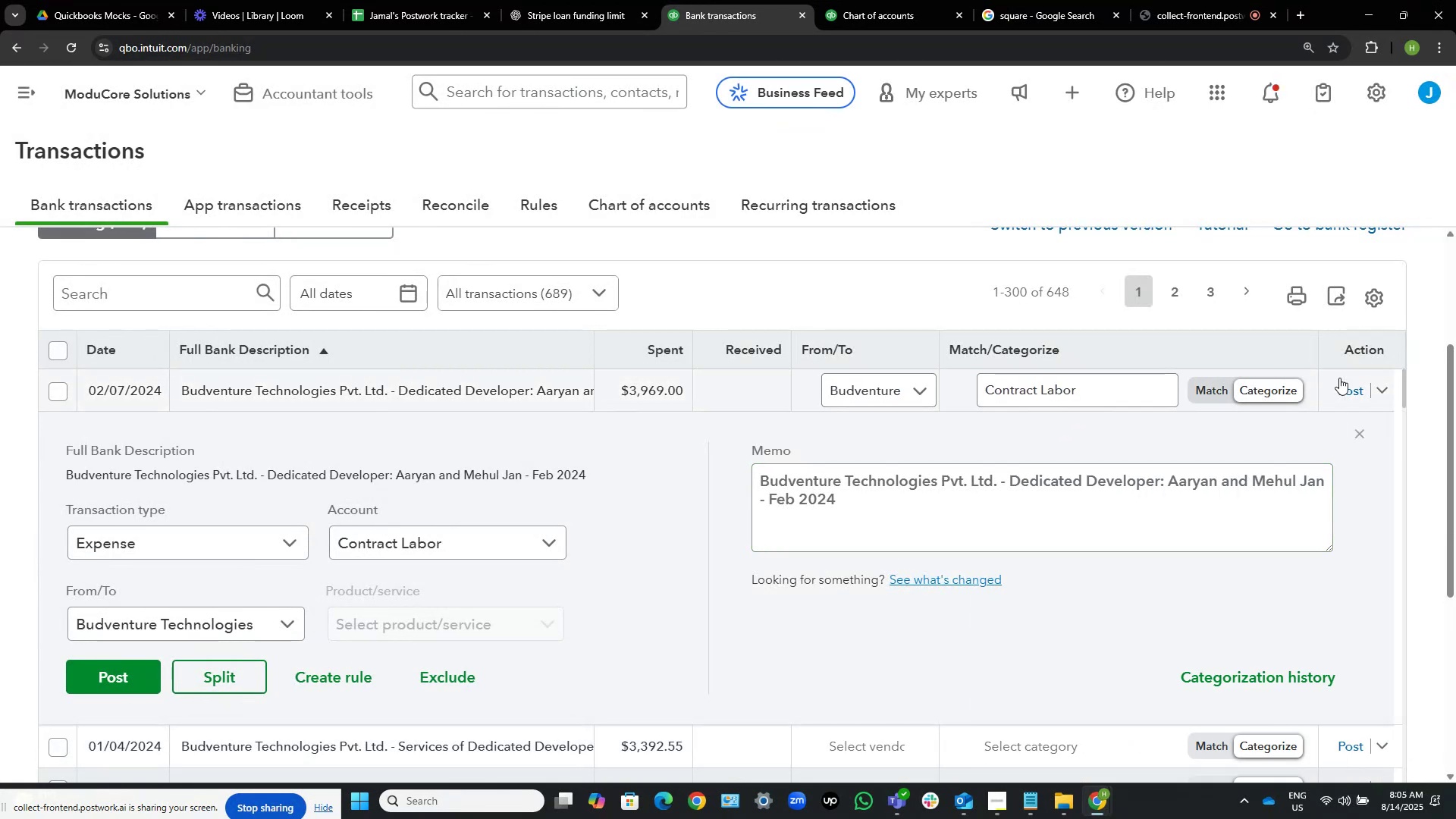 
left_click([1352, 383])
 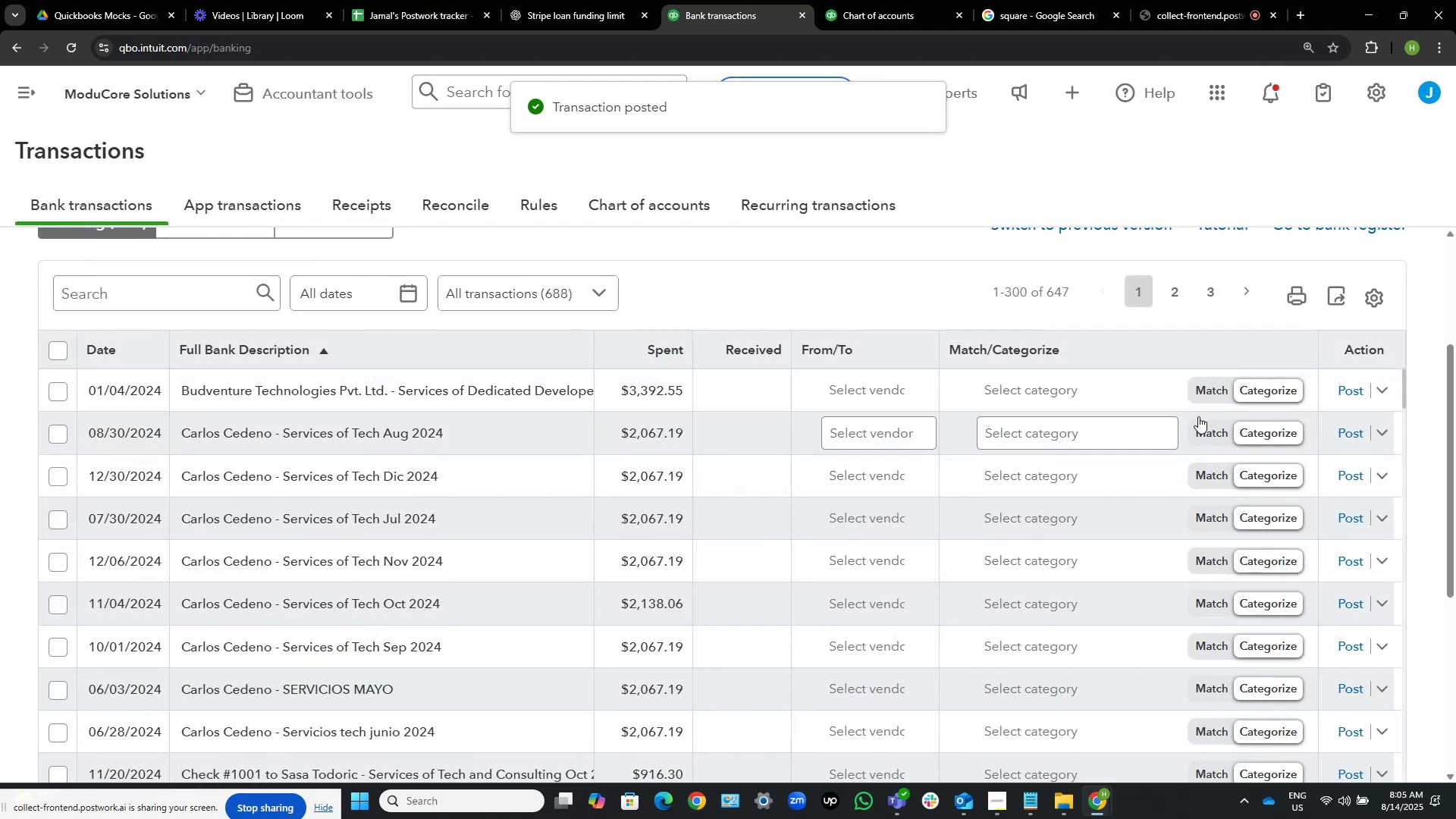 
left_click([846, 388])
 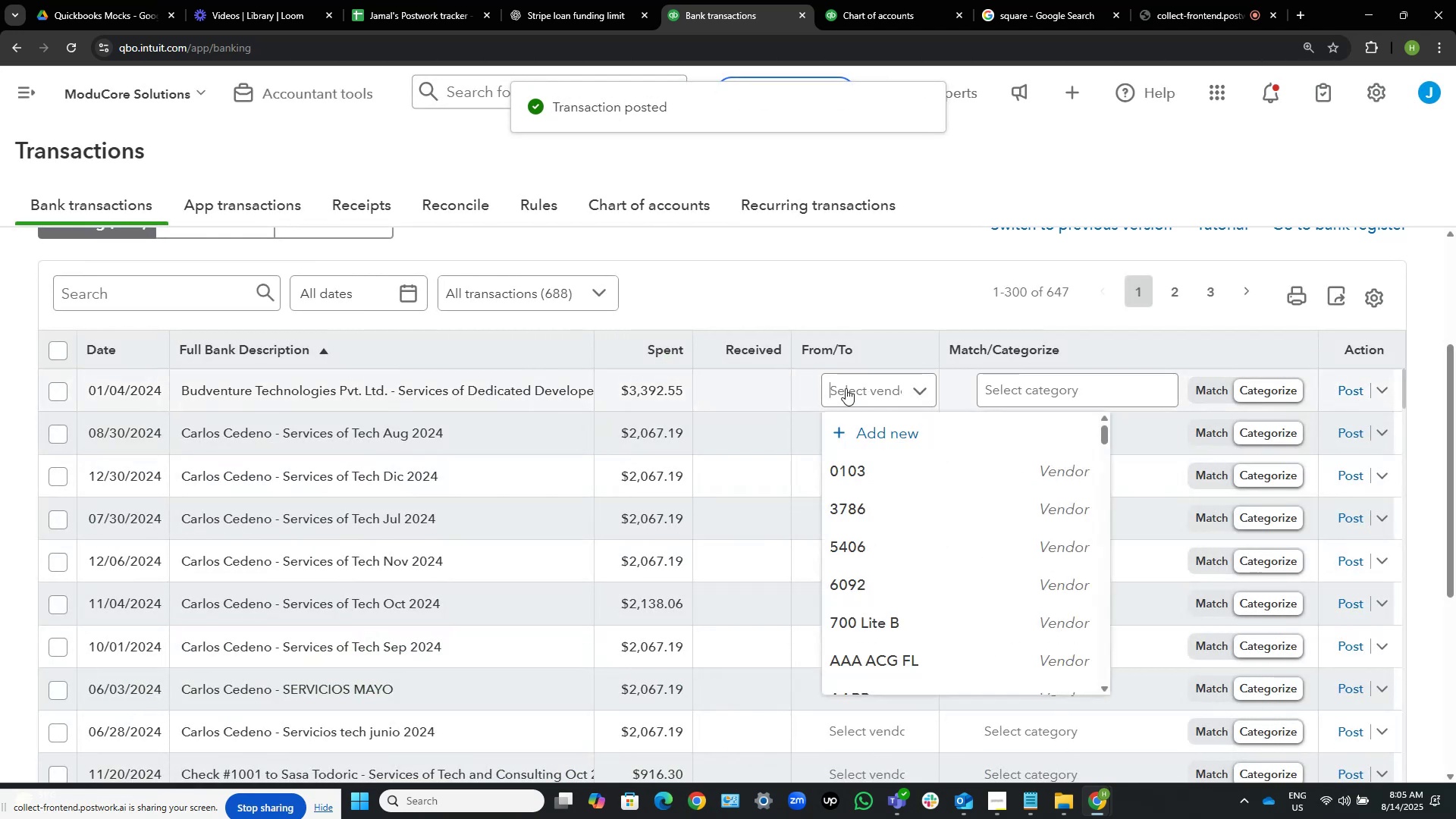 
key(Control+V)
 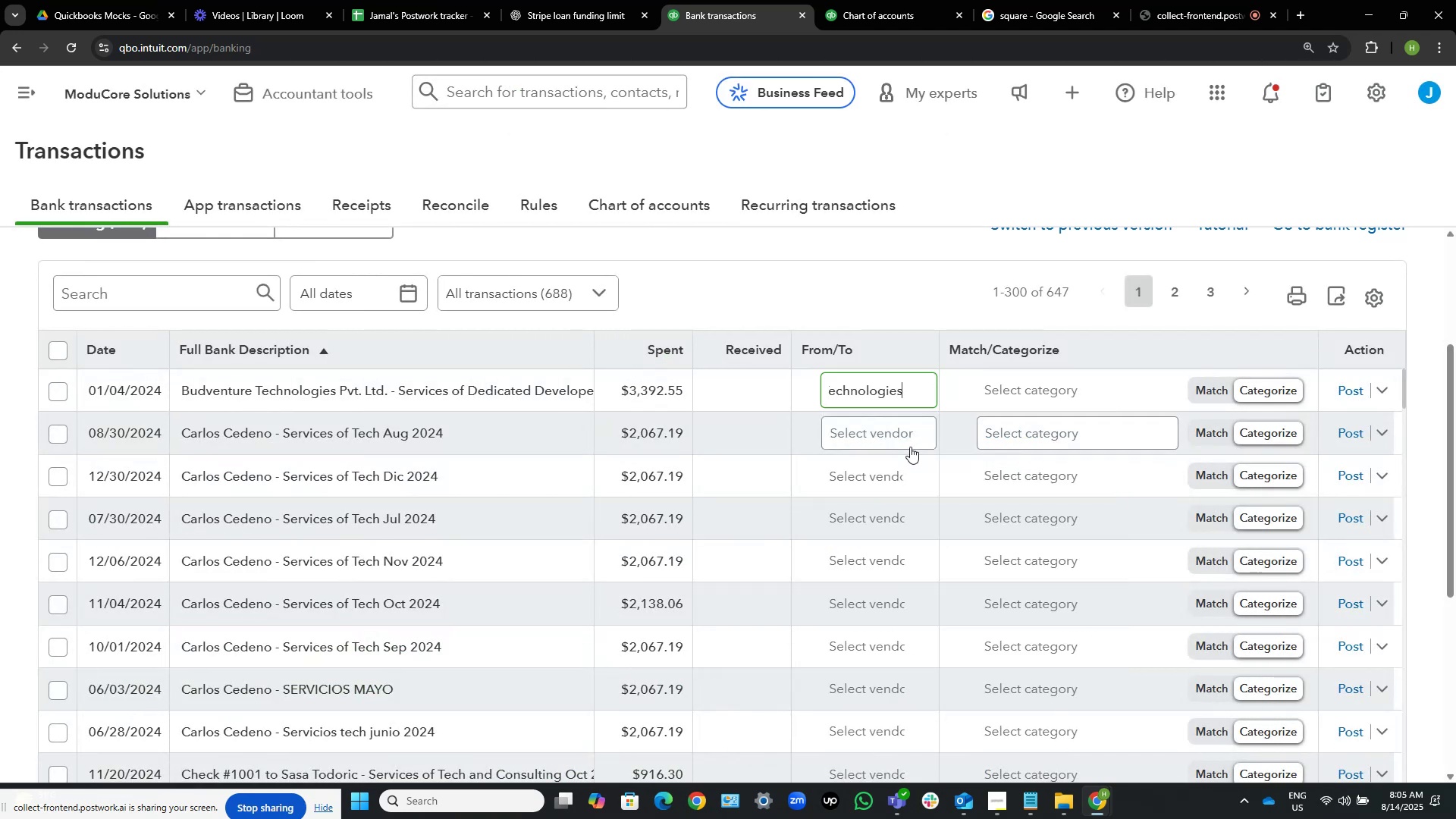 
left_click([1003, 393])
 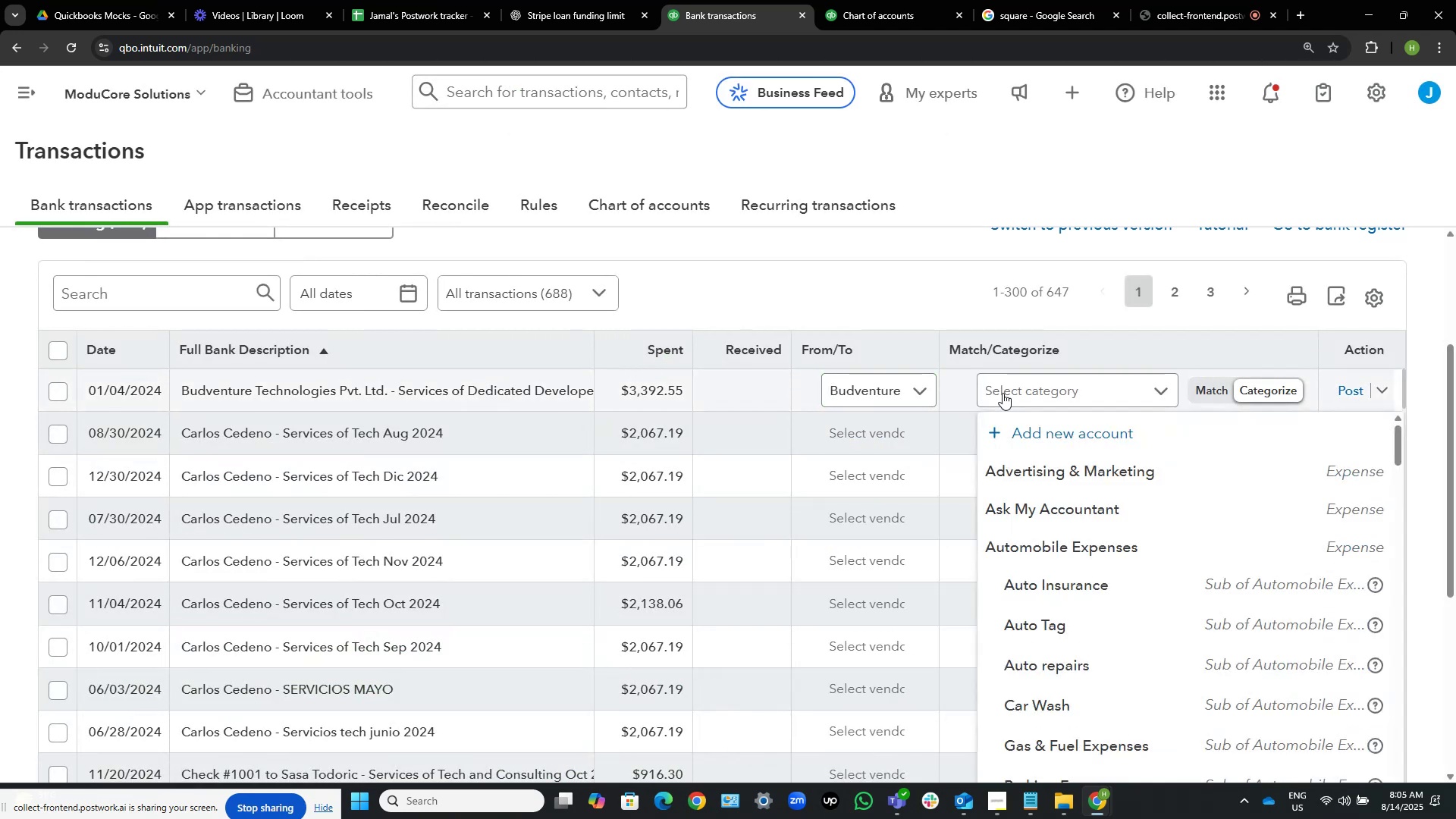 
type(contract)
 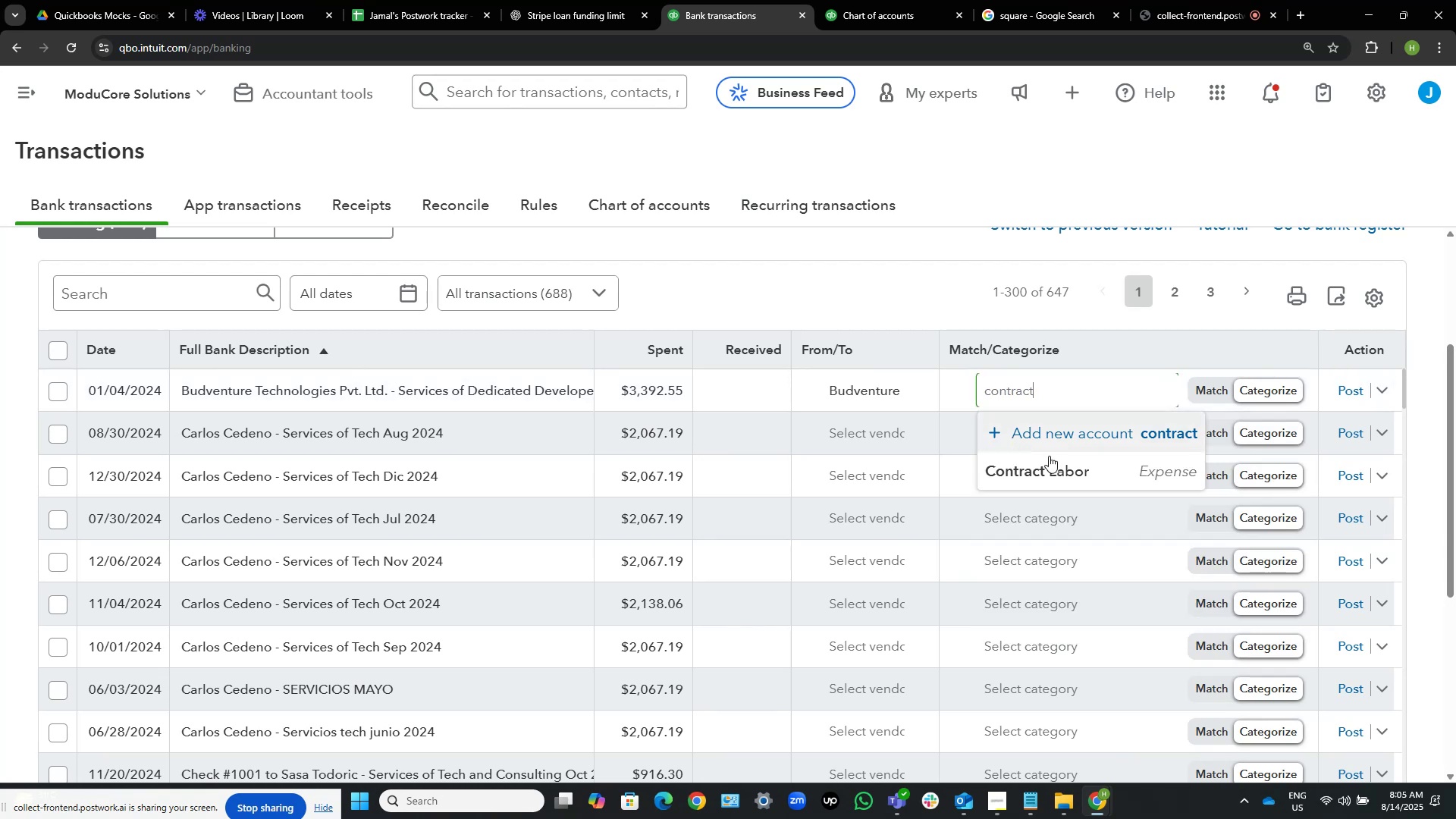 
left_click([1059, 463])
 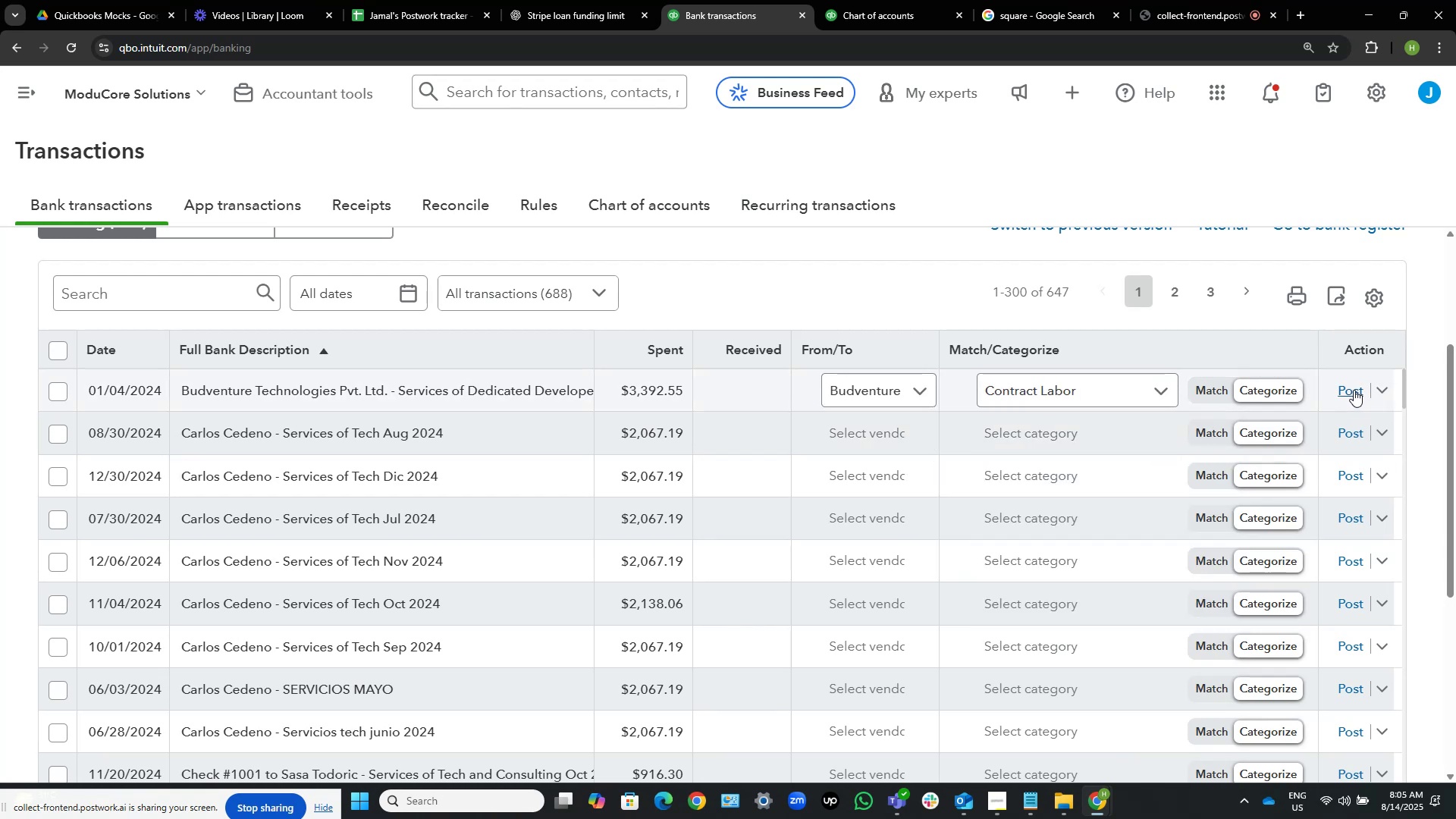 
left_click([1354, 390])
 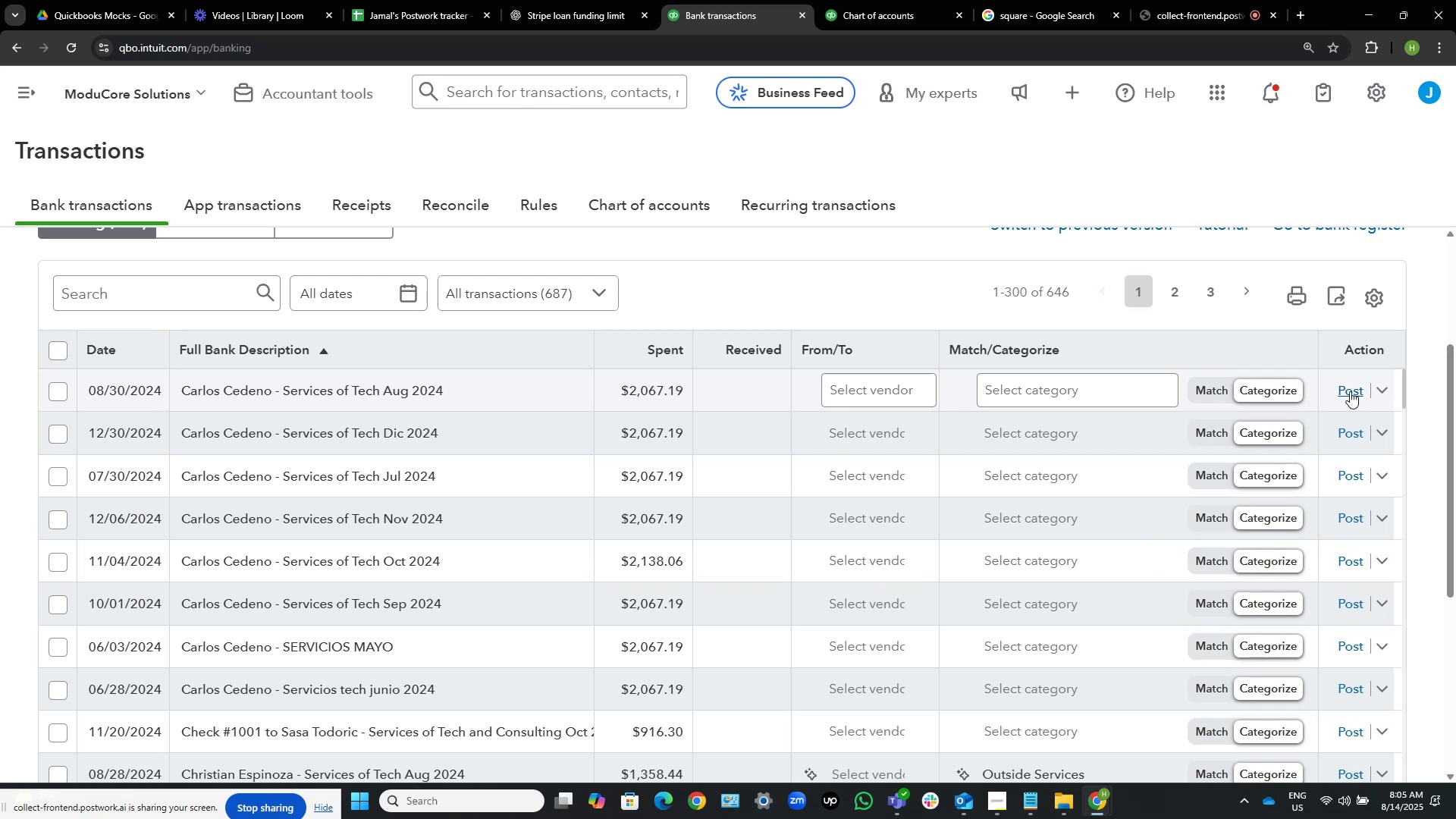 
wait(20.81)
 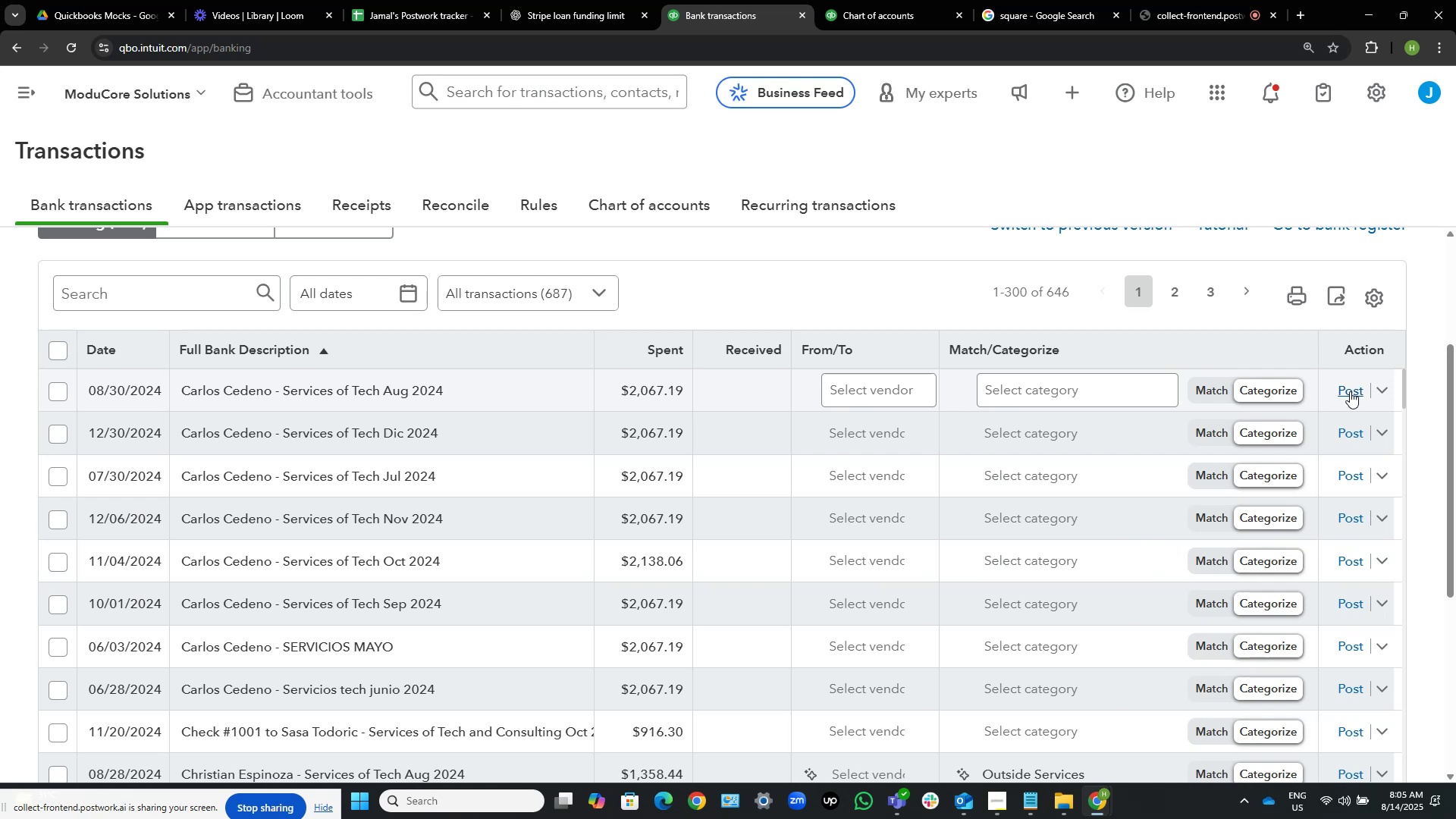 
left_click([536, 389])
 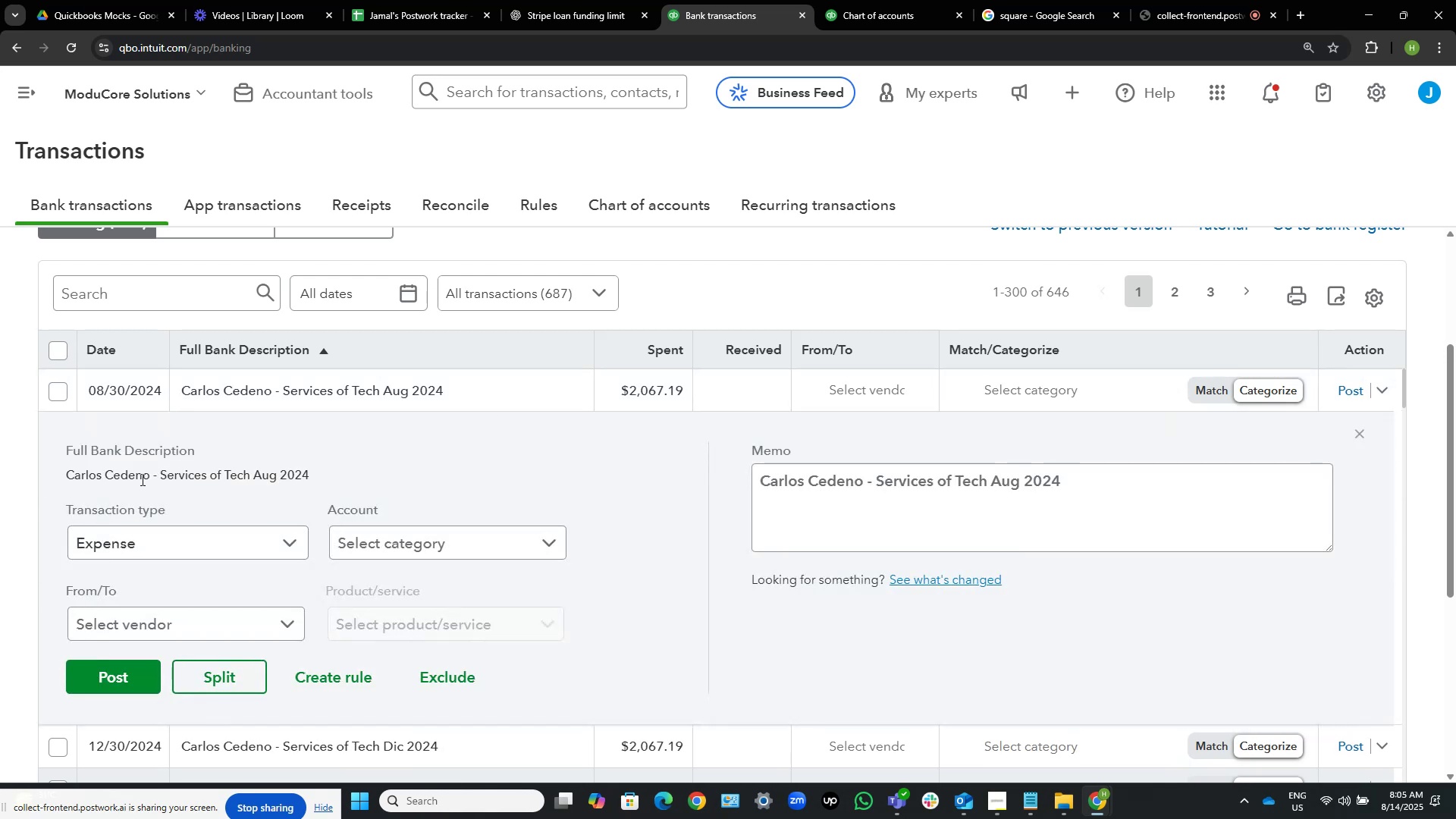 
left_click_drag(start_coordinate=[146, 471], to_coordinate=[55, 469])
 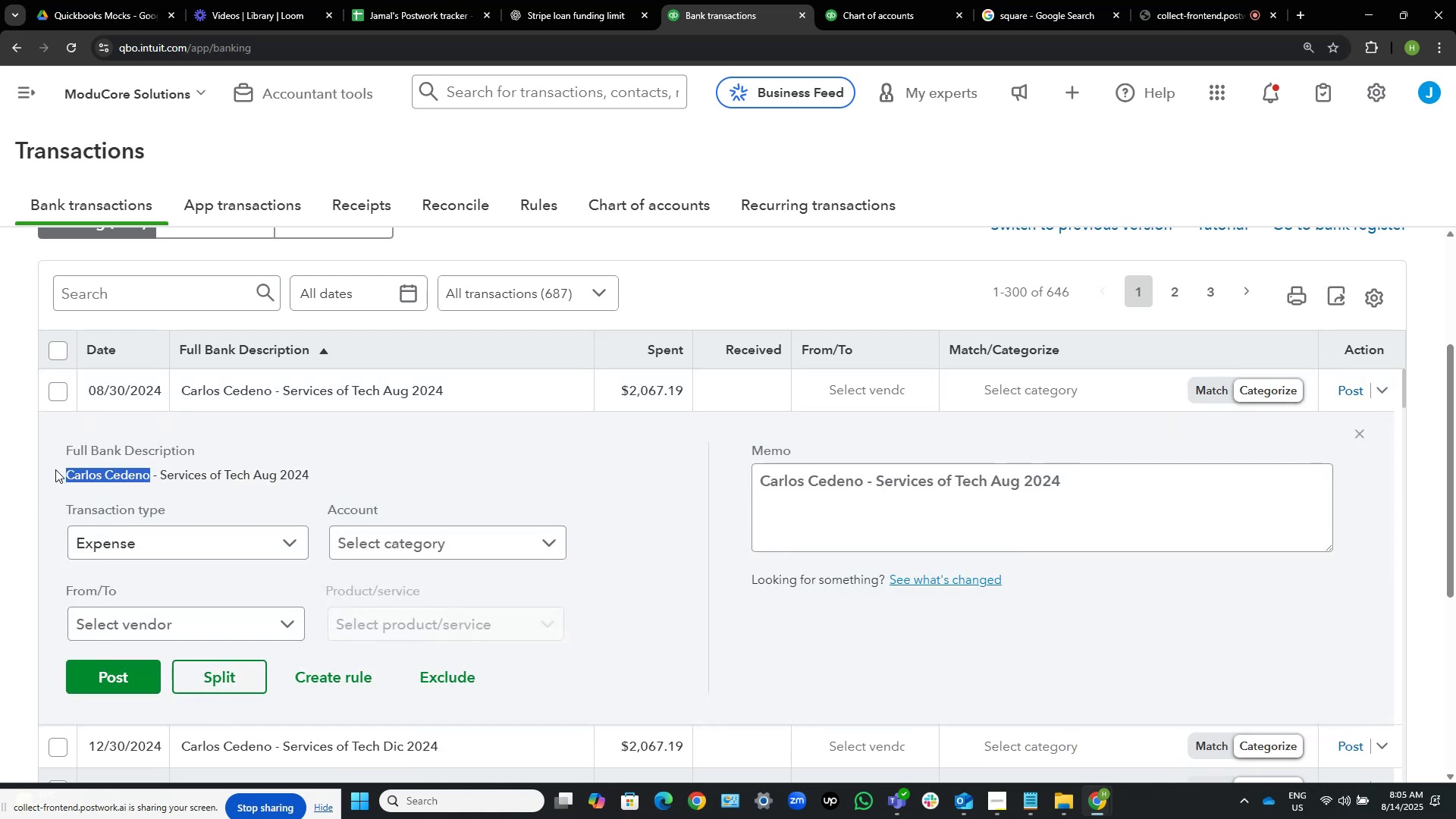 
key(Control+C)
 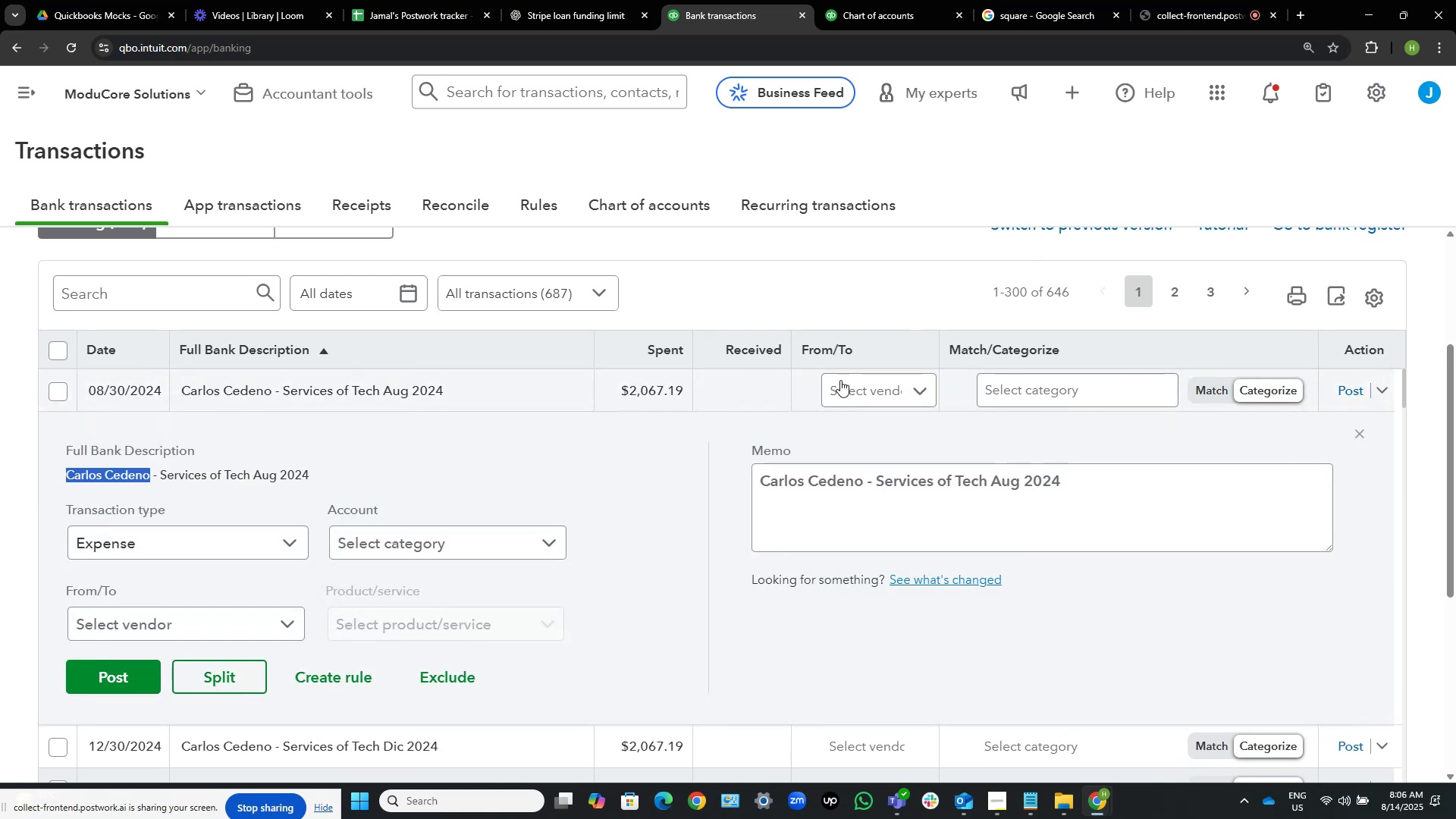 
left_click([840, 380])
 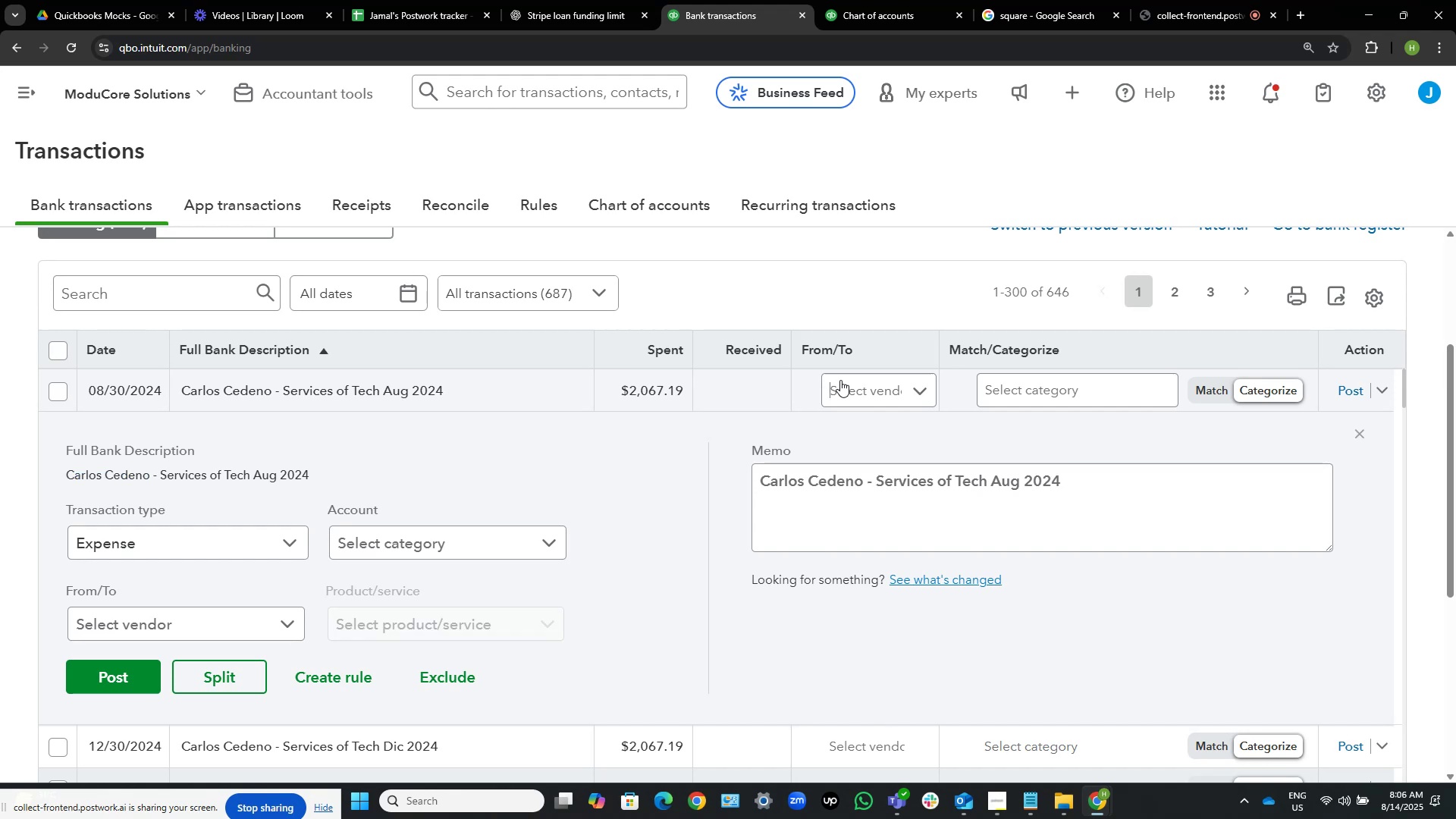 
key(Control+V)
 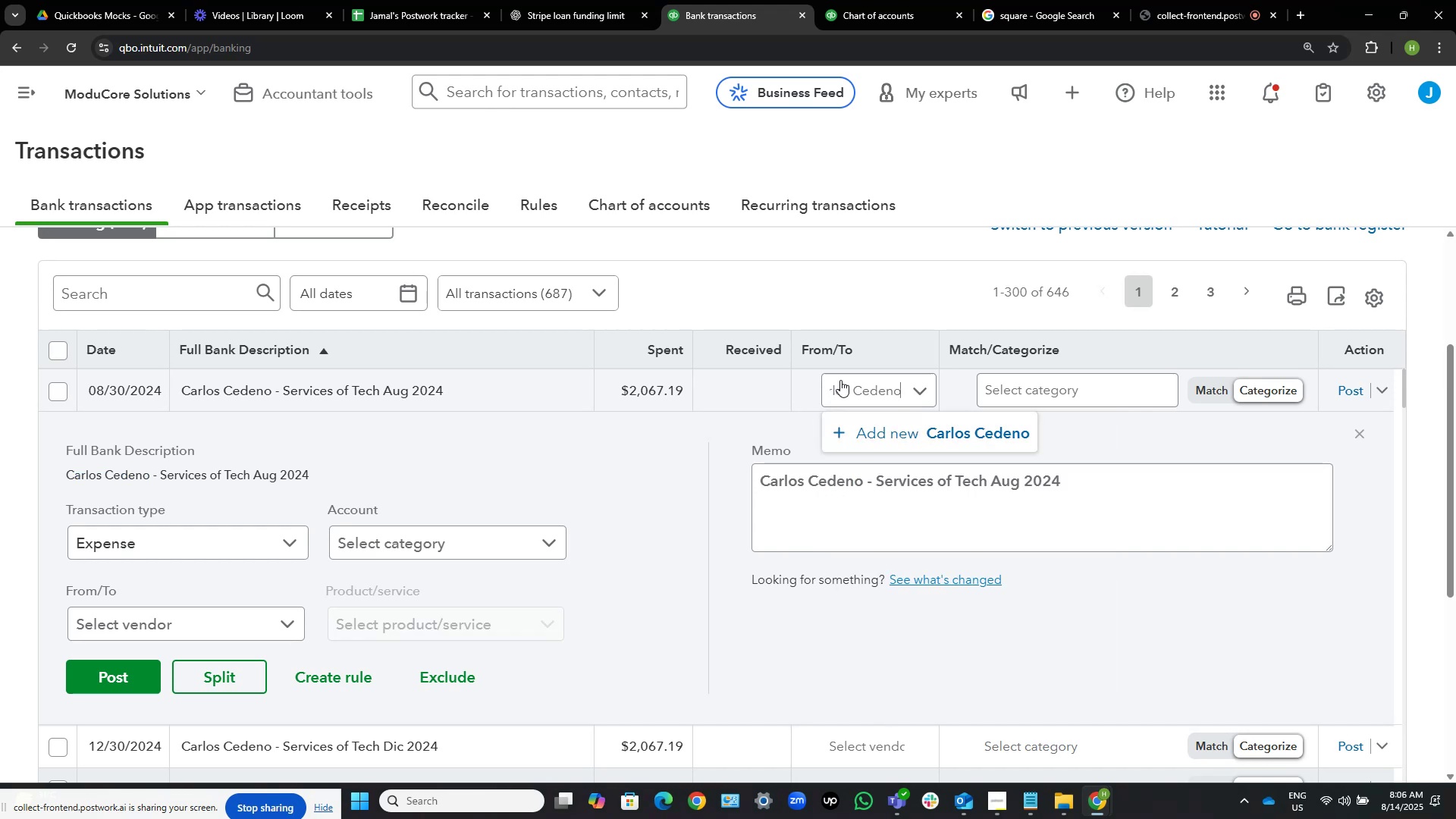 
key(Home)
 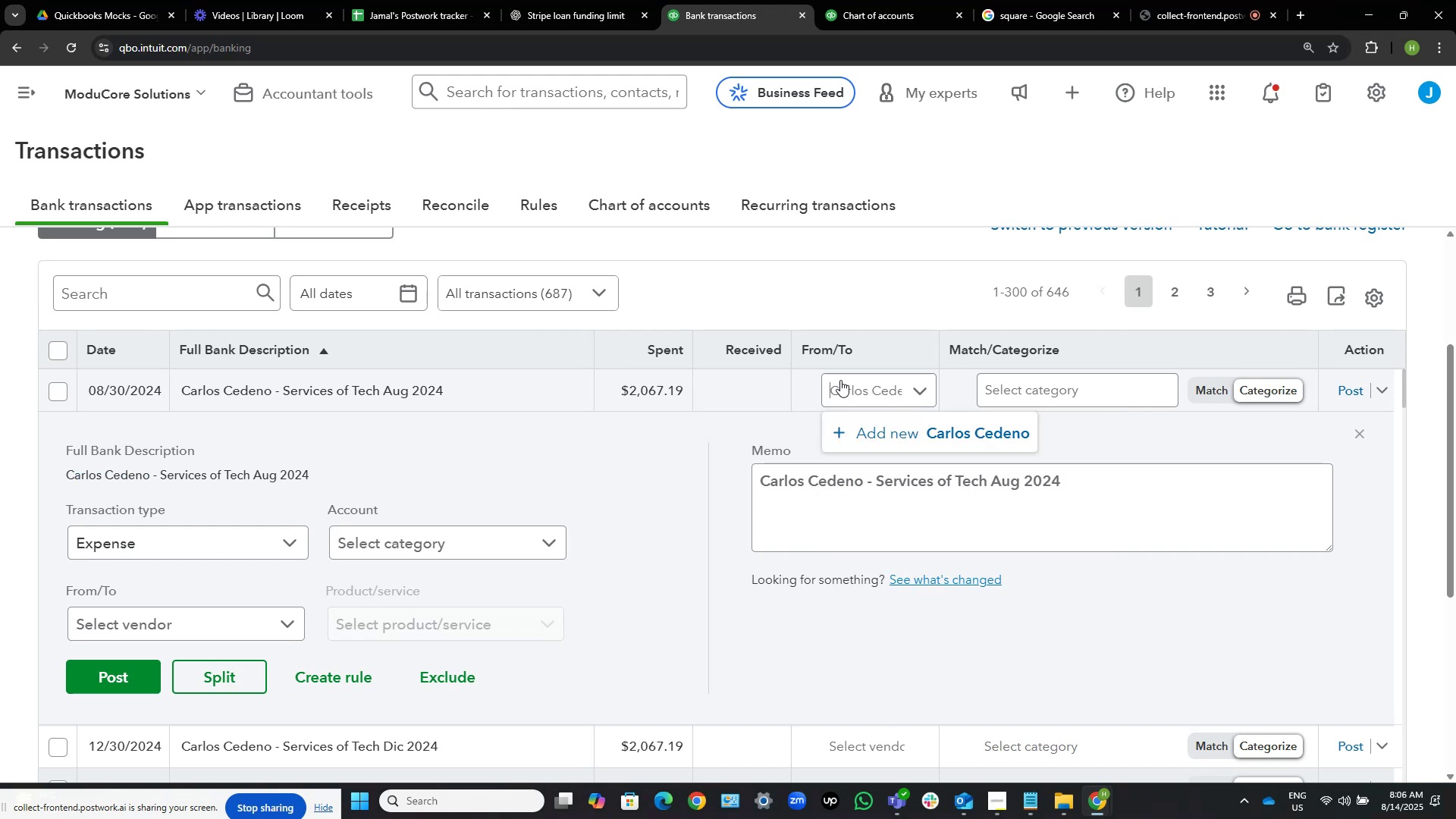 
key(ArrowRight)
 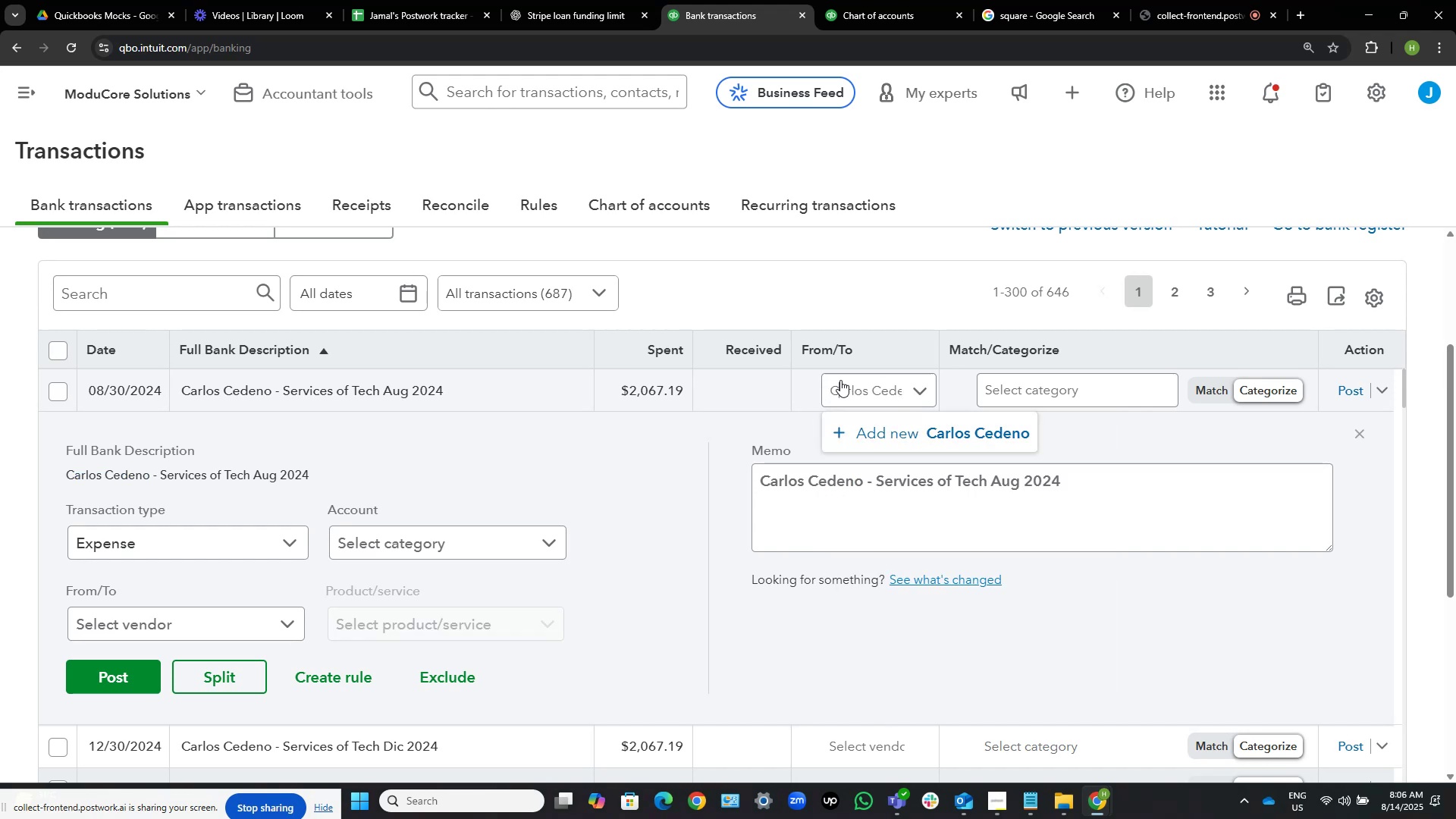 
key(ArrowLeft)
 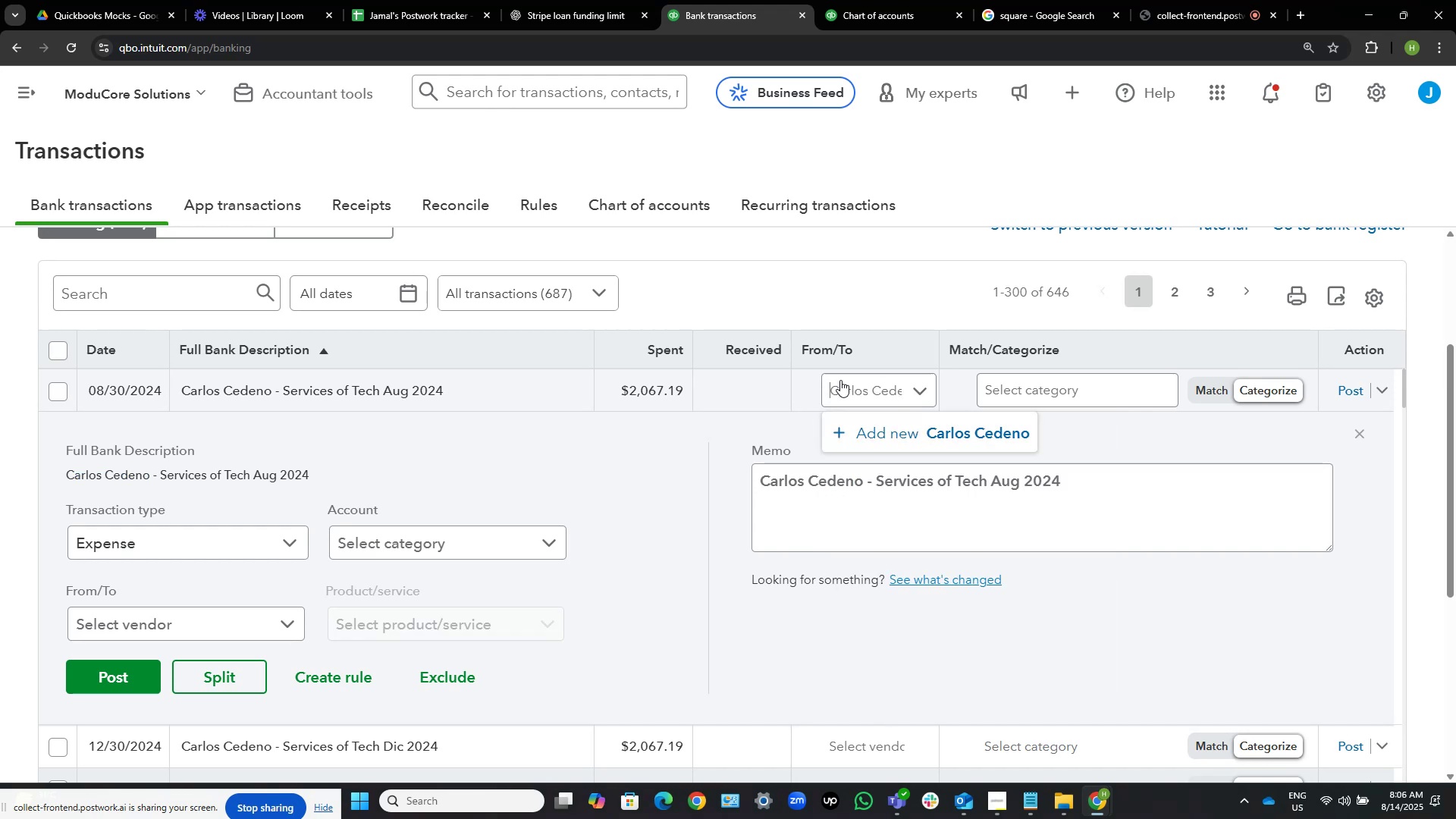 
hold_key(key=Backspace, duration=0.41)
 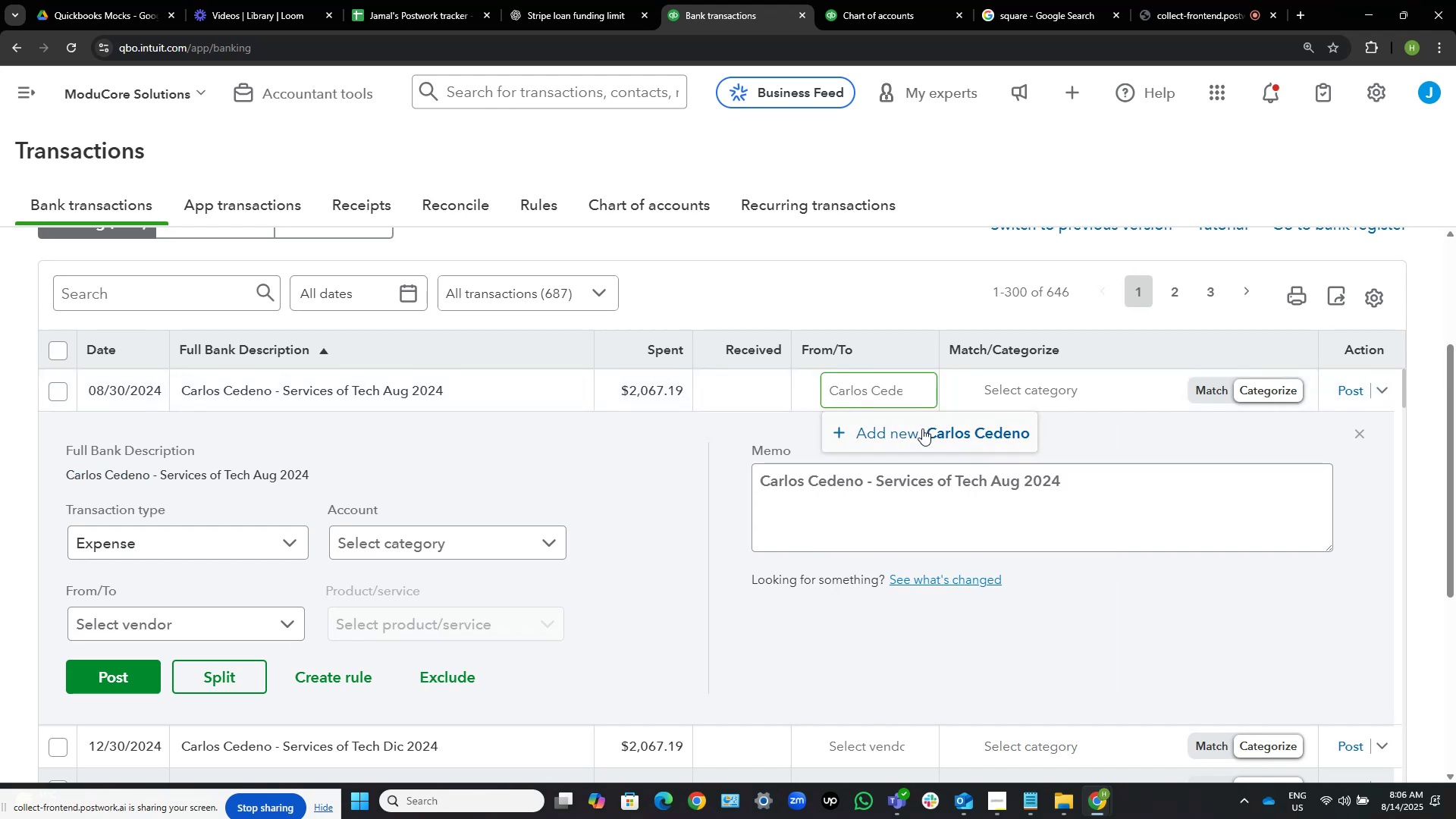 
left_click([962, 435])
 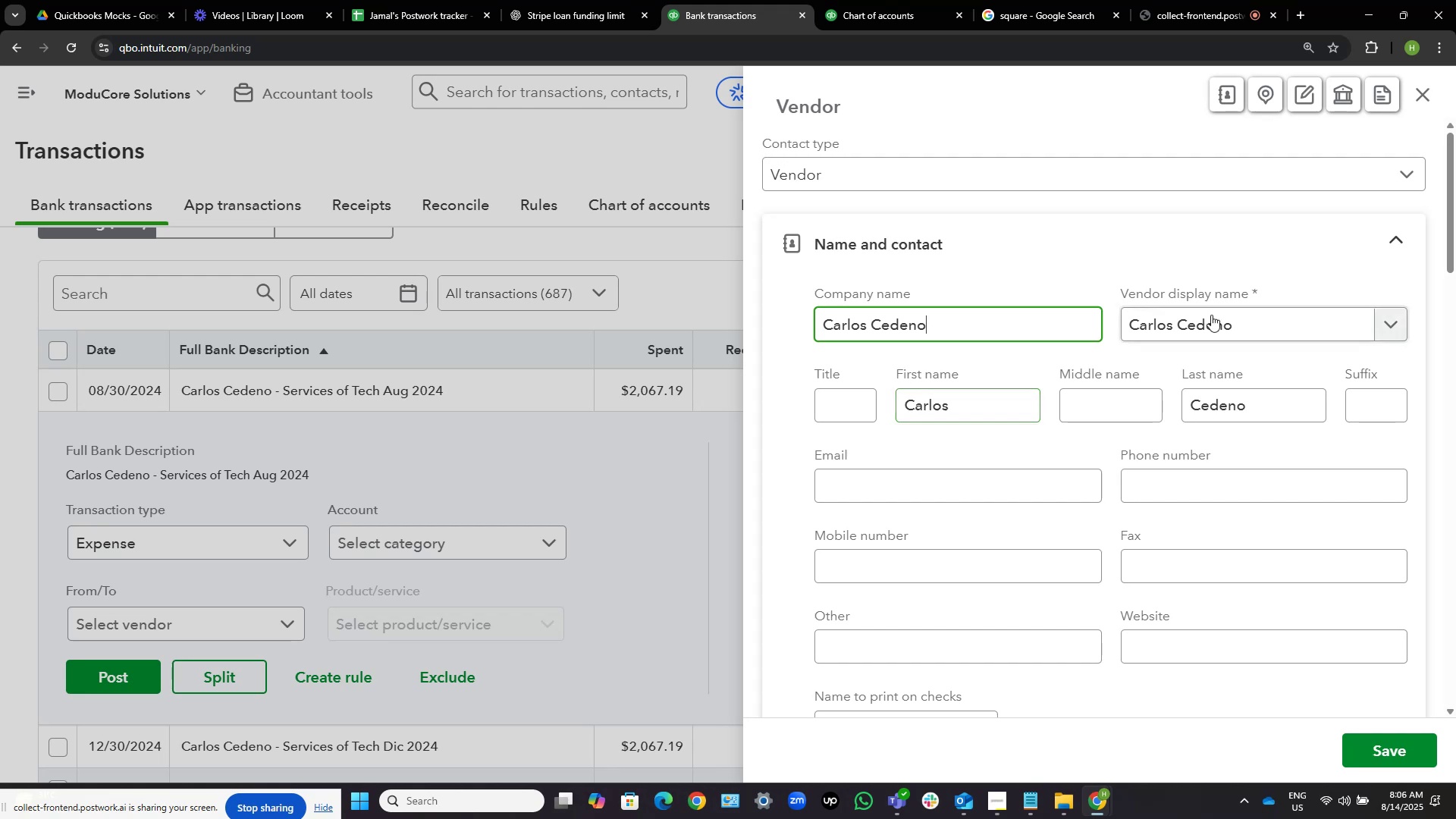 
wait(6.98)
 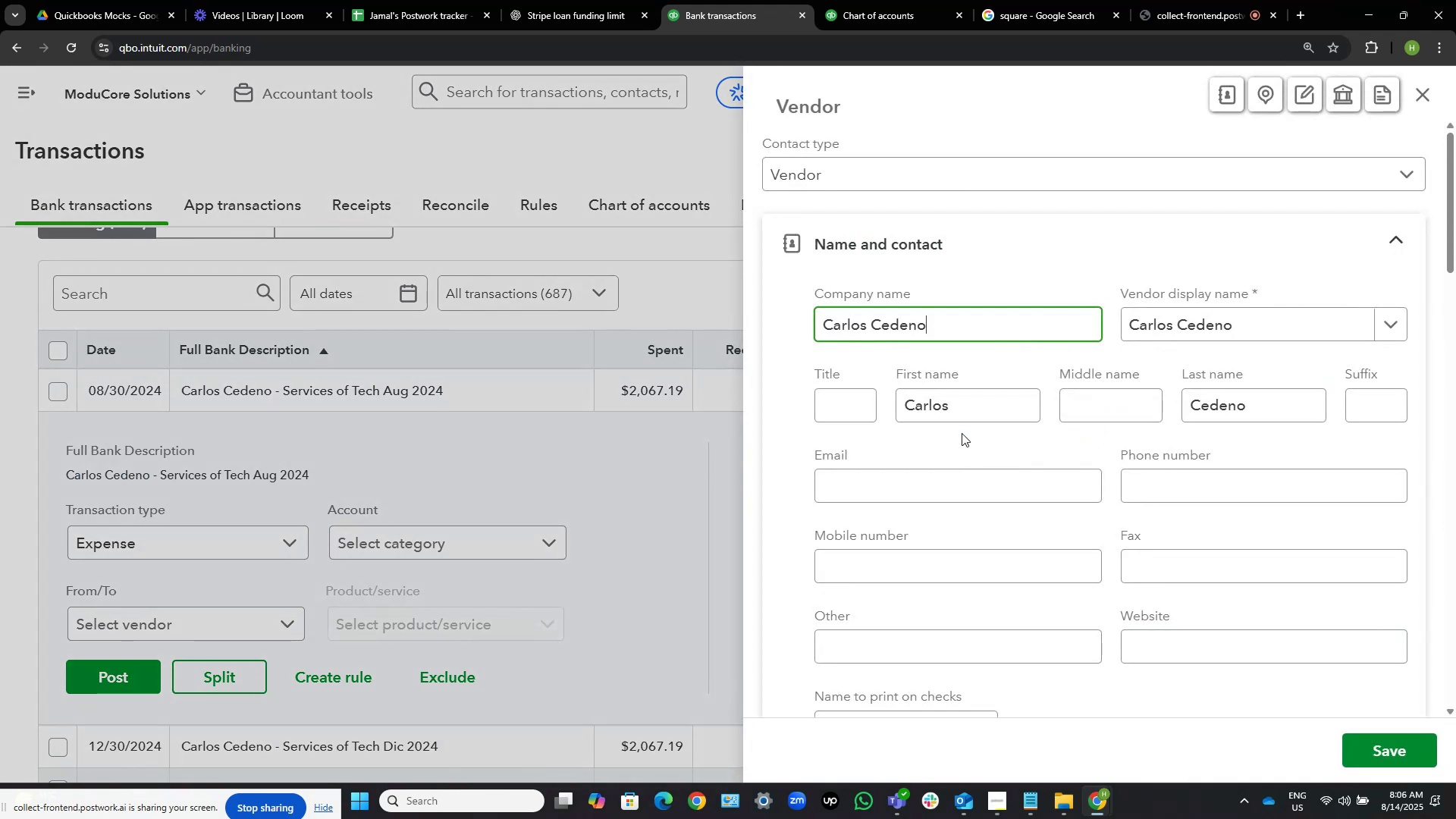 
left_click([1376, 749])
 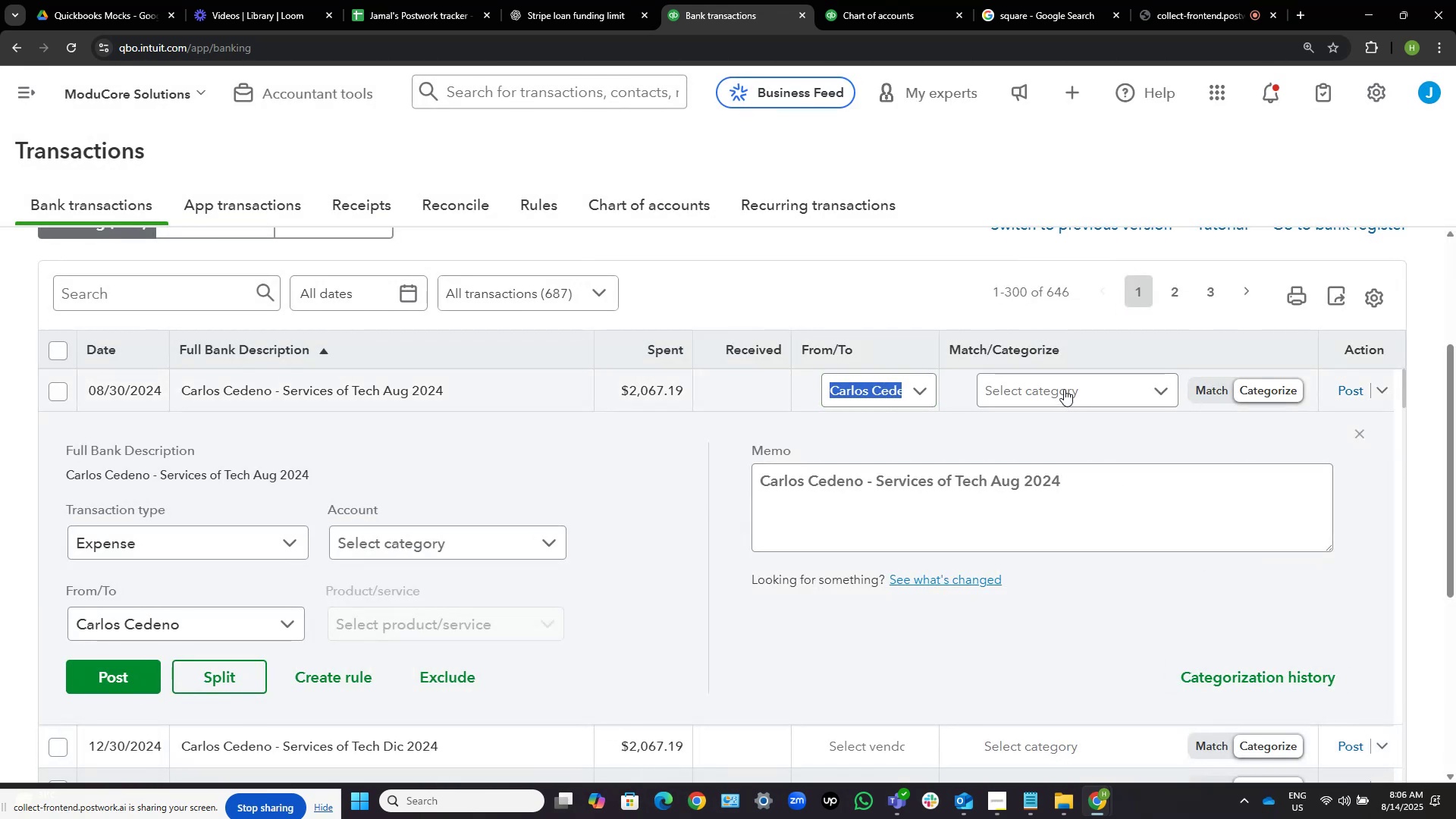 
wait(6.14)
 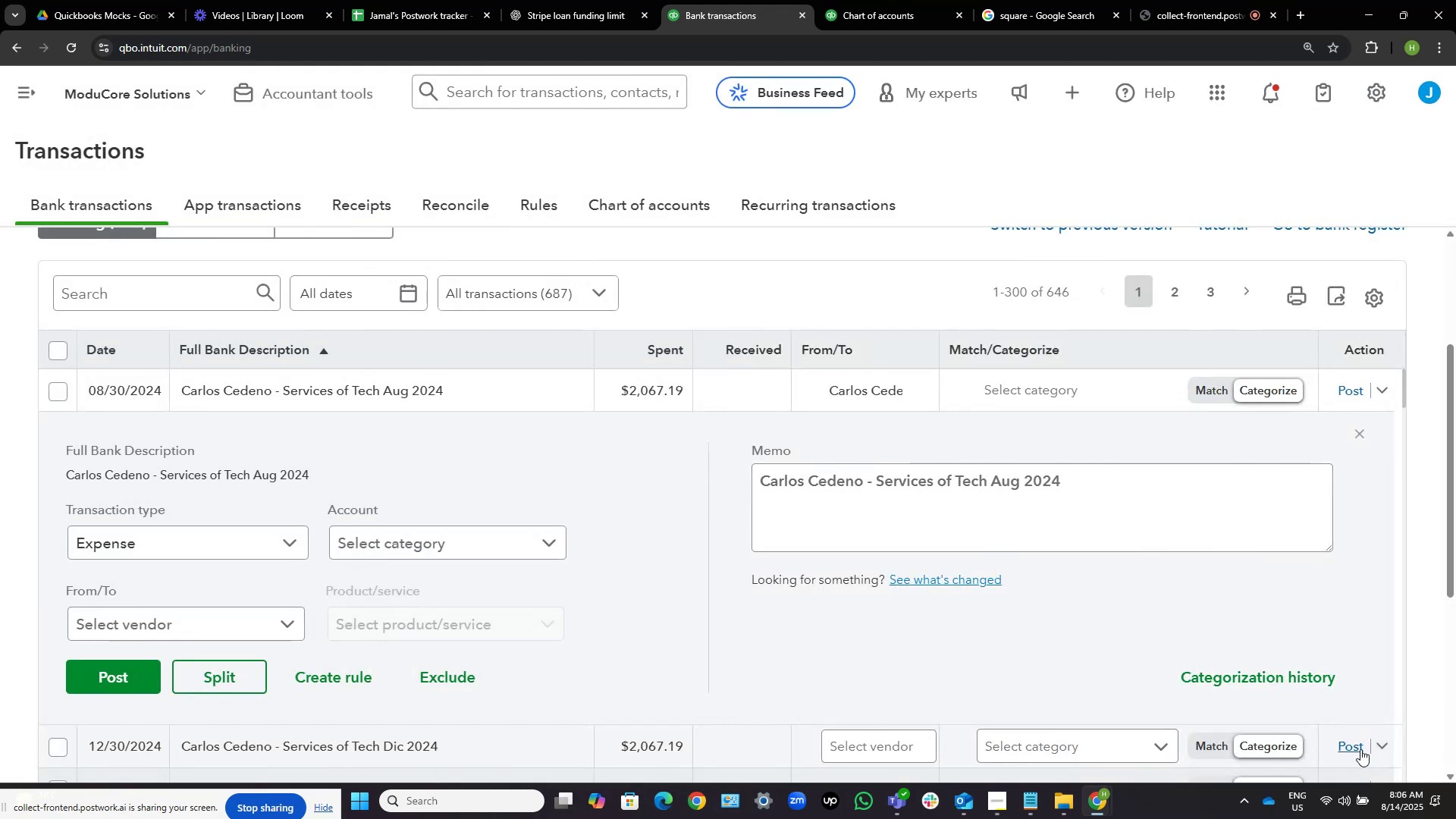 
left_click([1064, 389])
 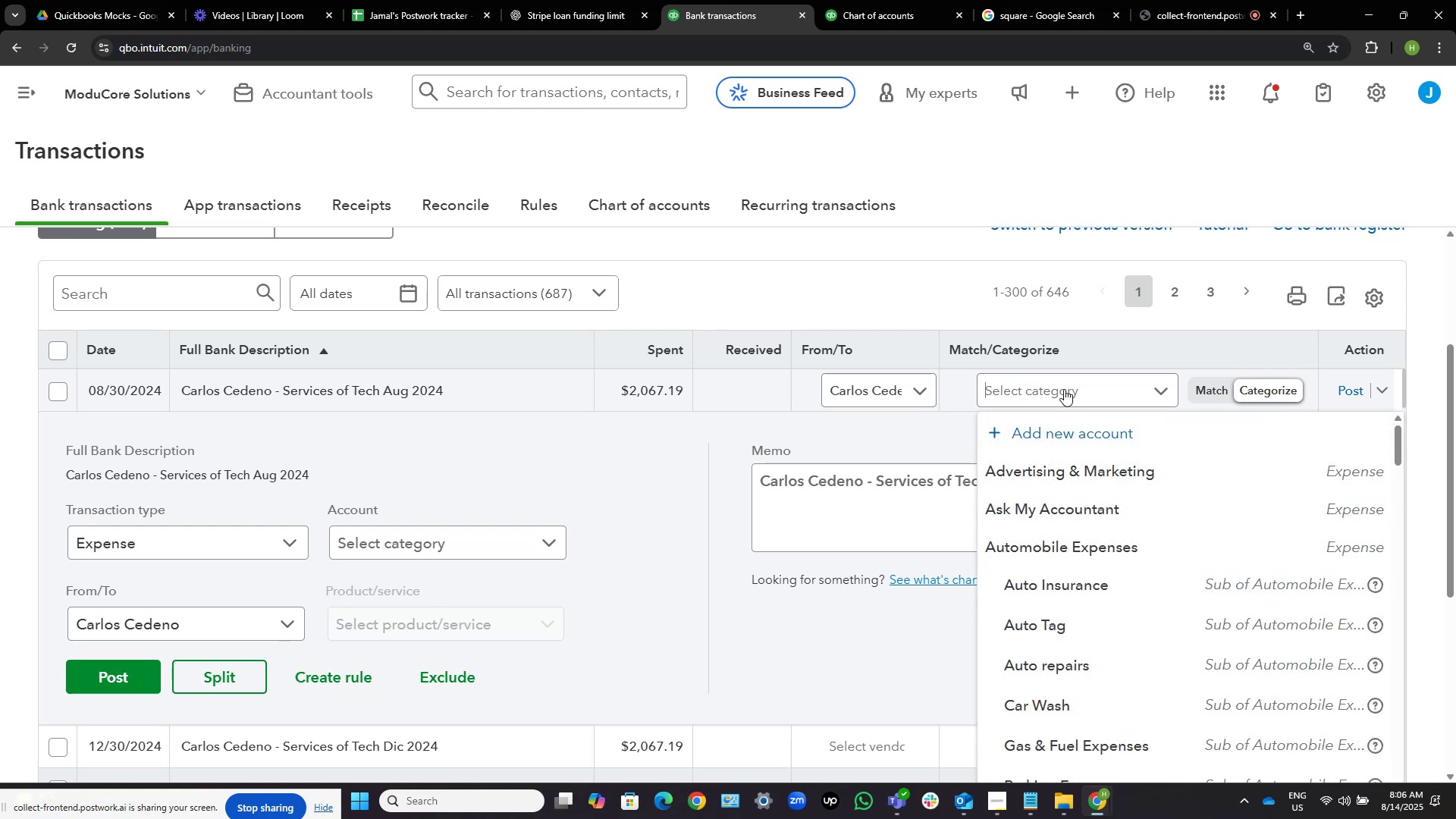 
wait(8.38)
 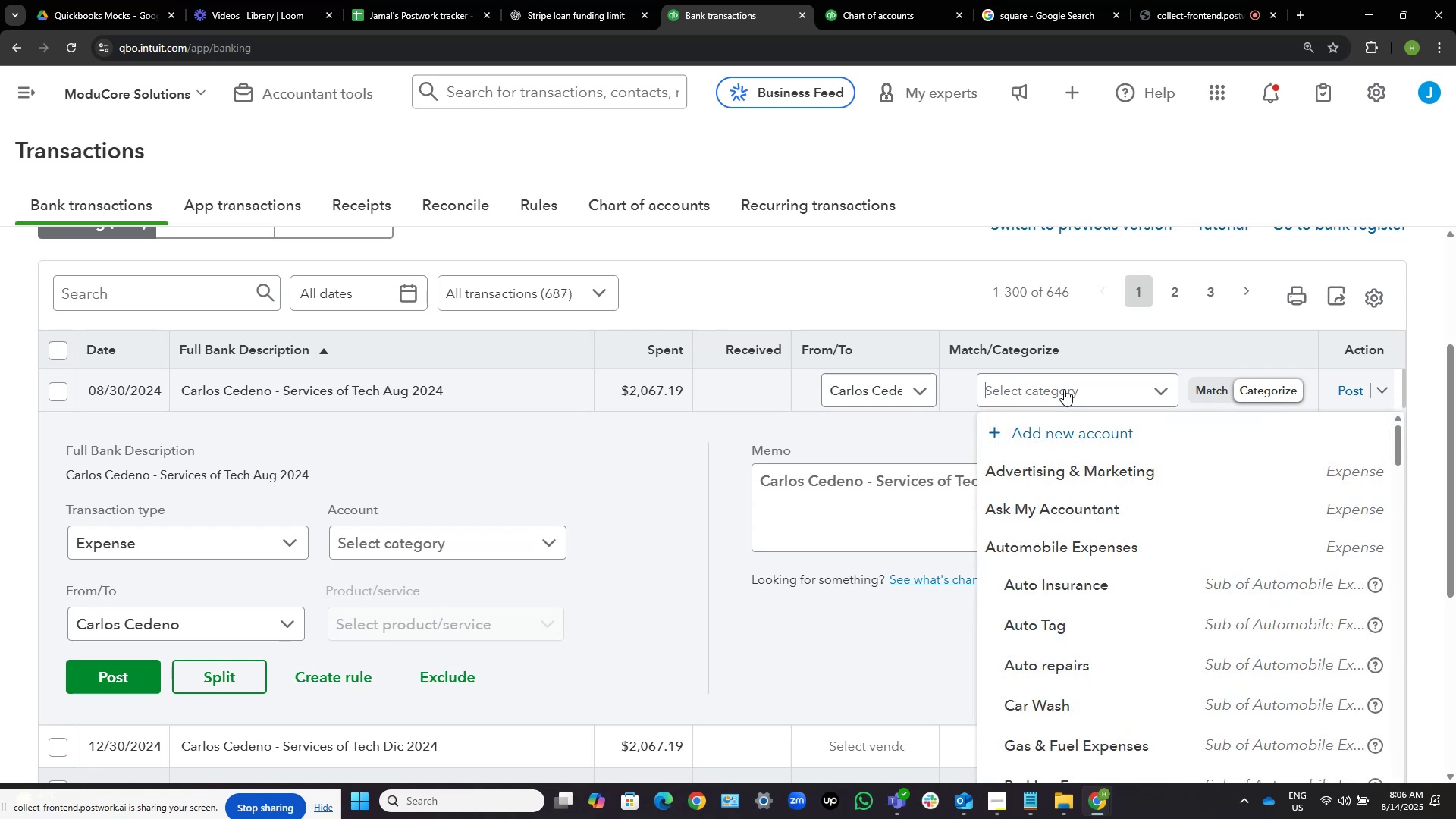 
type(contract)
 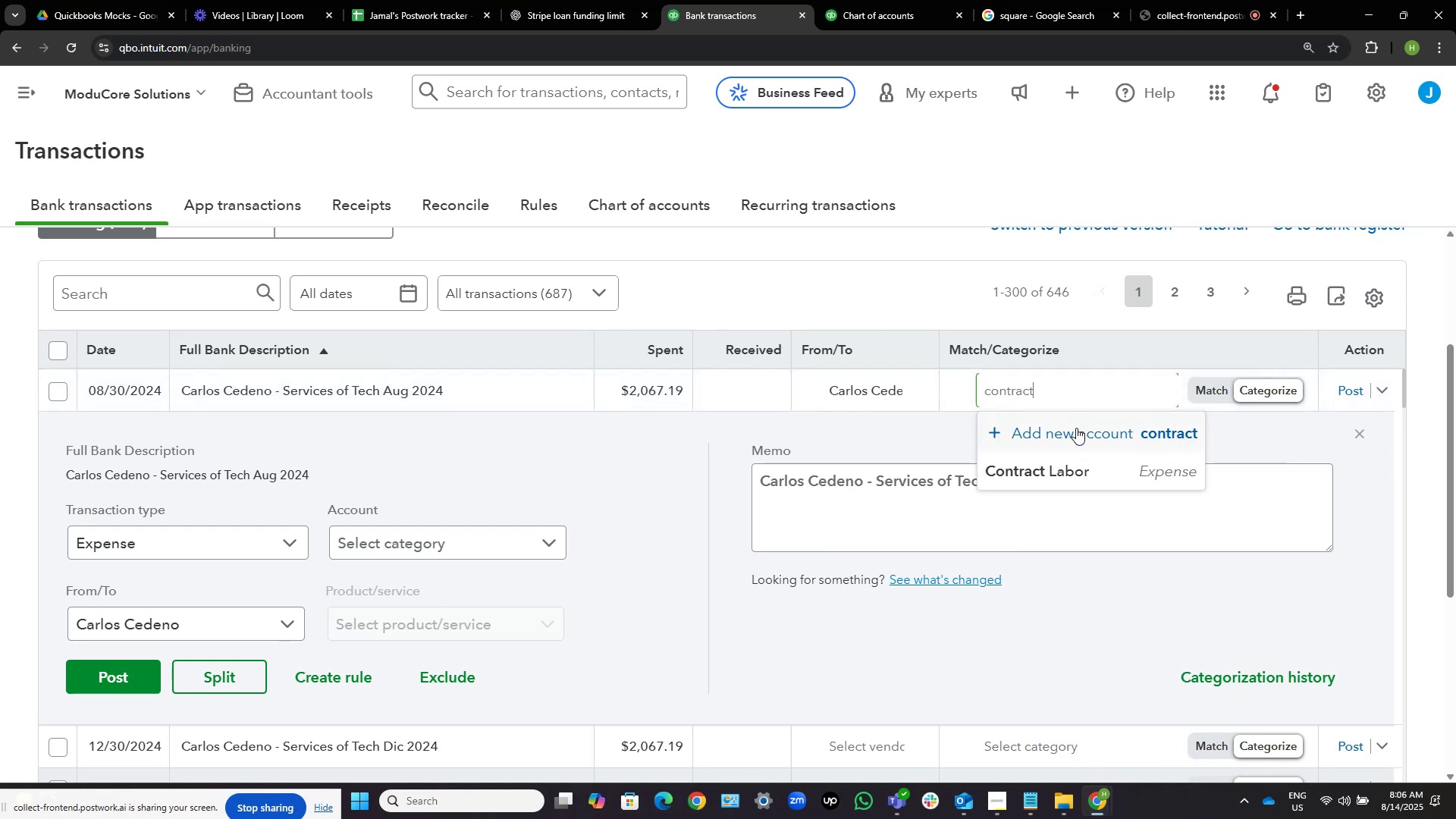 
left_click([1085, 467])
 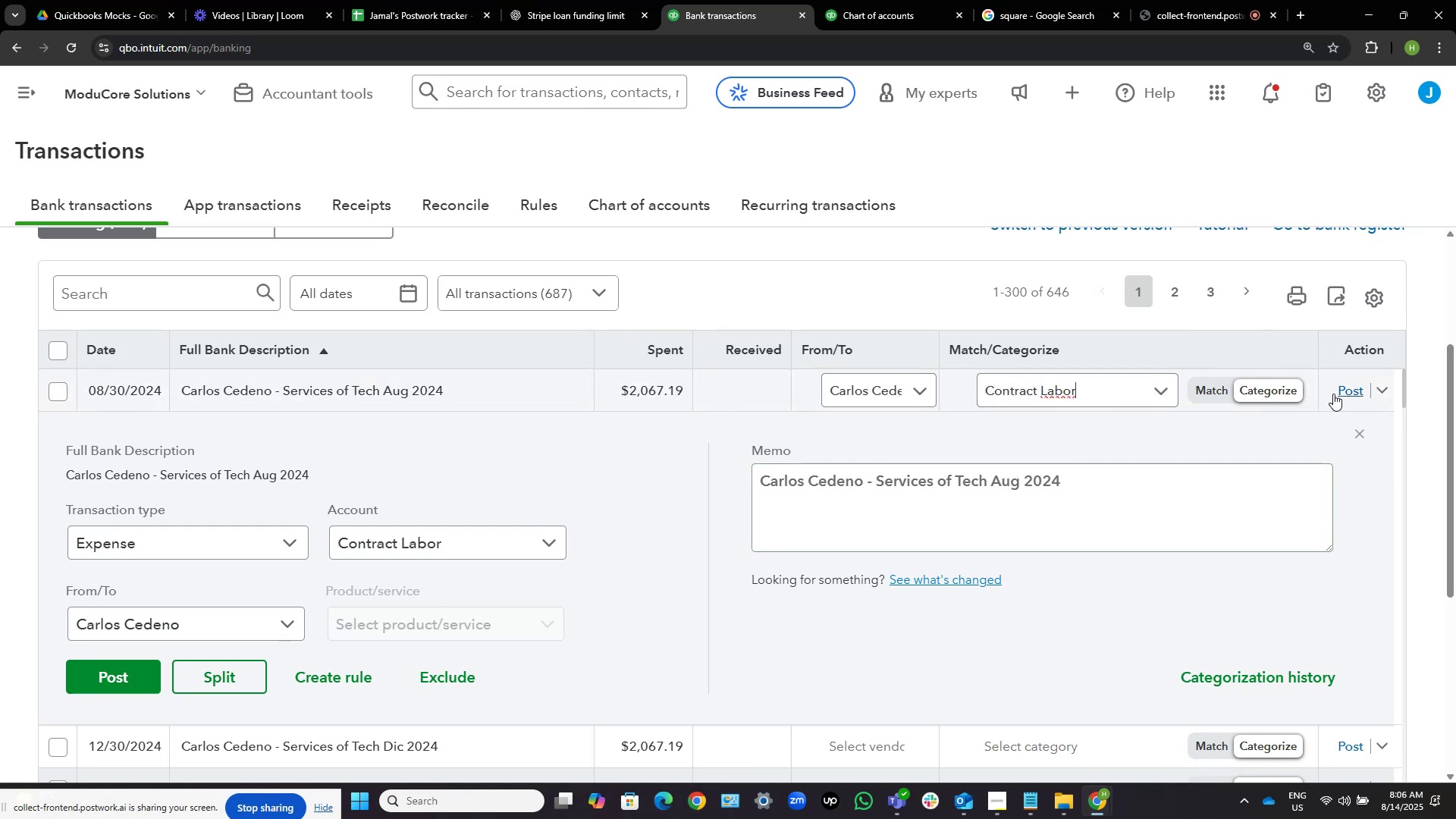 
left_click([1333, 391])
 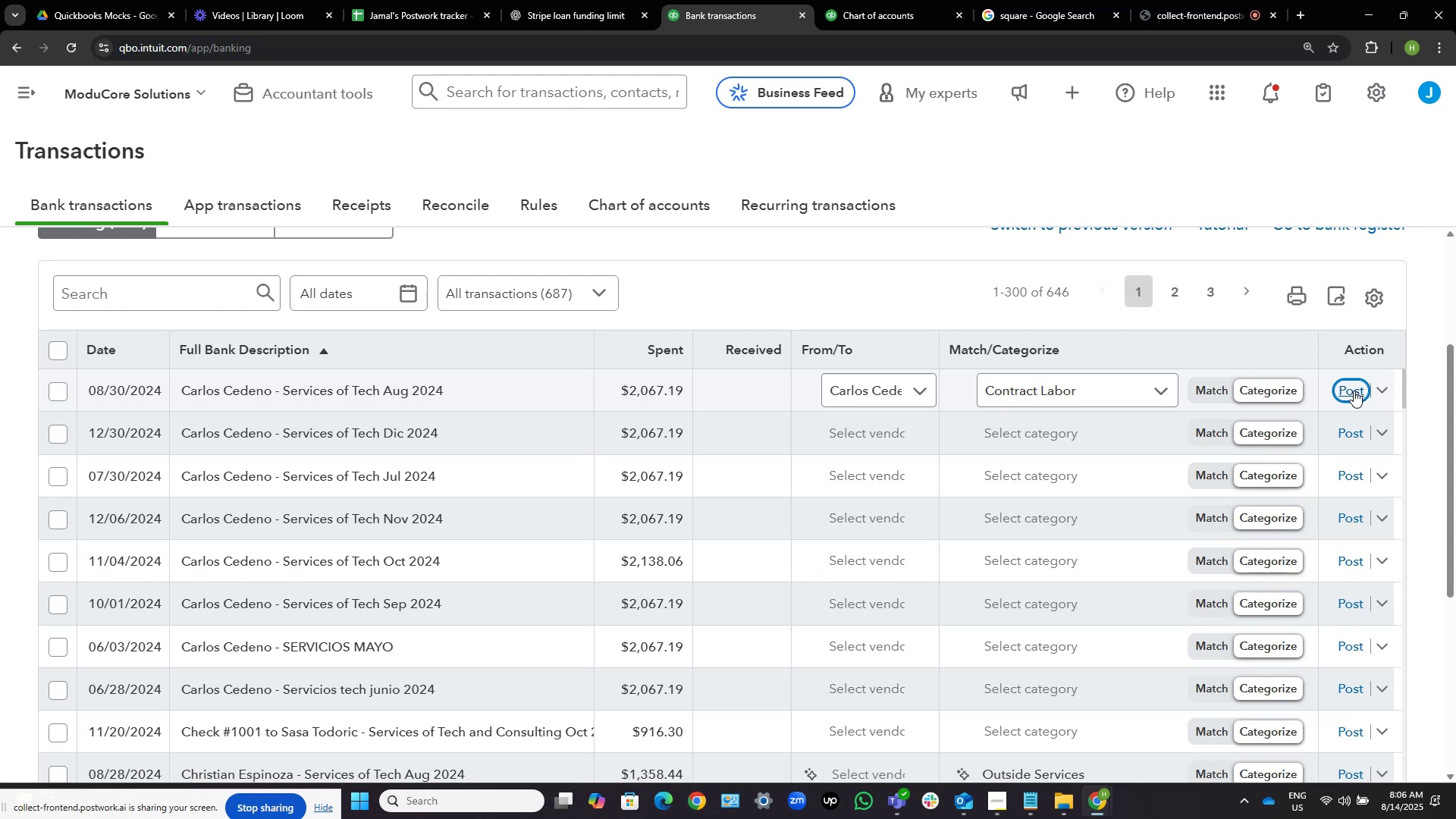 
wait(13.68)
 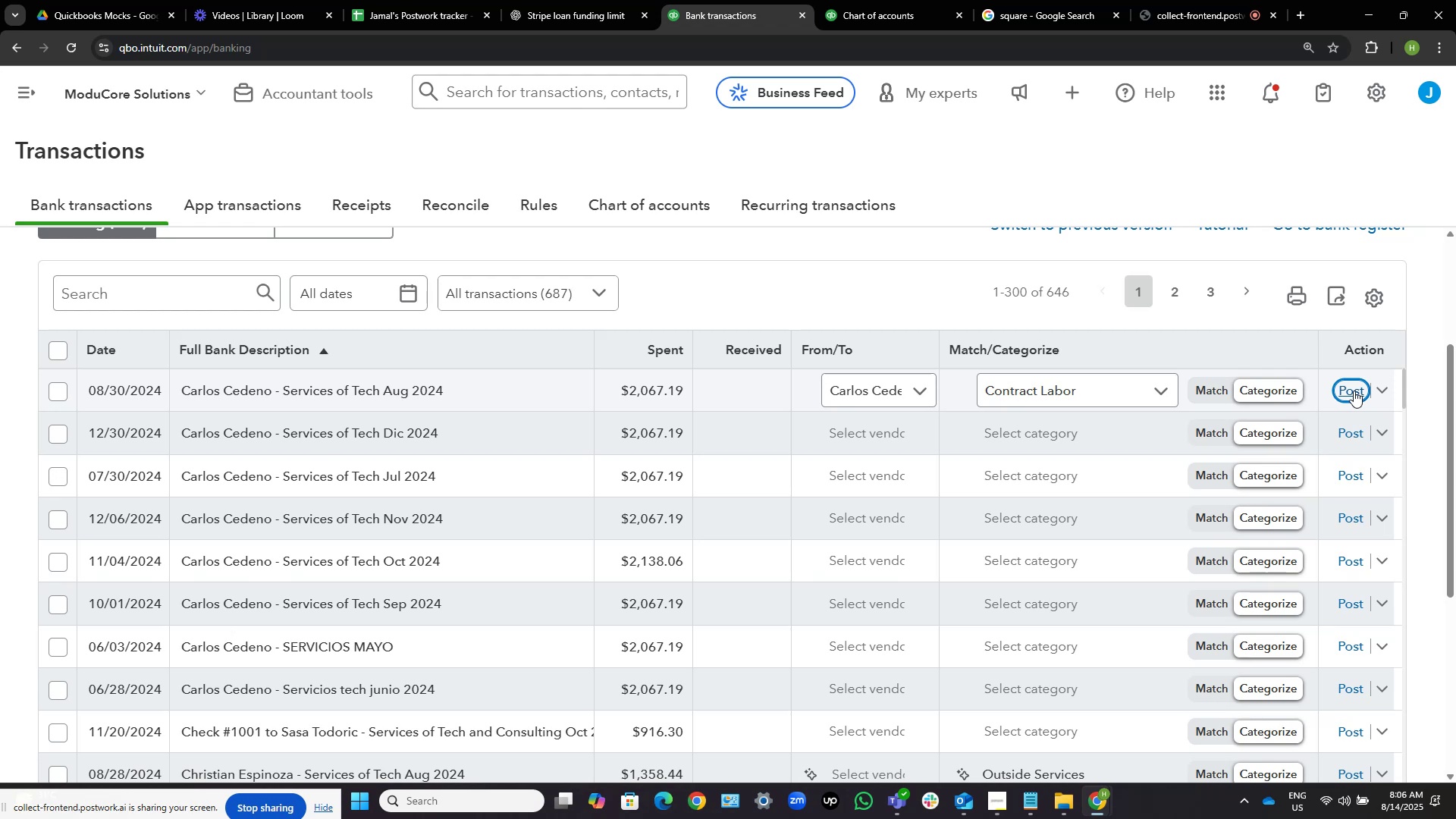 
left_click([858, 434])
 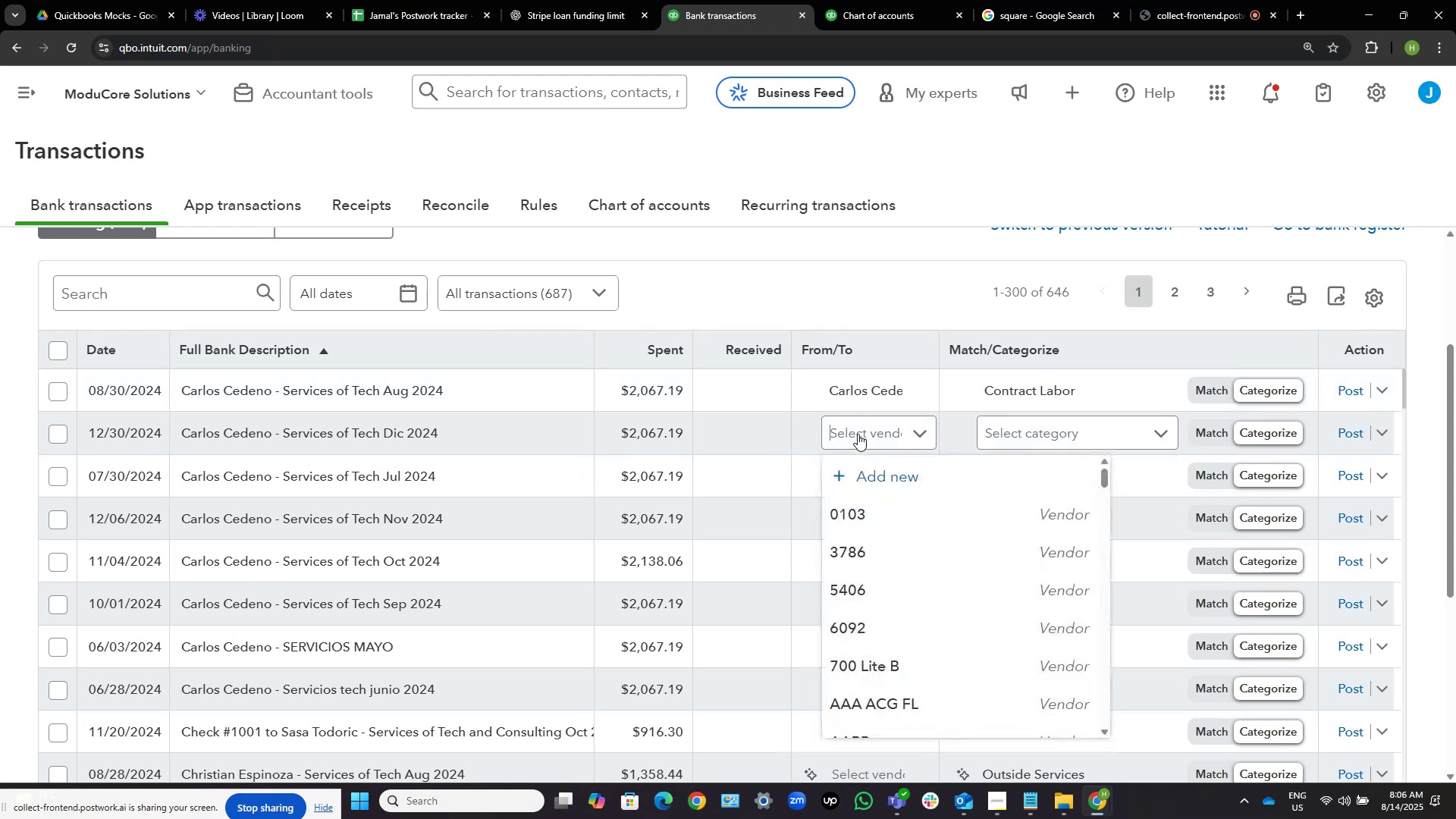 
key(Control+V)
 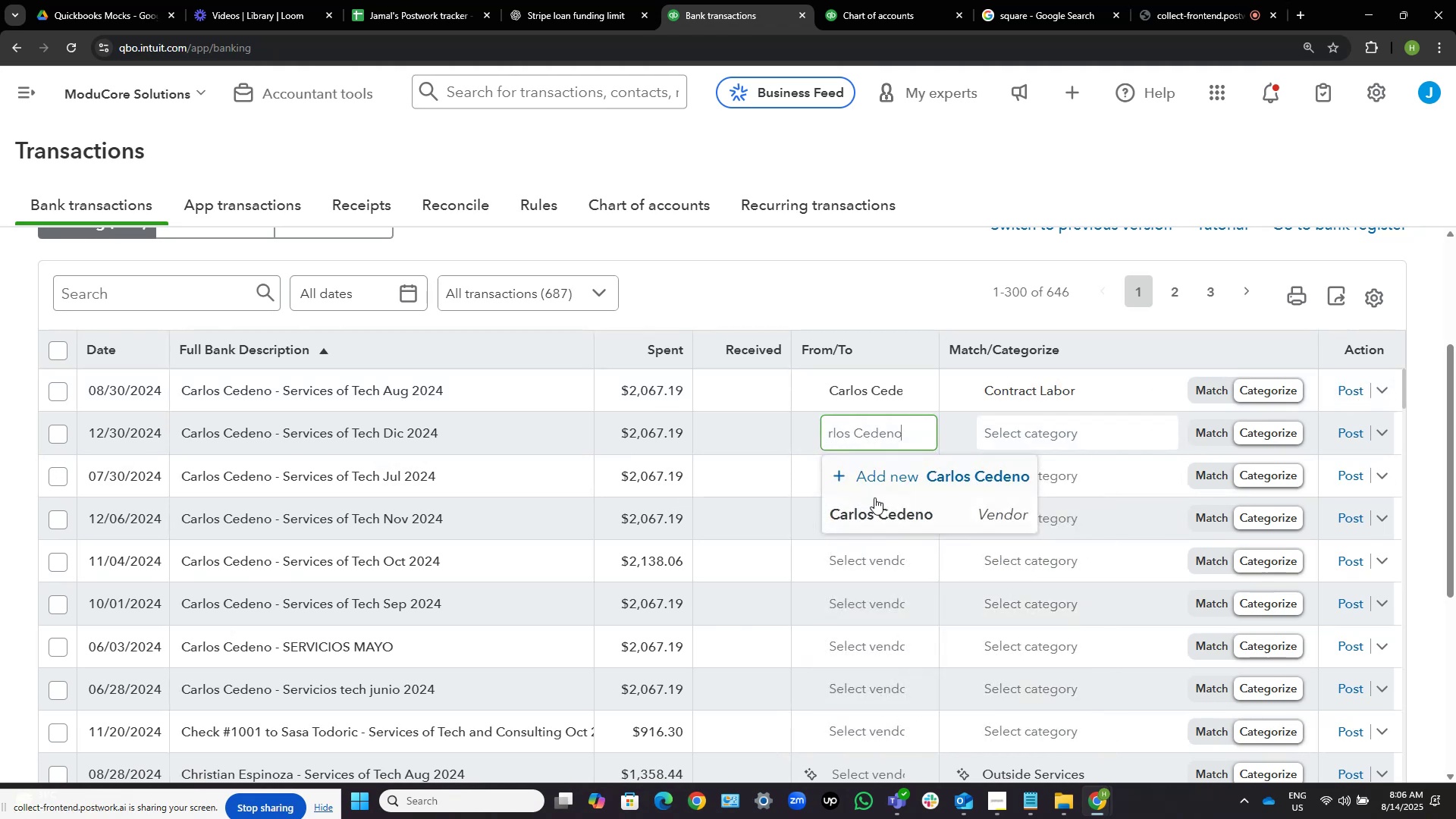 
left_click([882, 513])
 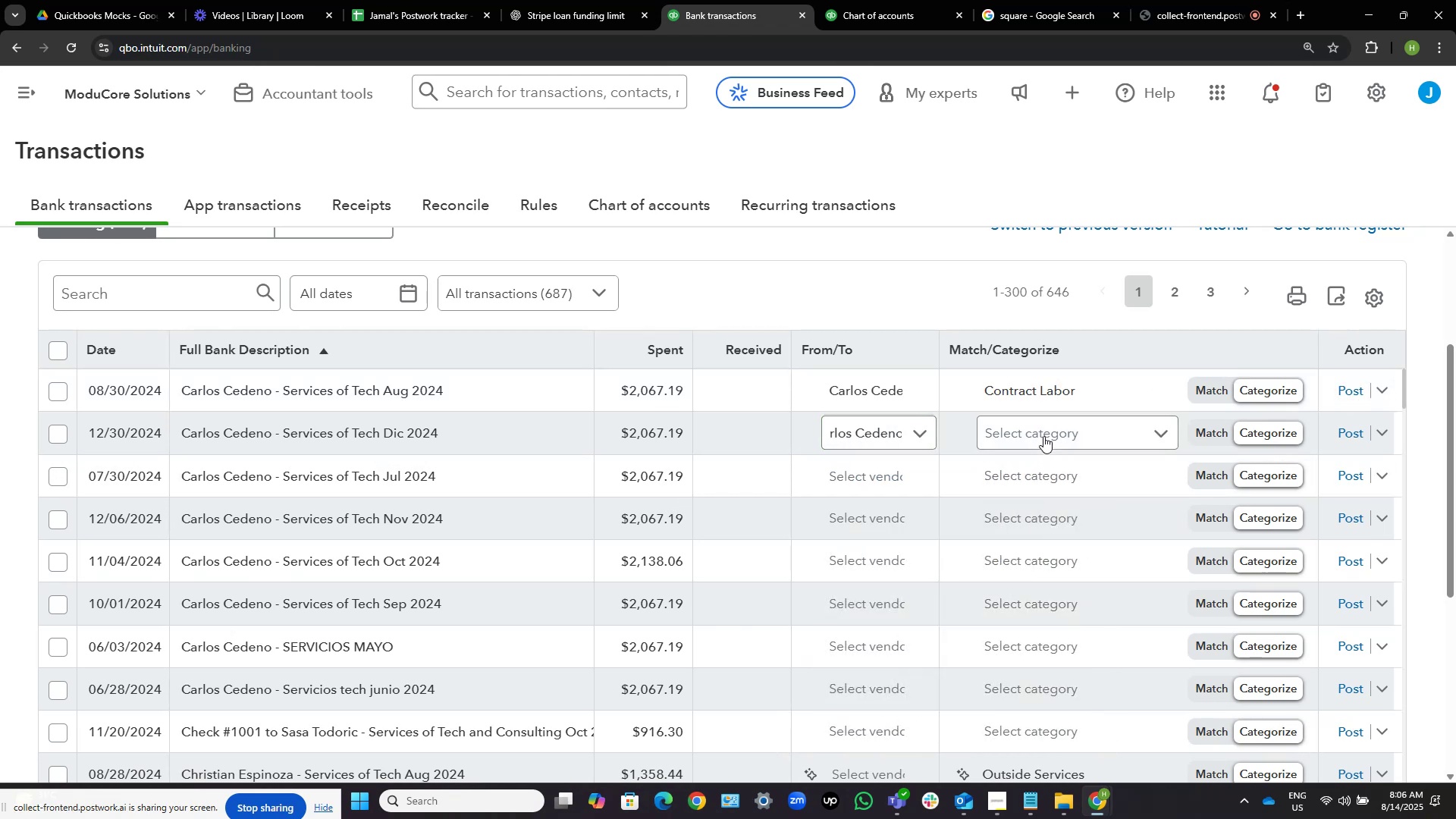 
left_click([1043, 436])
 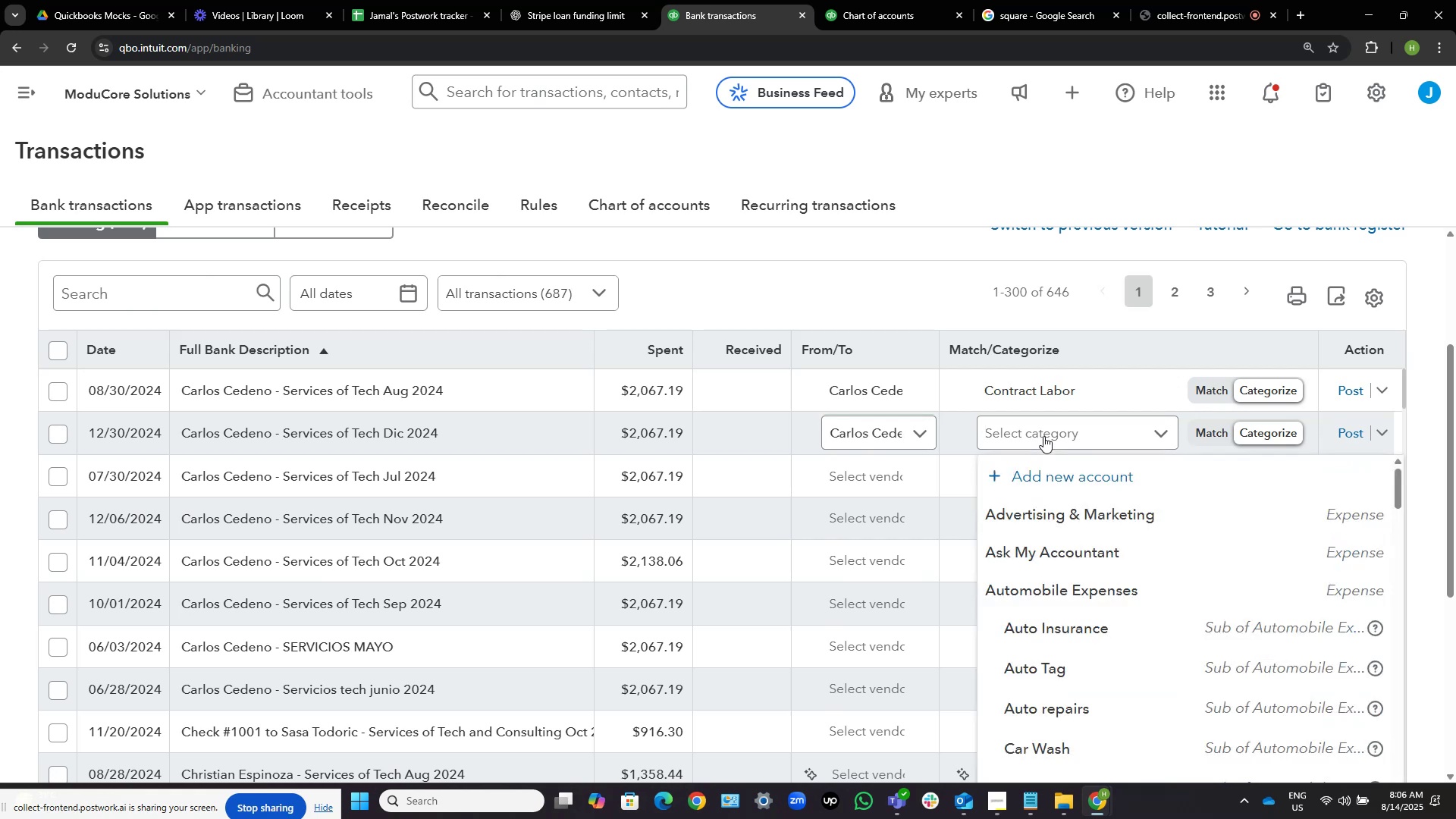 
type(ccontar)
 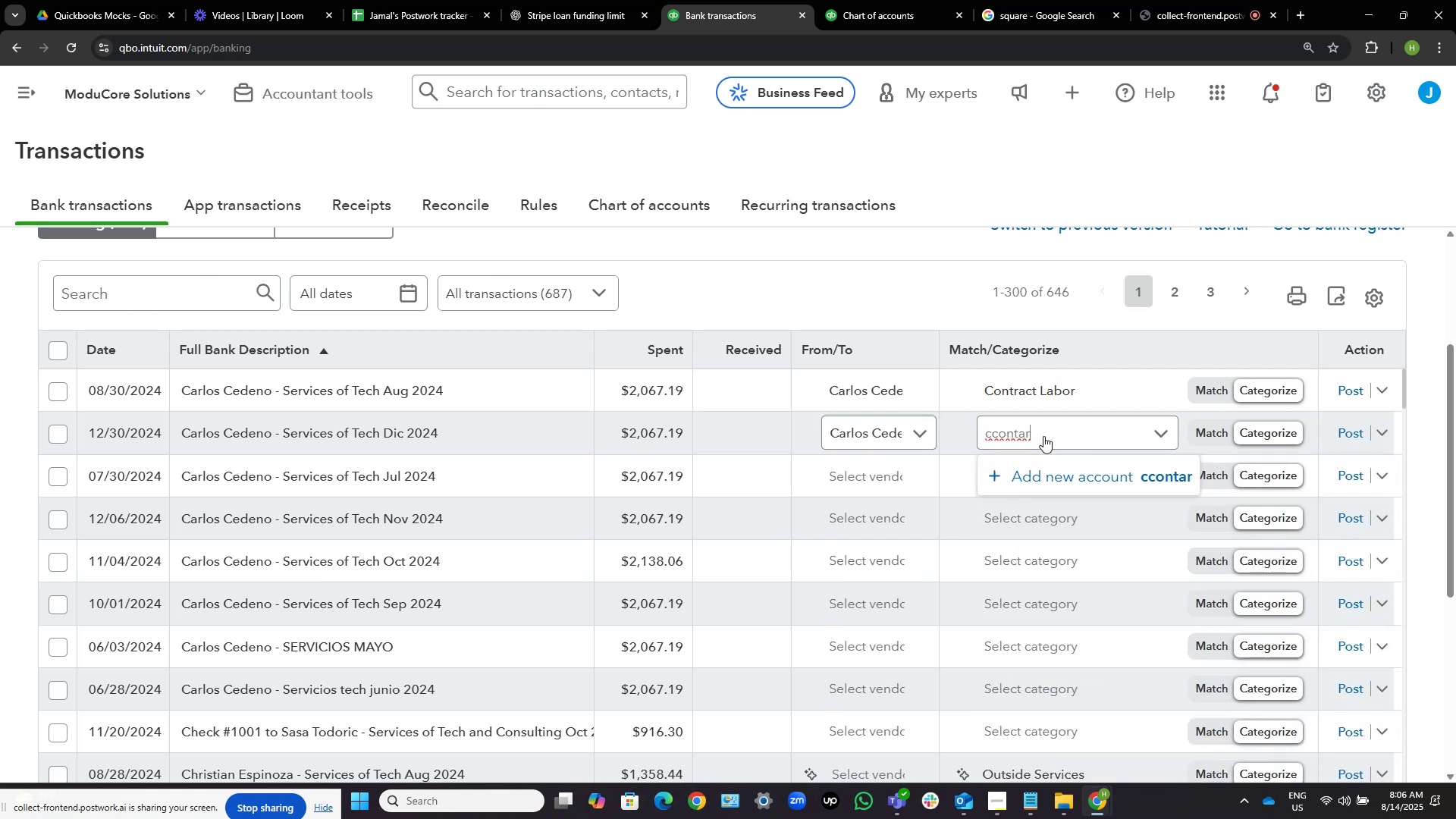 
key(Control+Shift+ShiftLeft)
 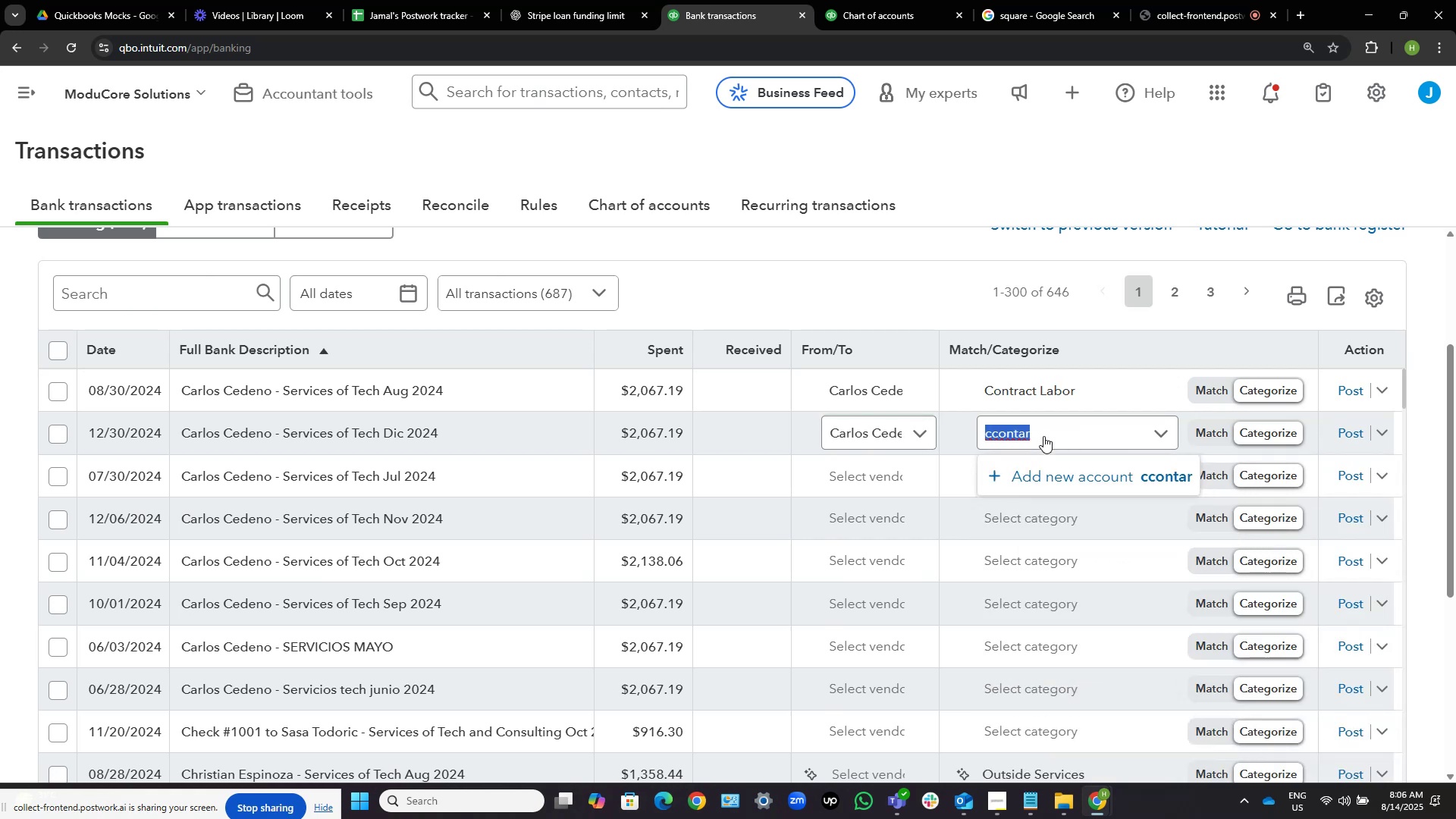 
key(Control+Shift+ArrowLeft)
 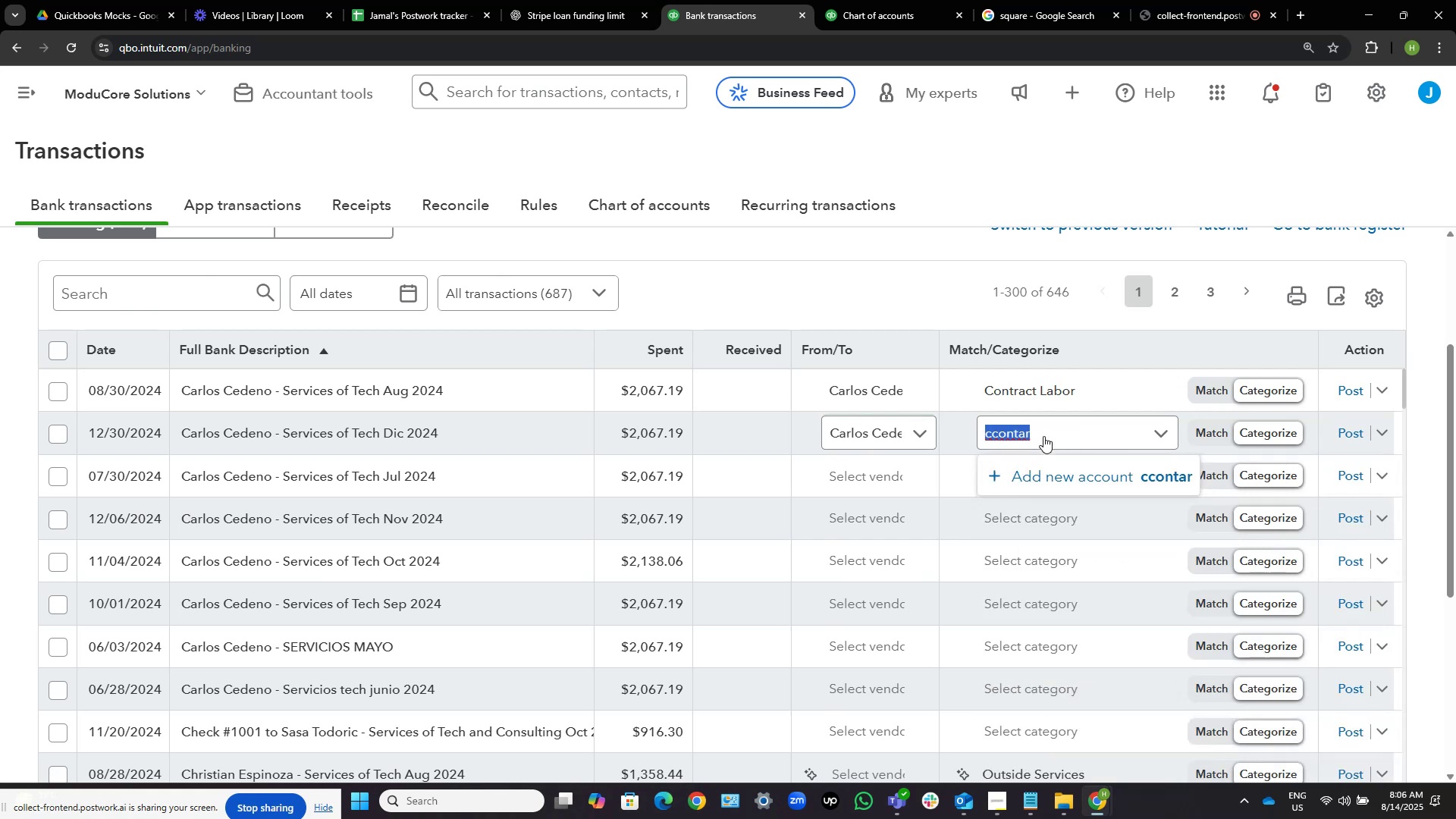 
type(contra)
 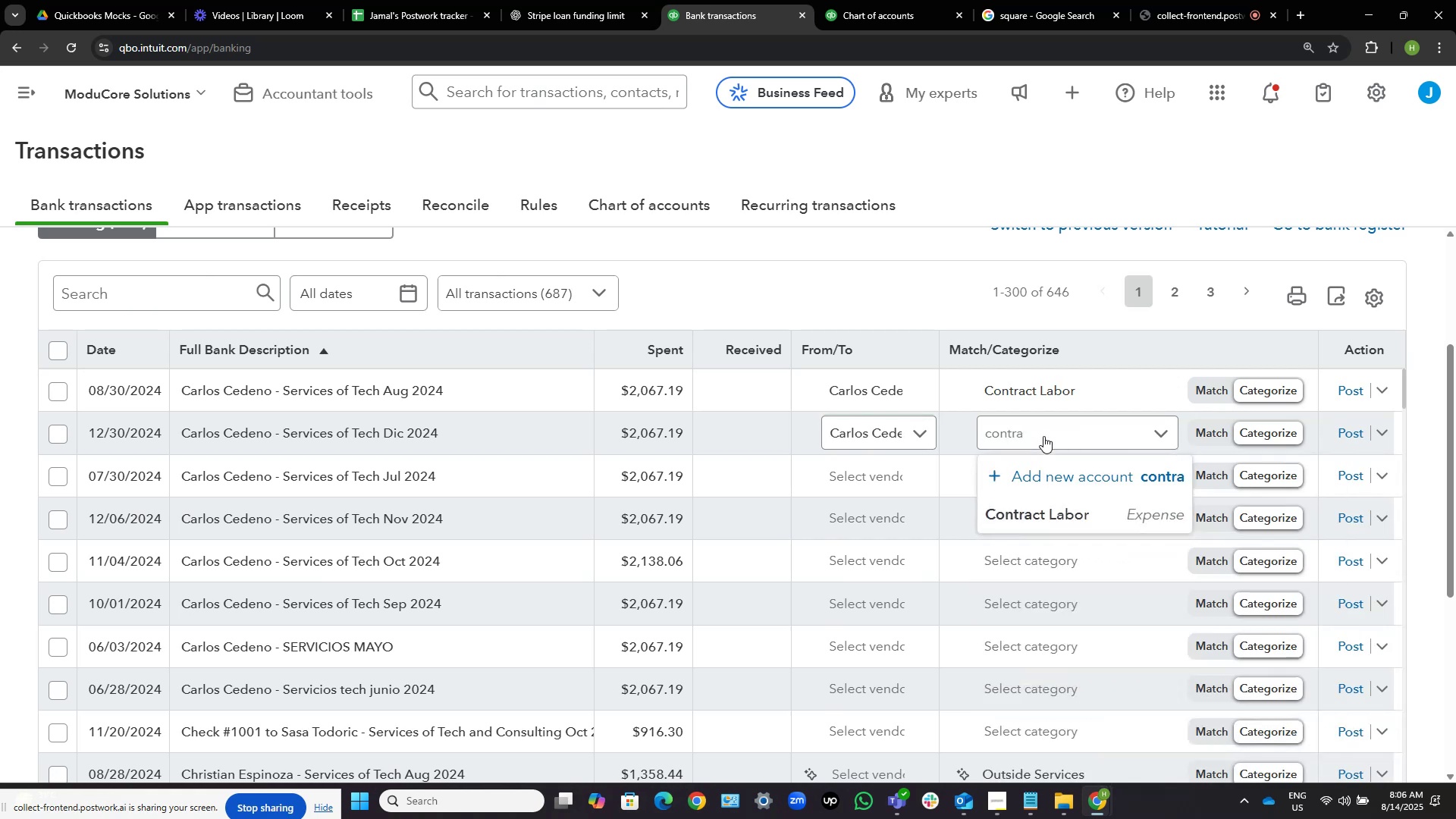 
hold_key(key=ArrowDown, duration=0.39)
 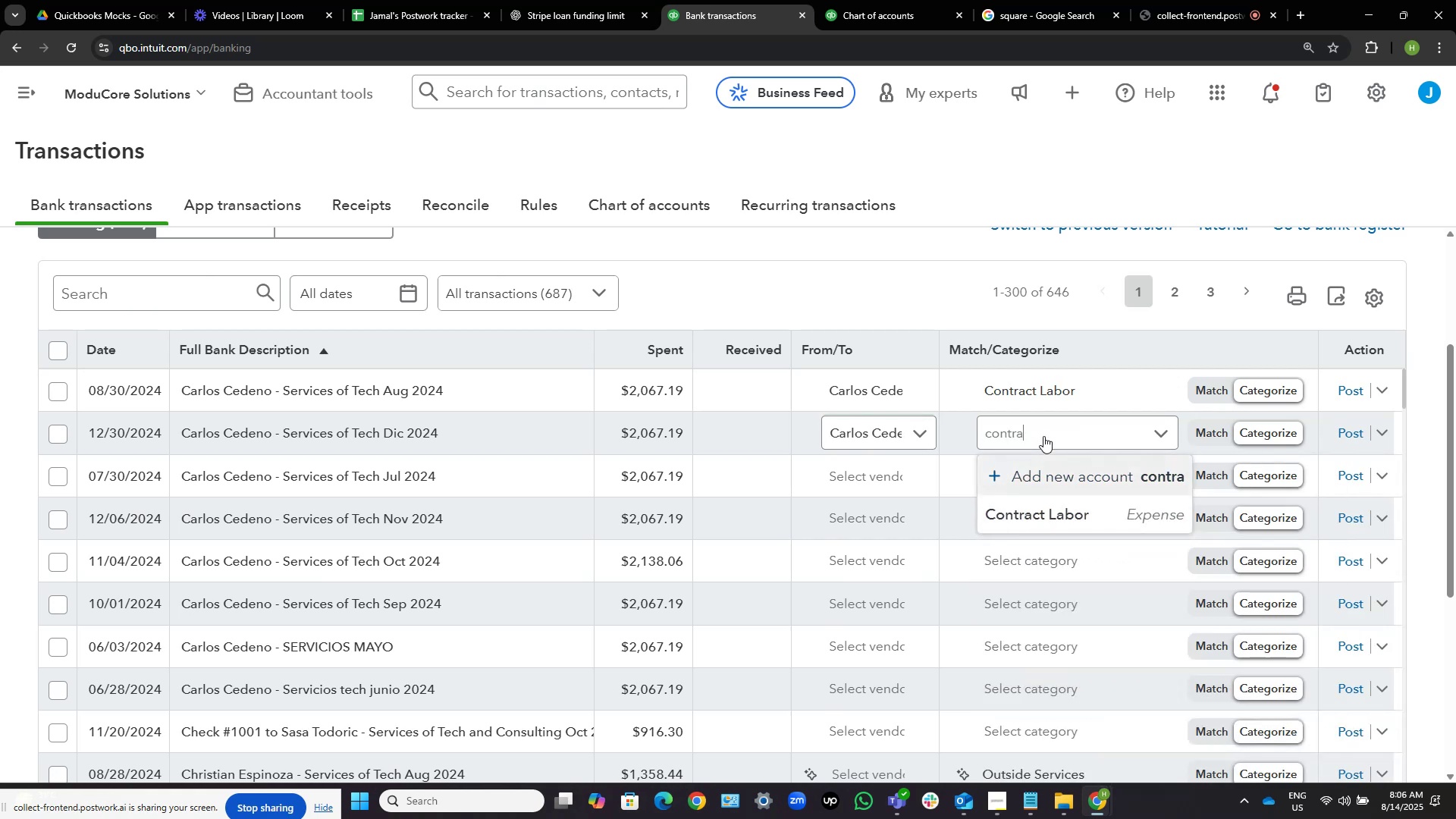 
key(ArrowDown)
 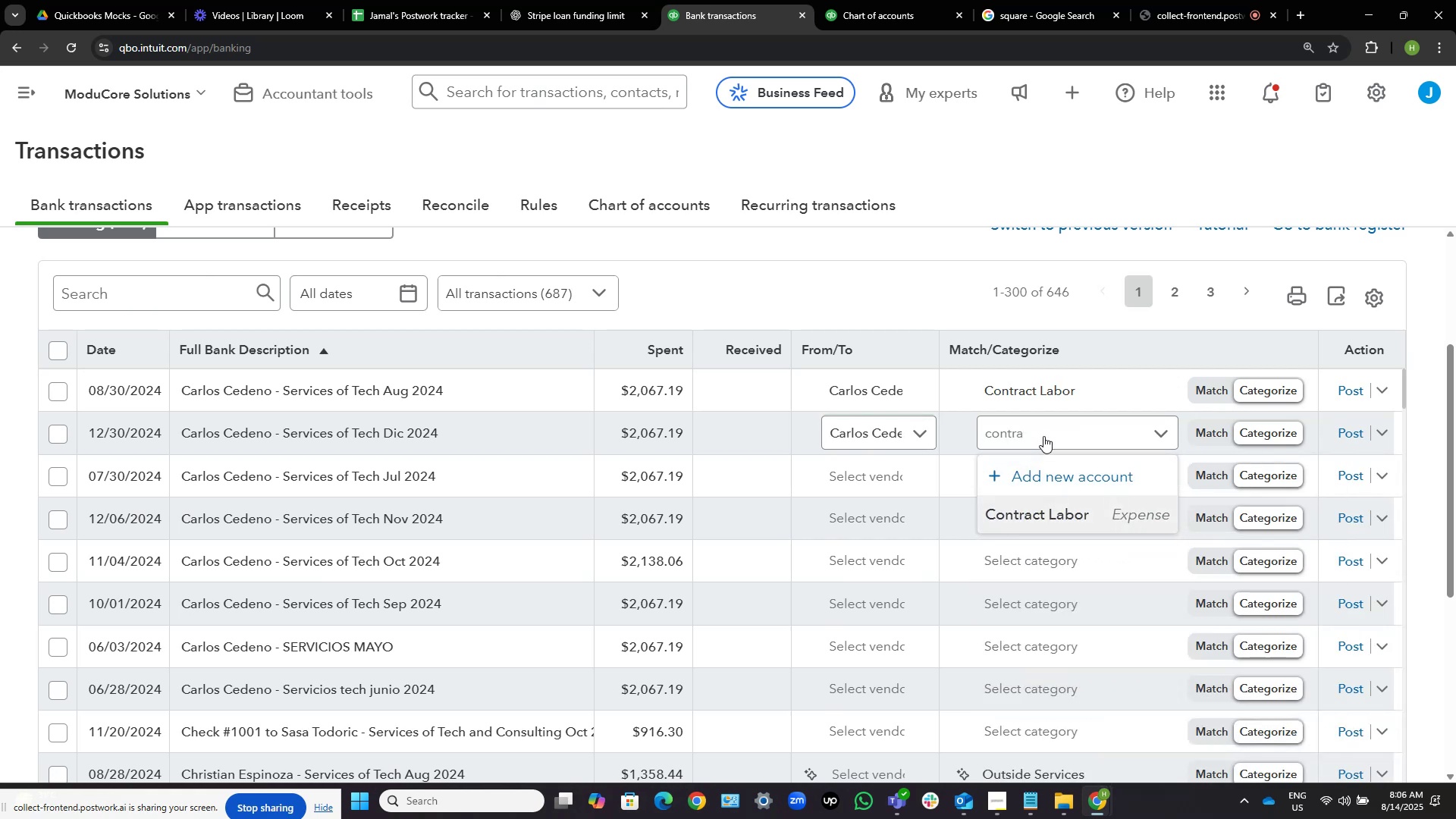 
key(NumpadEnter)
 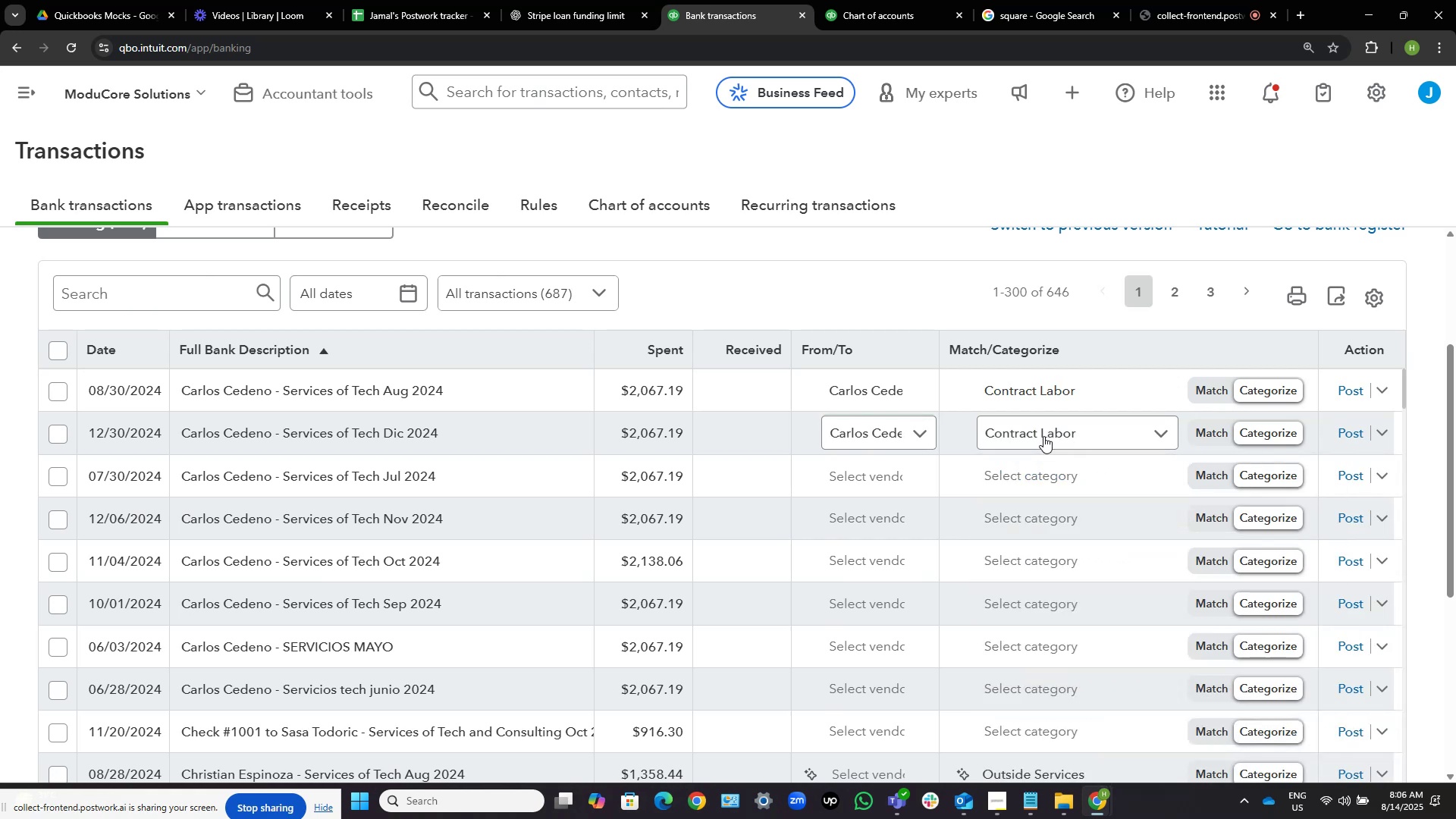 
key(Tab)
 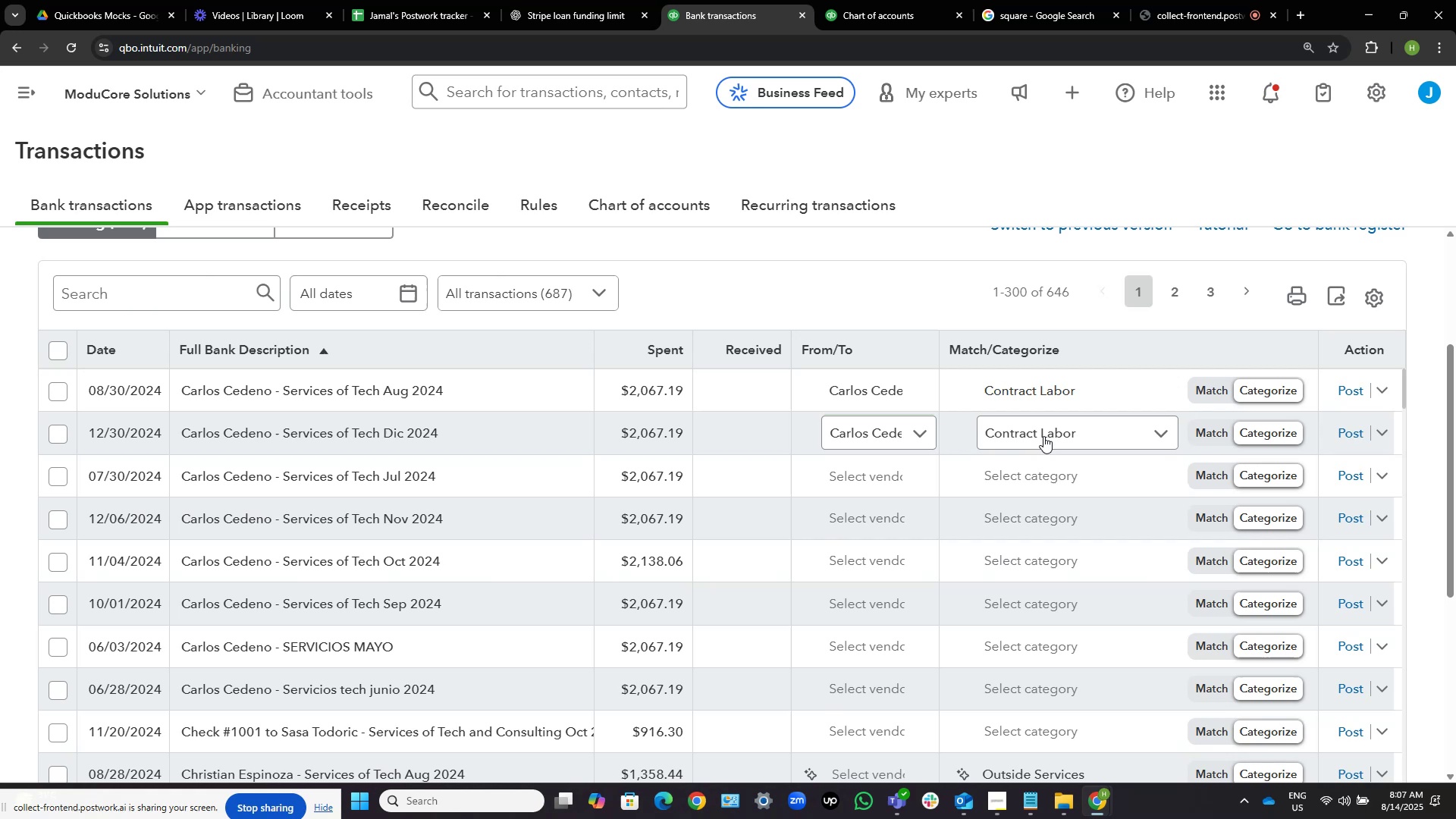 
key(Tab)
 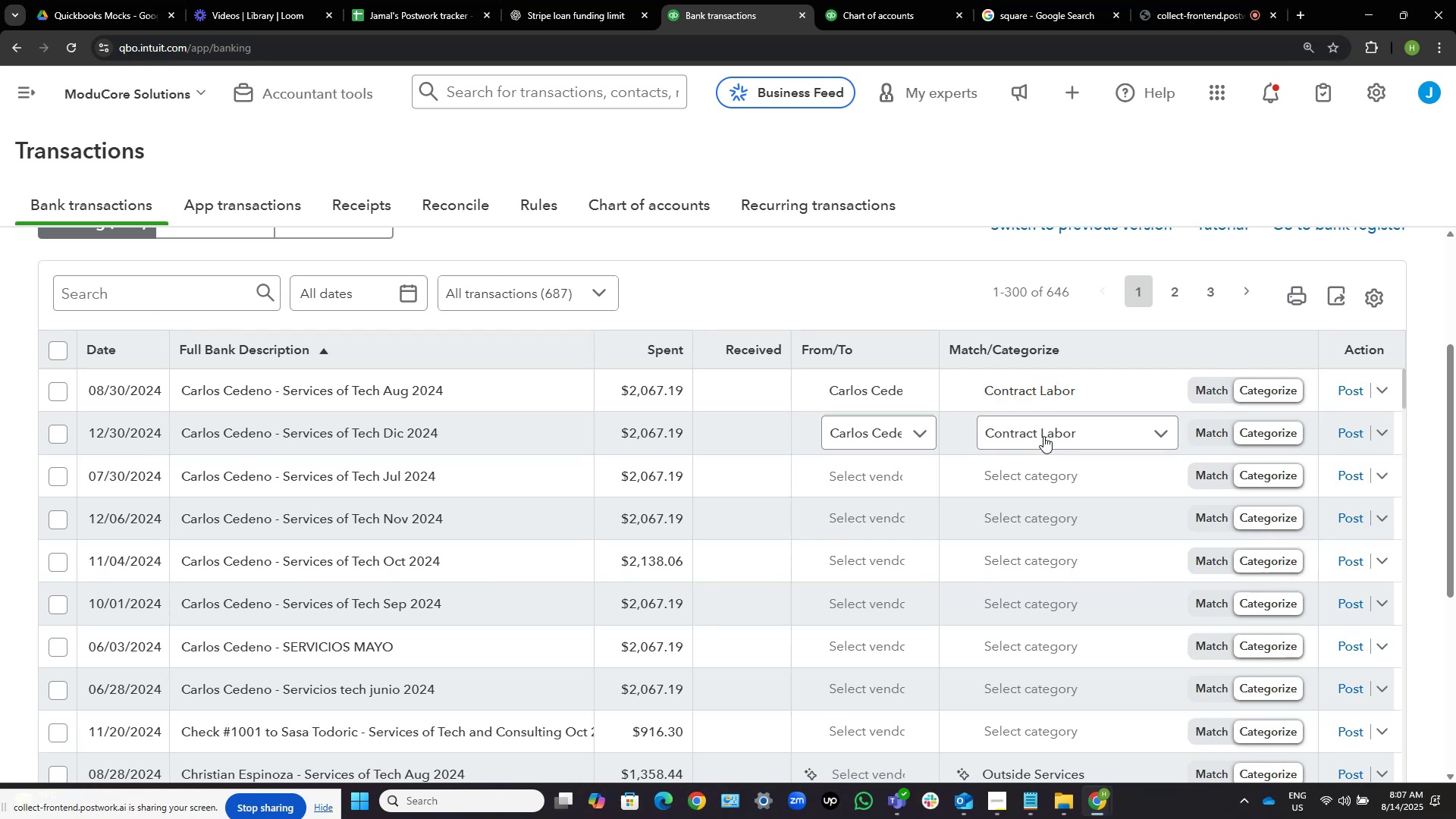 
key(Tab)
 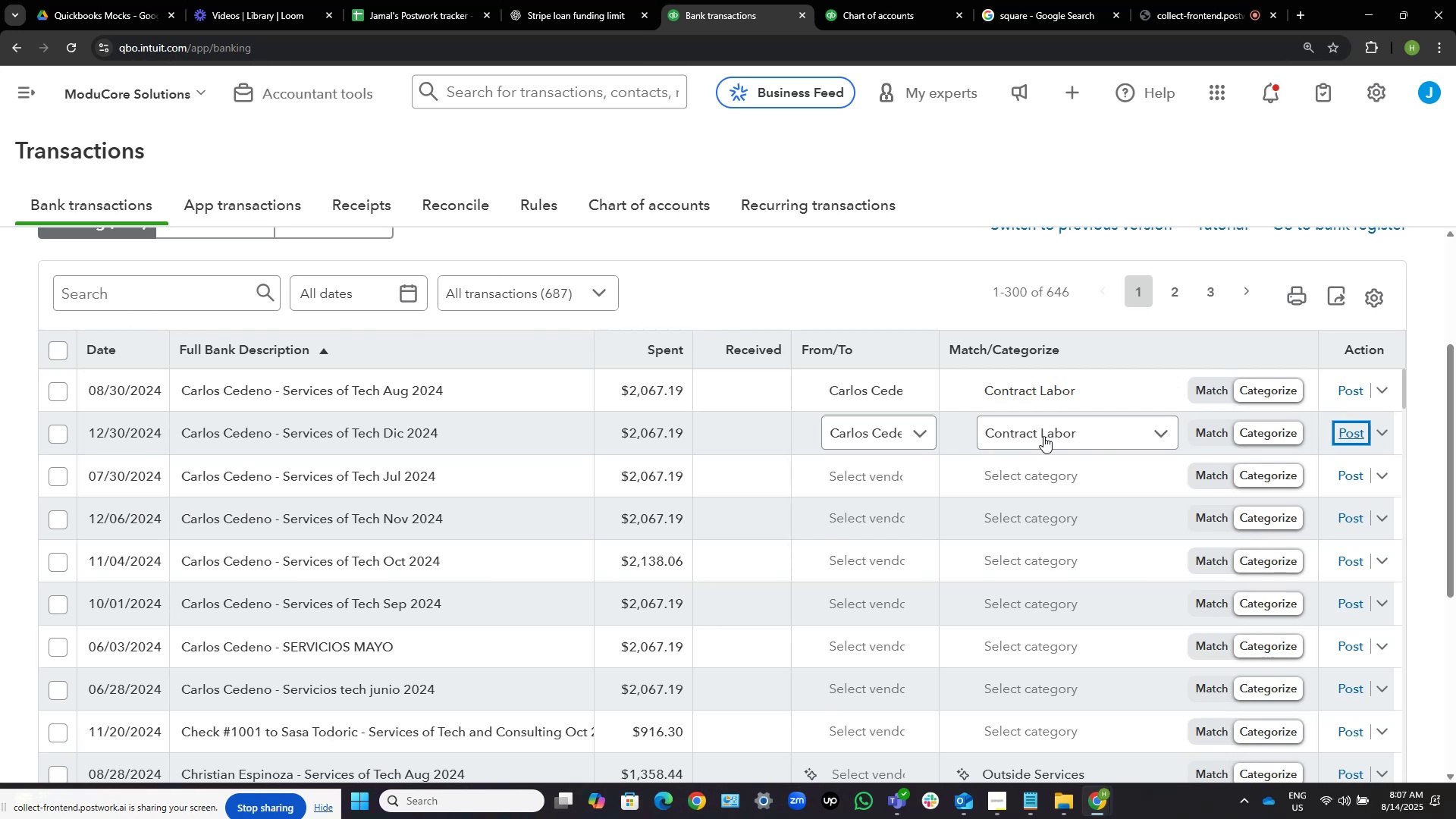 
key(Tab)
 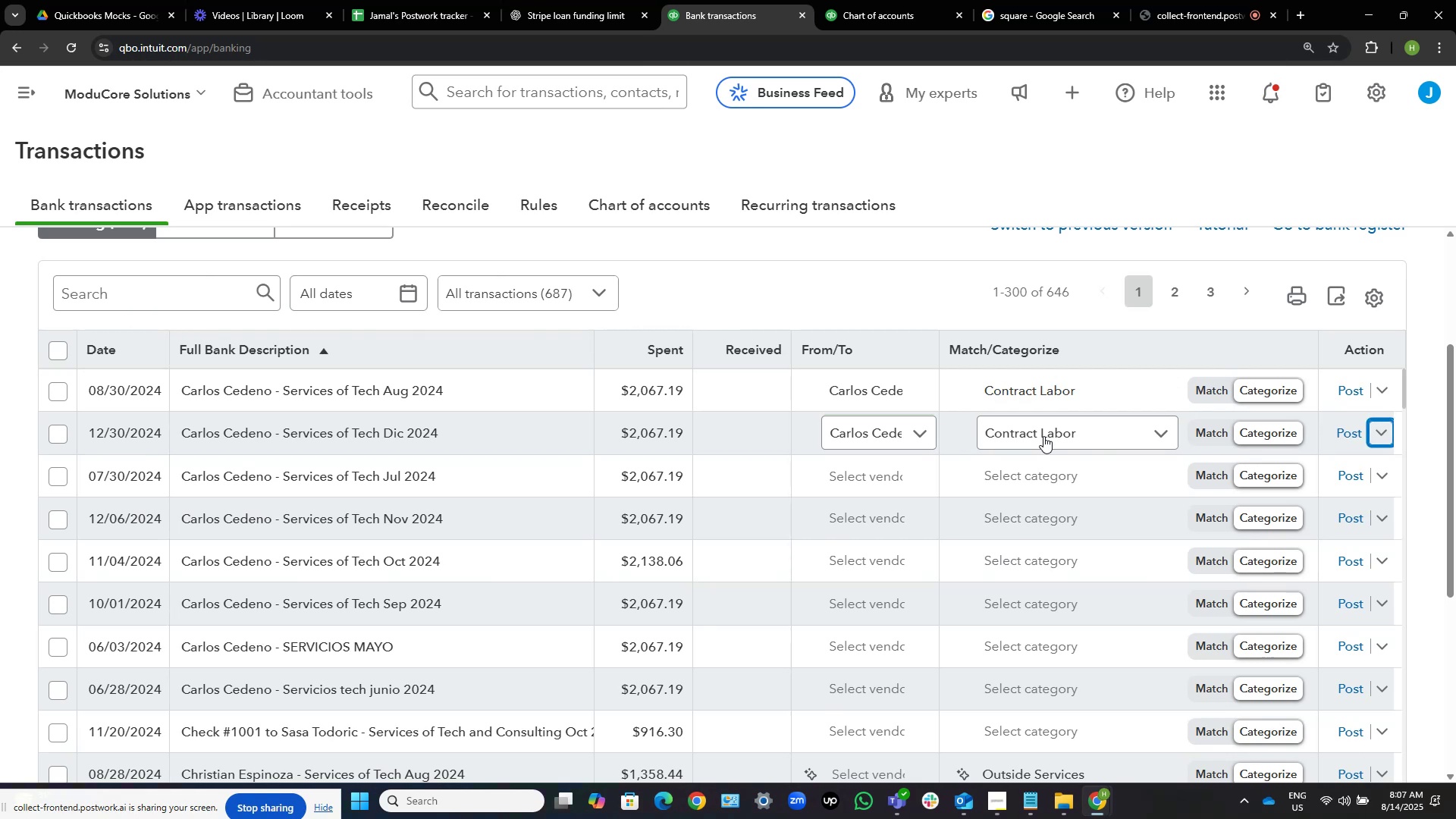 
key(Tab)
 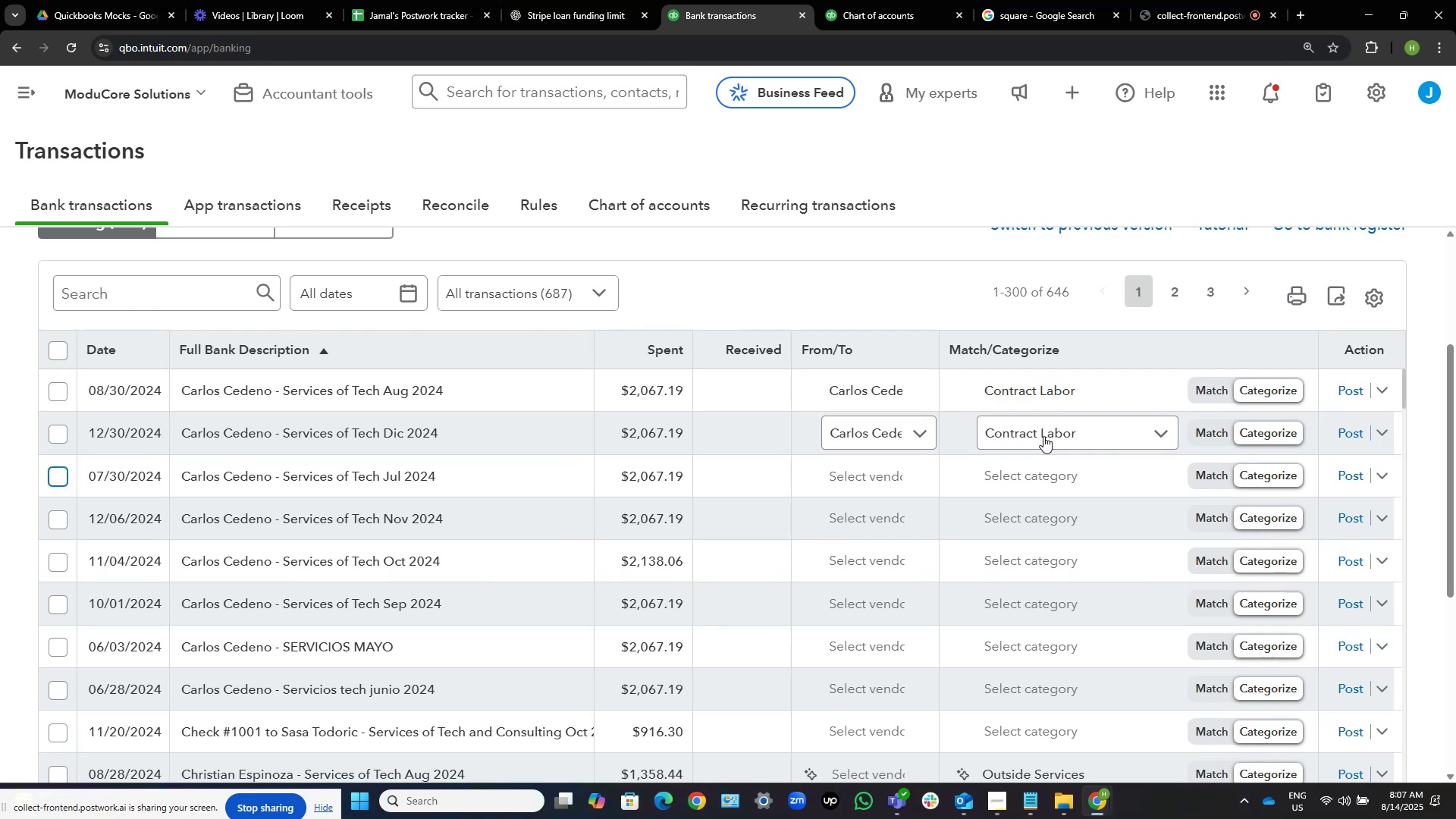 
key(Tab)
 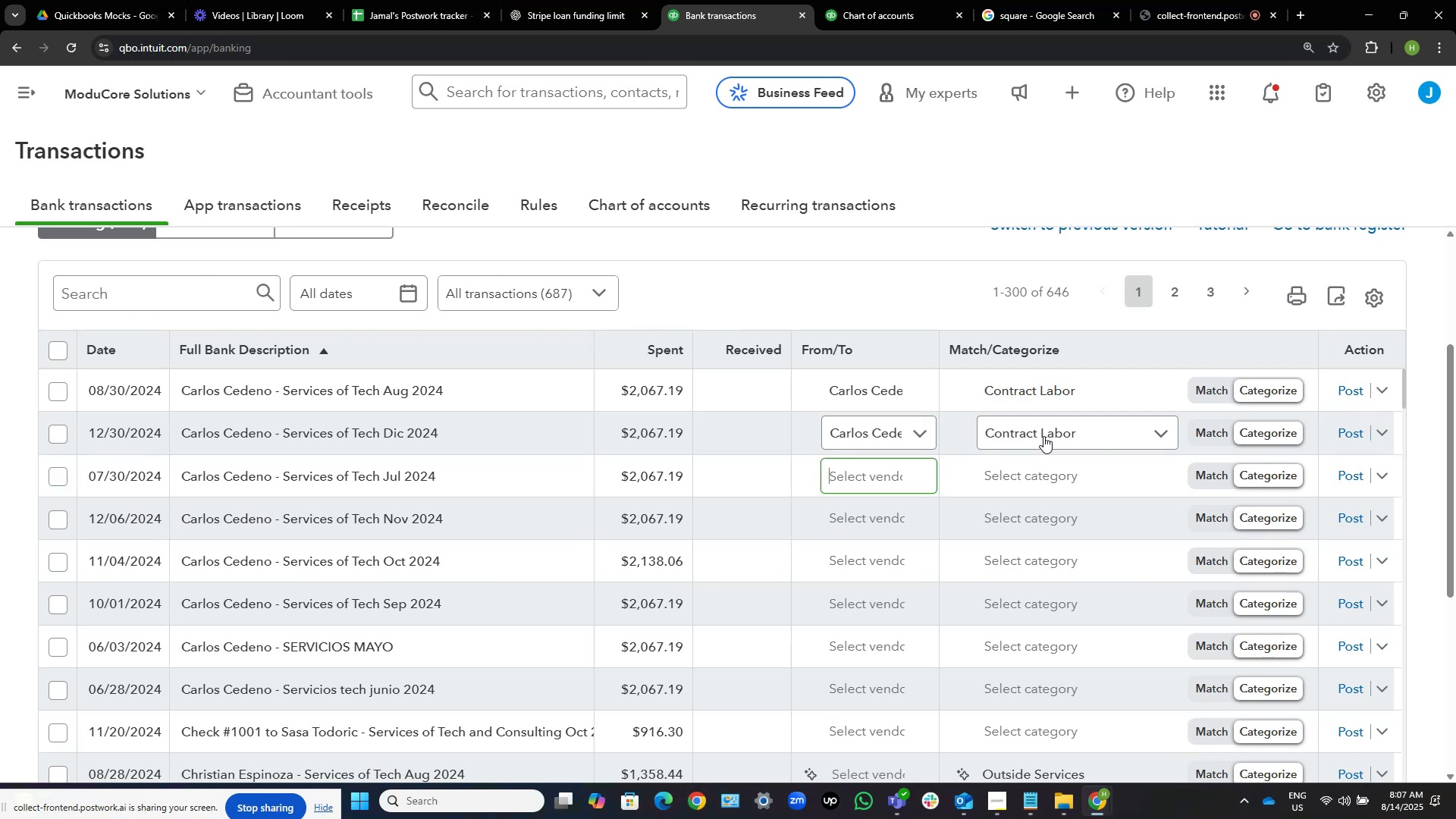 
key(Control+V)
 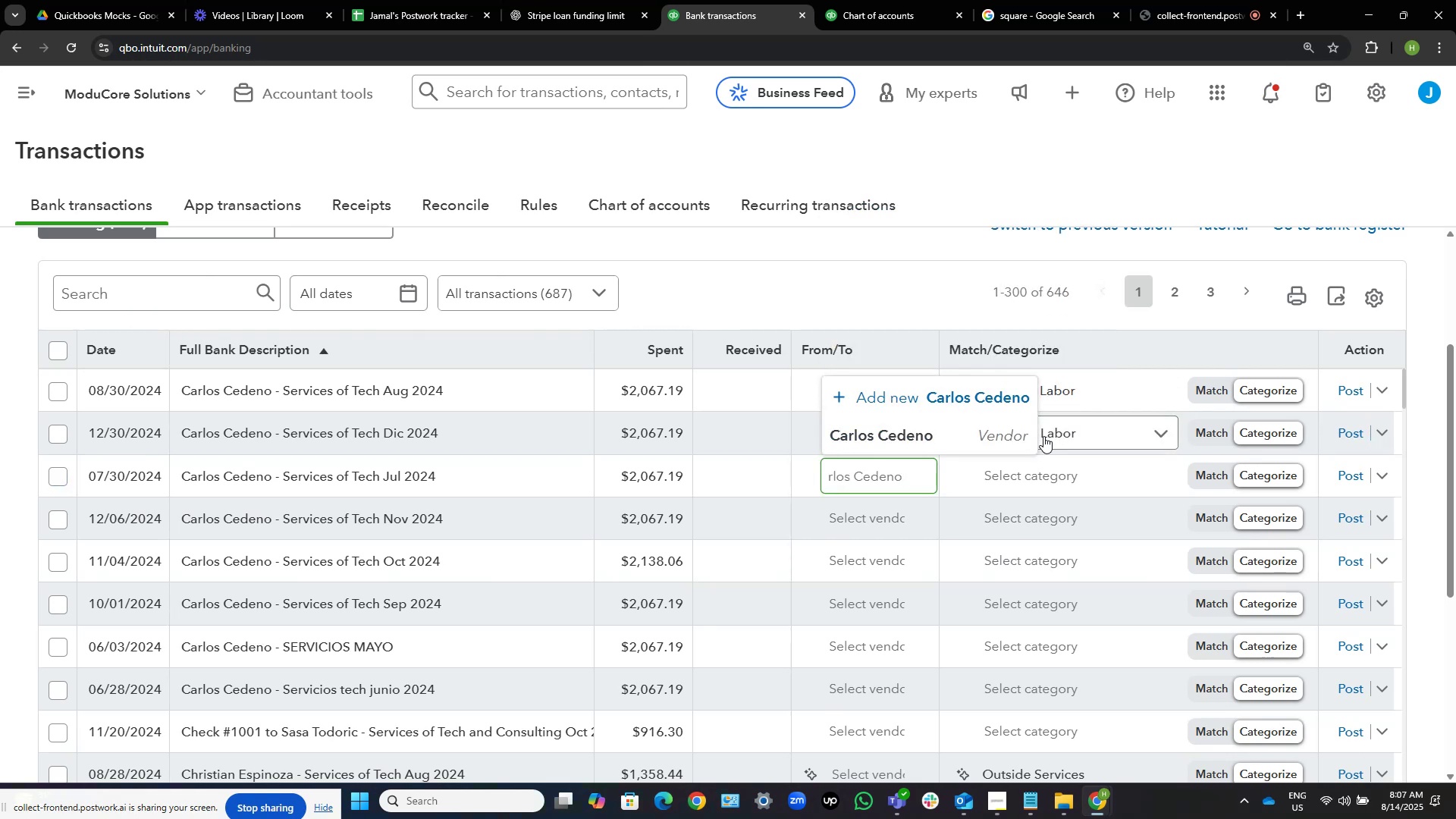 
key(ArrowDown)
 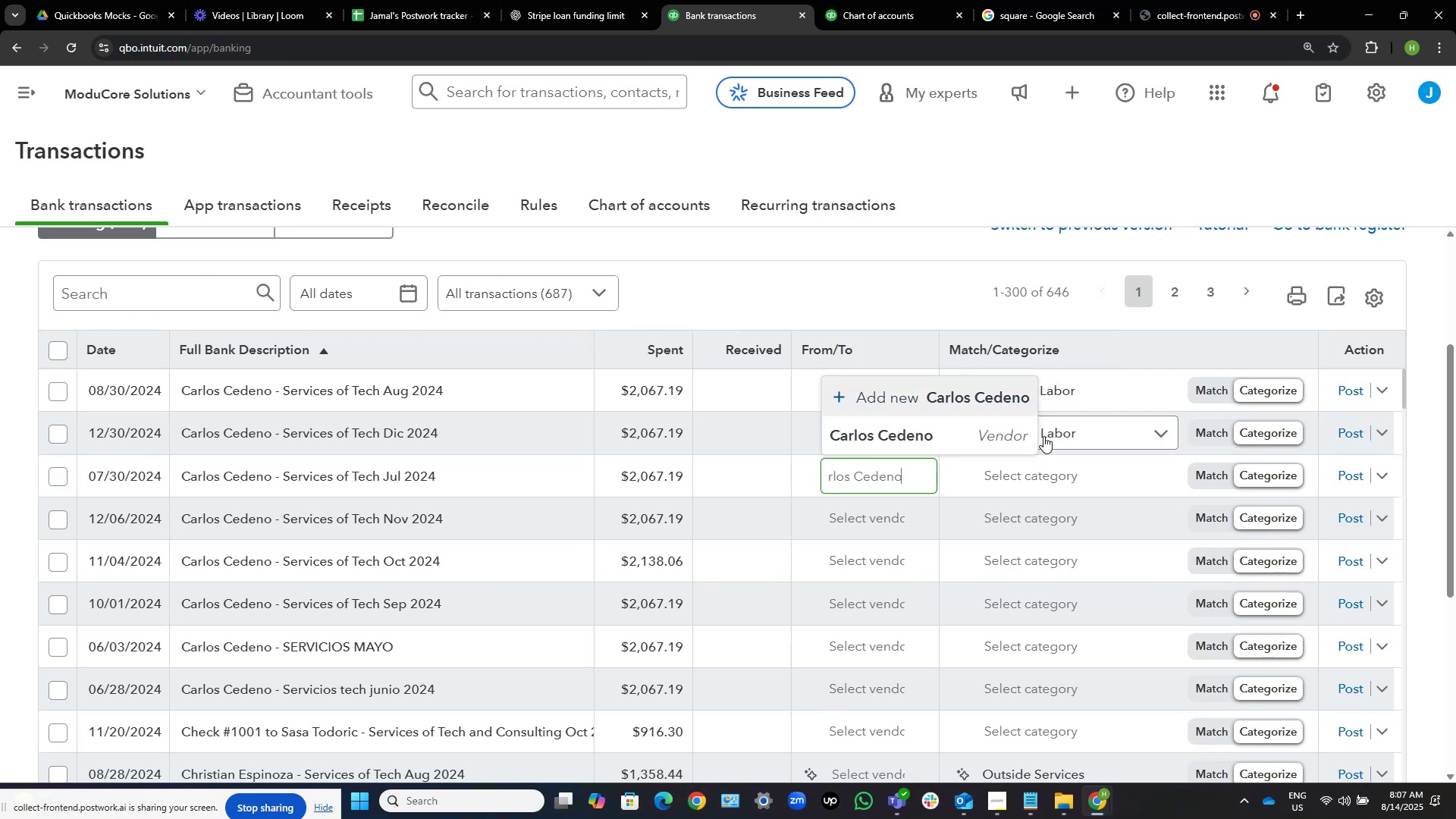 
key(ArrowDown)
 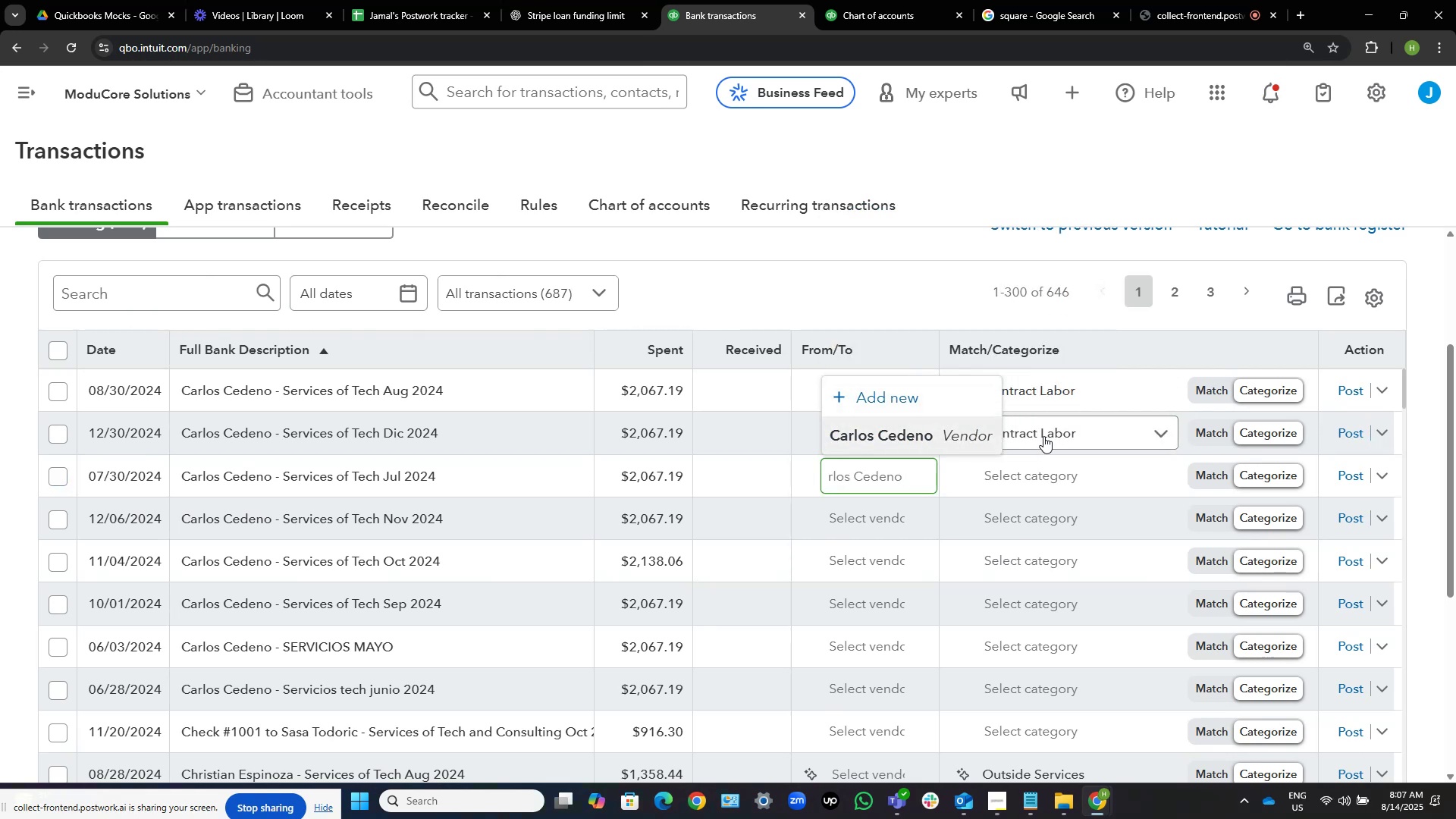 
key(NumpadEnter)
key(Tab)
key(Tab)
type(contract)
 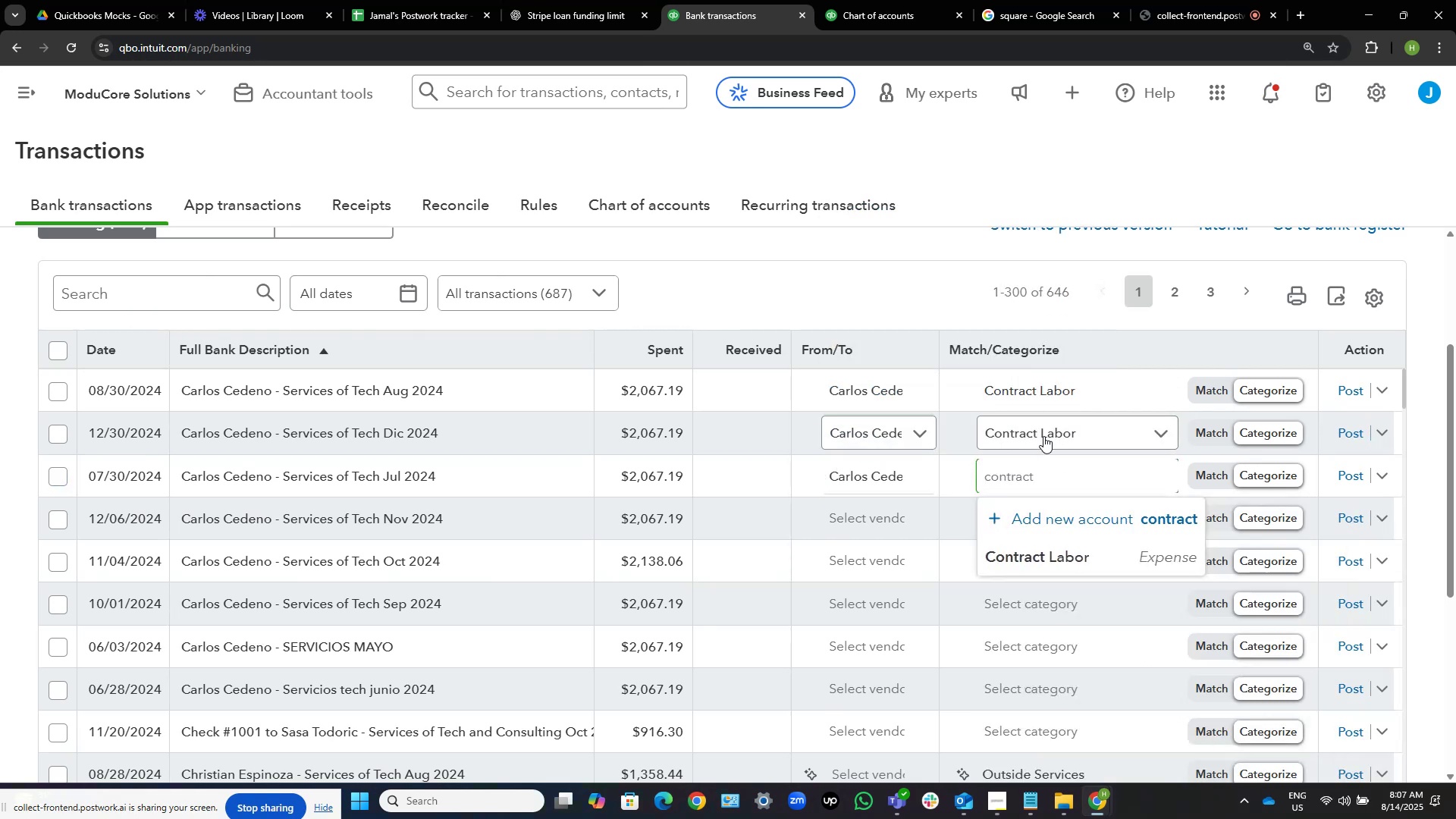 
key(ArrowDown)
 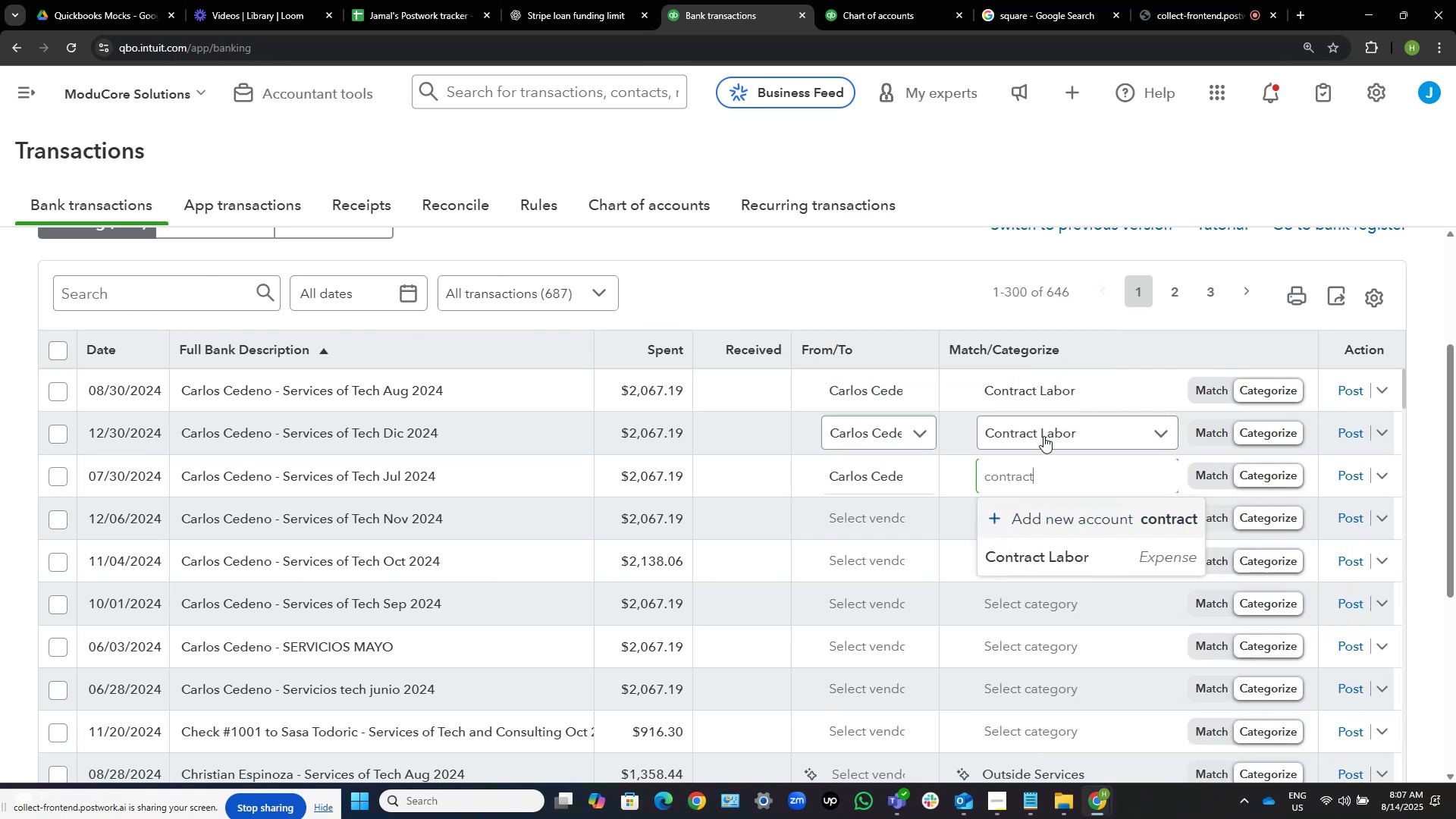 
key(ArrowDown)
 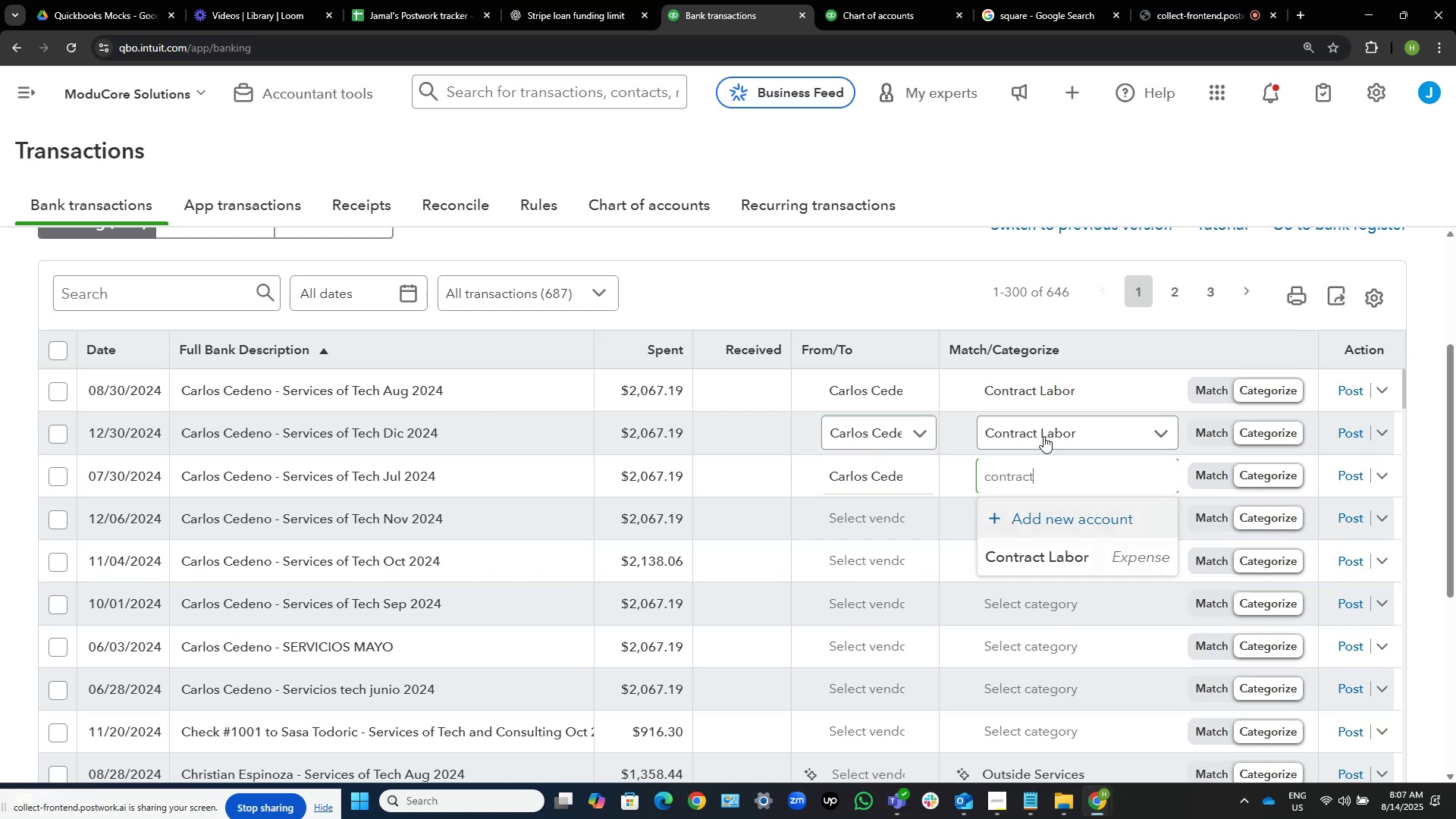 
key(ArrowDown)
 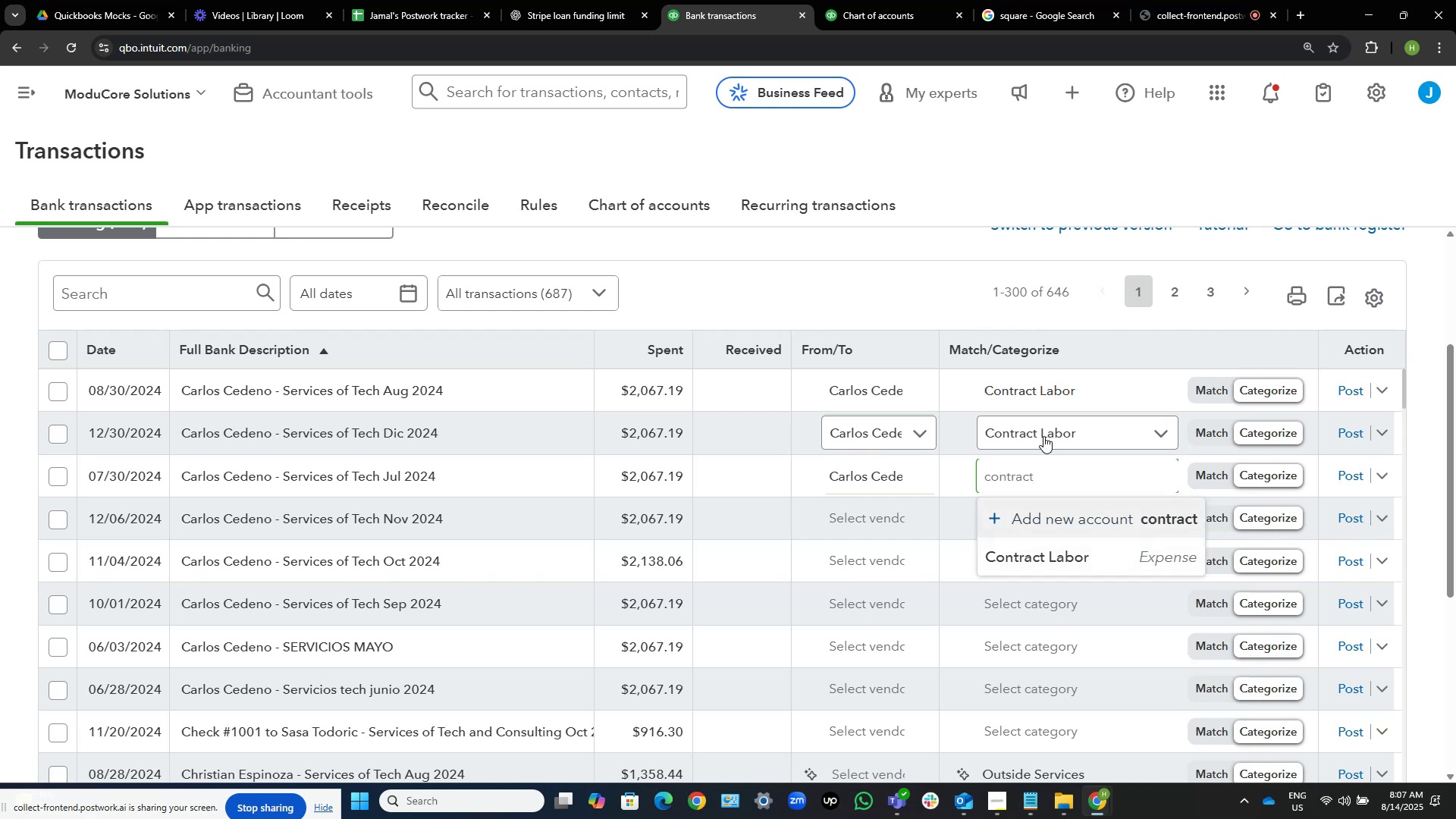 
key(ArrowDown)
 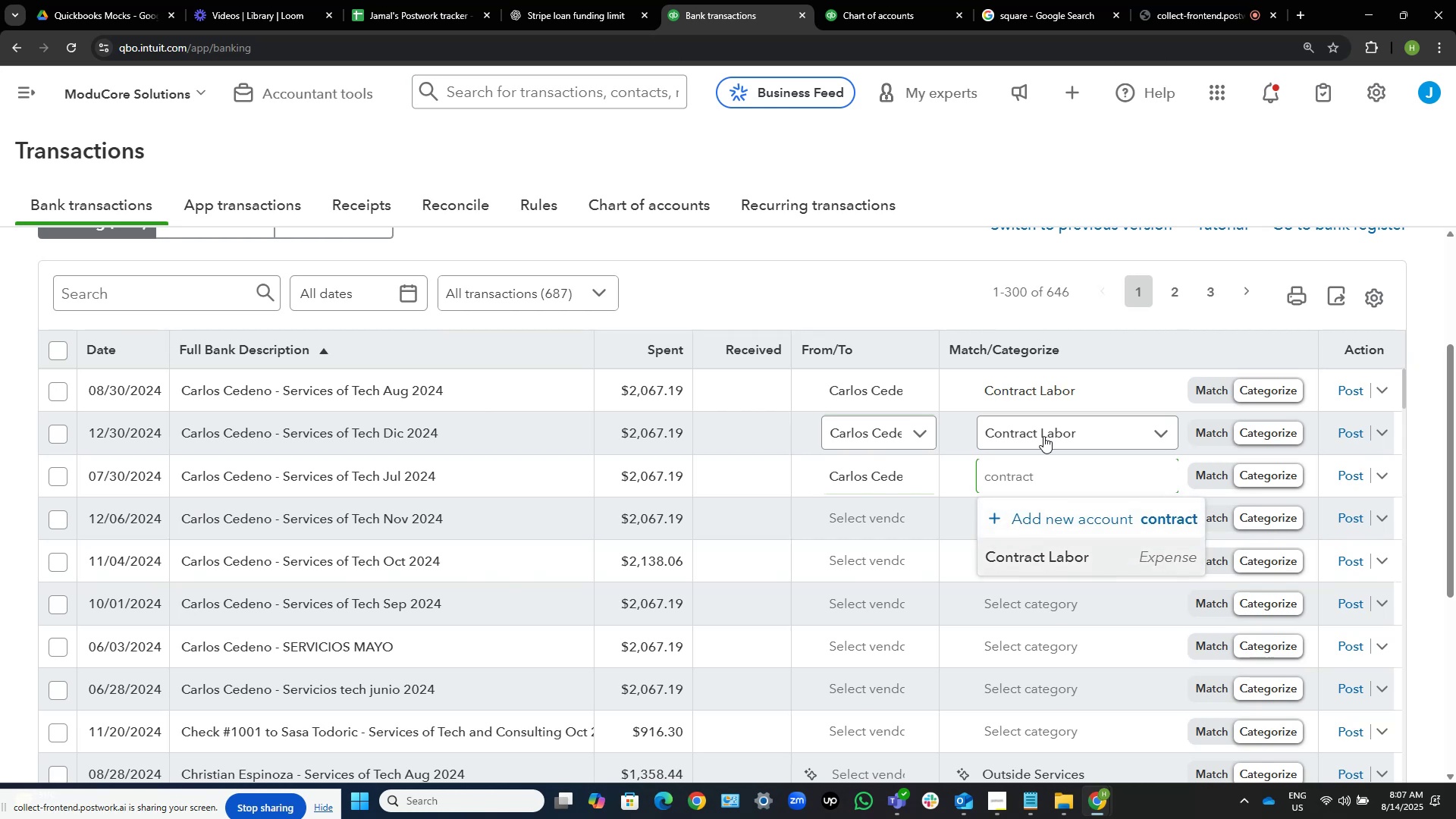 
key(NumpadEnter)
 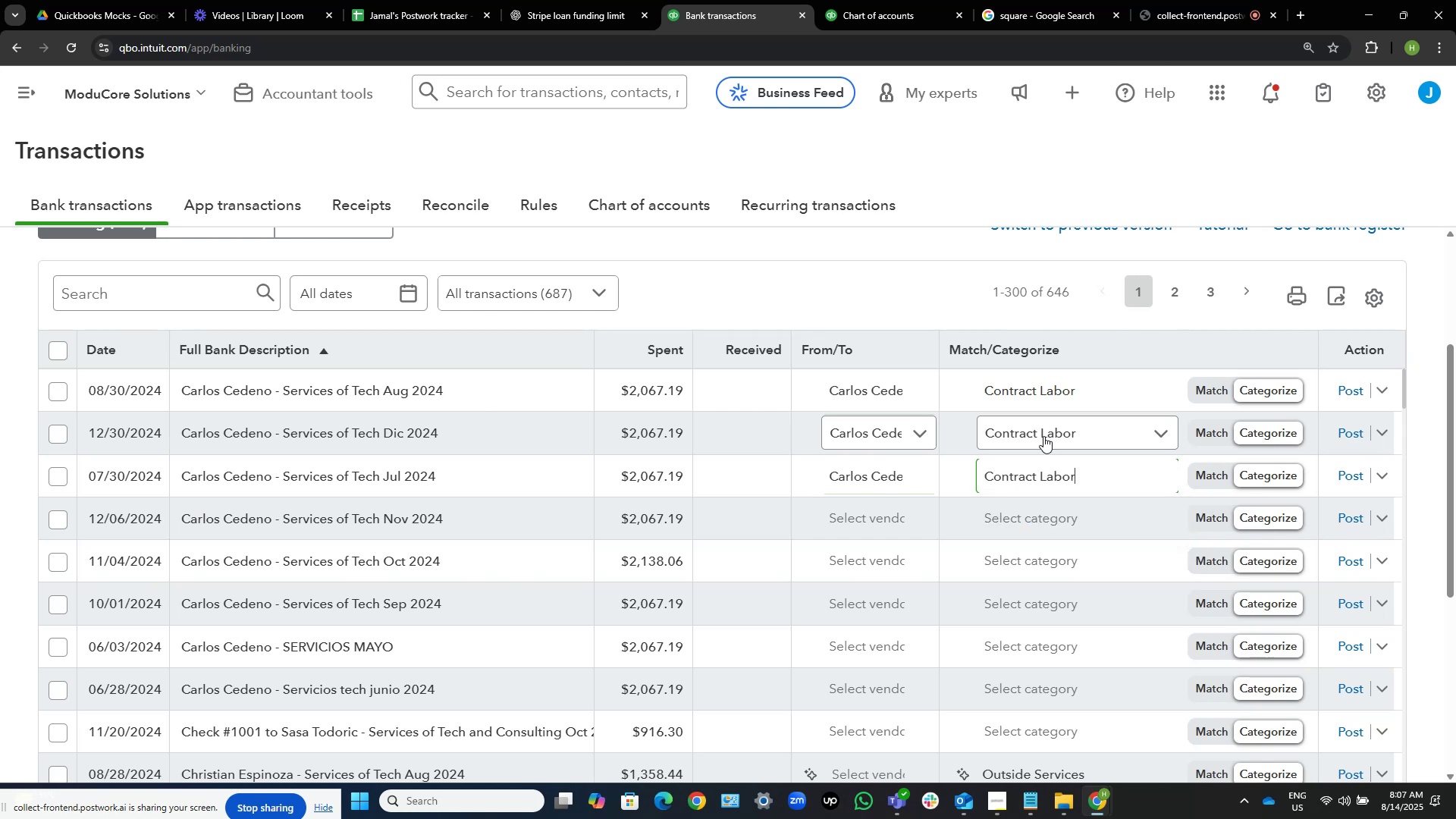 
key(Tab)
 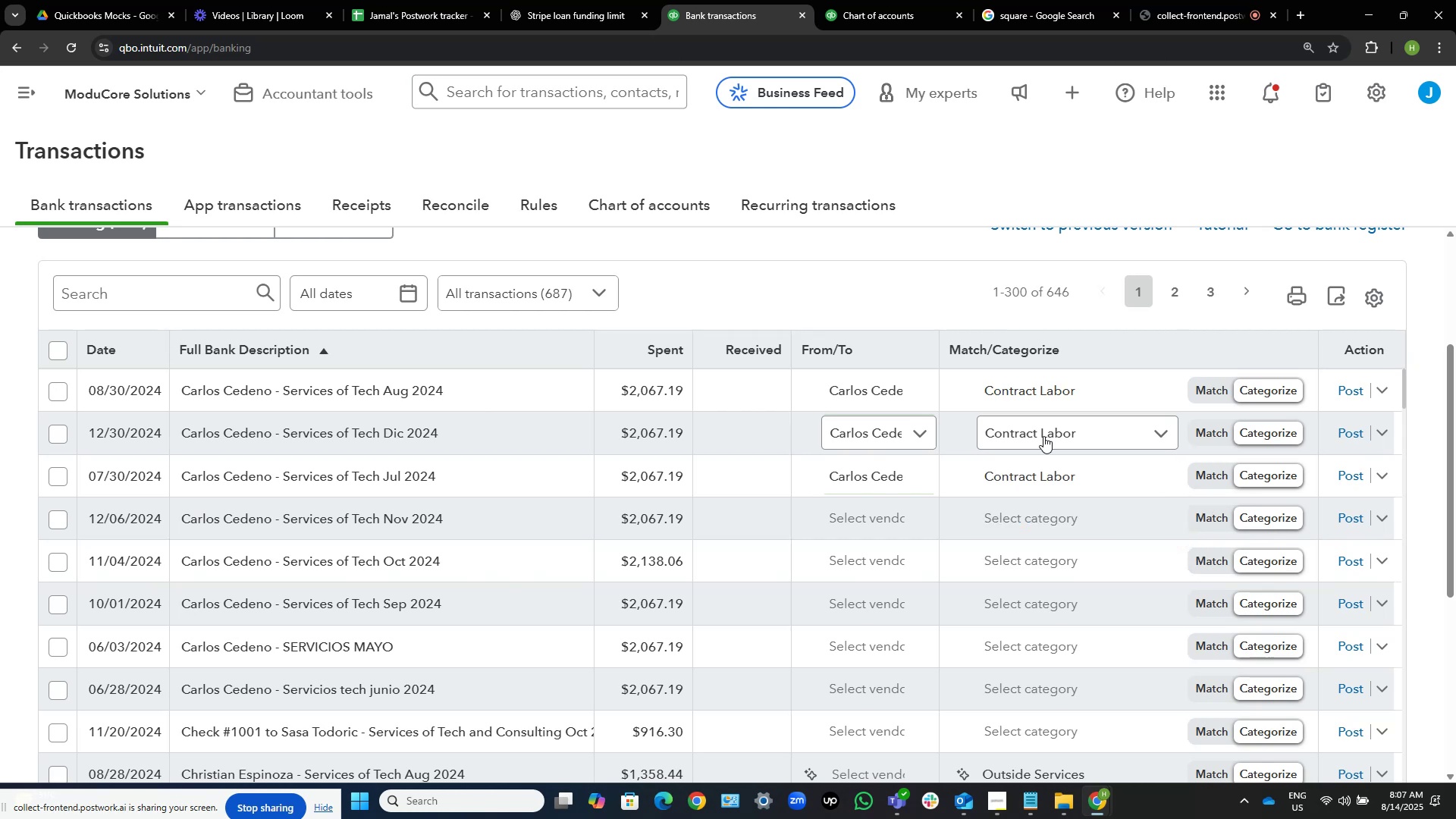 
key(Tab)
 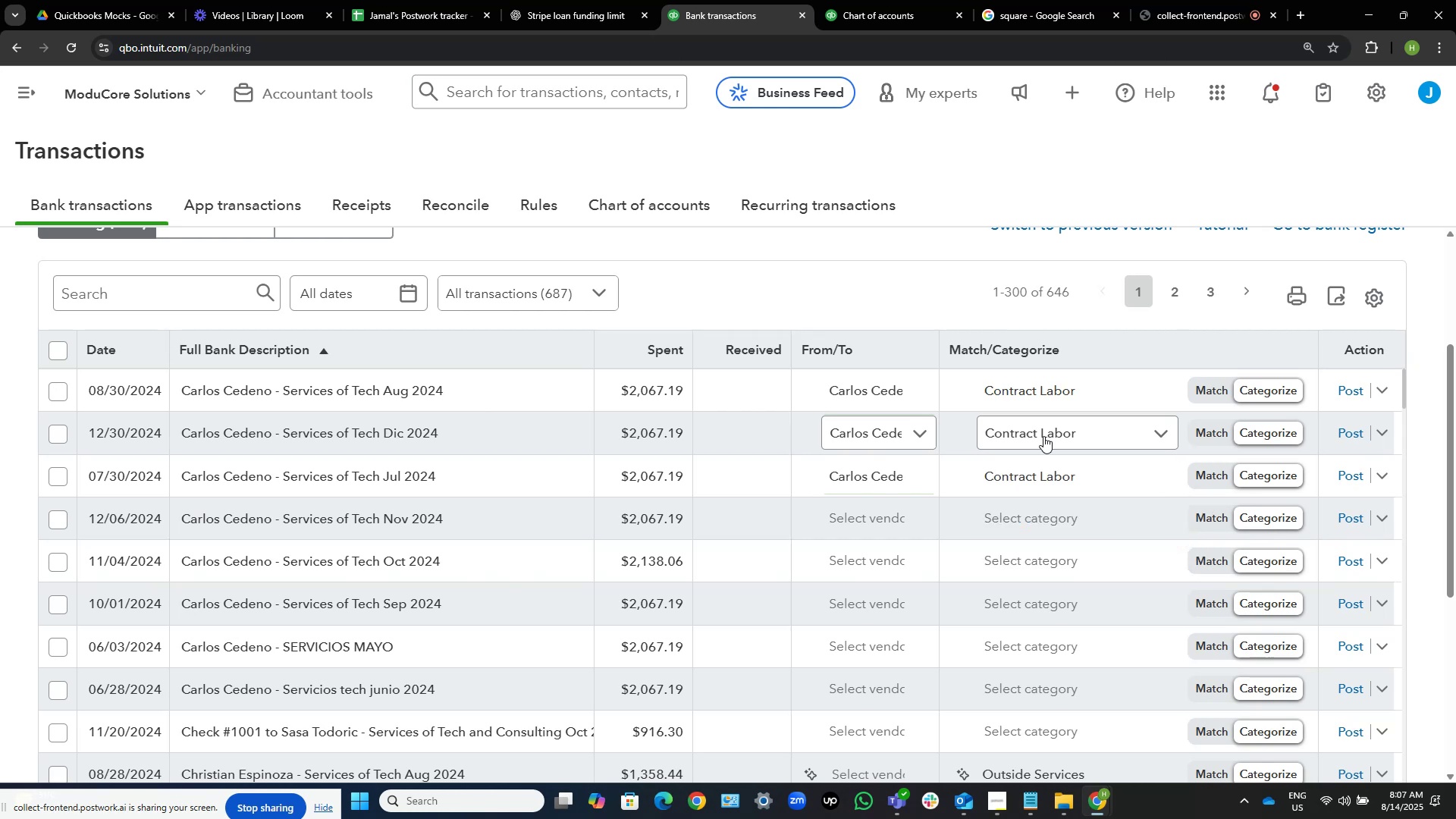 
key(Tab)
 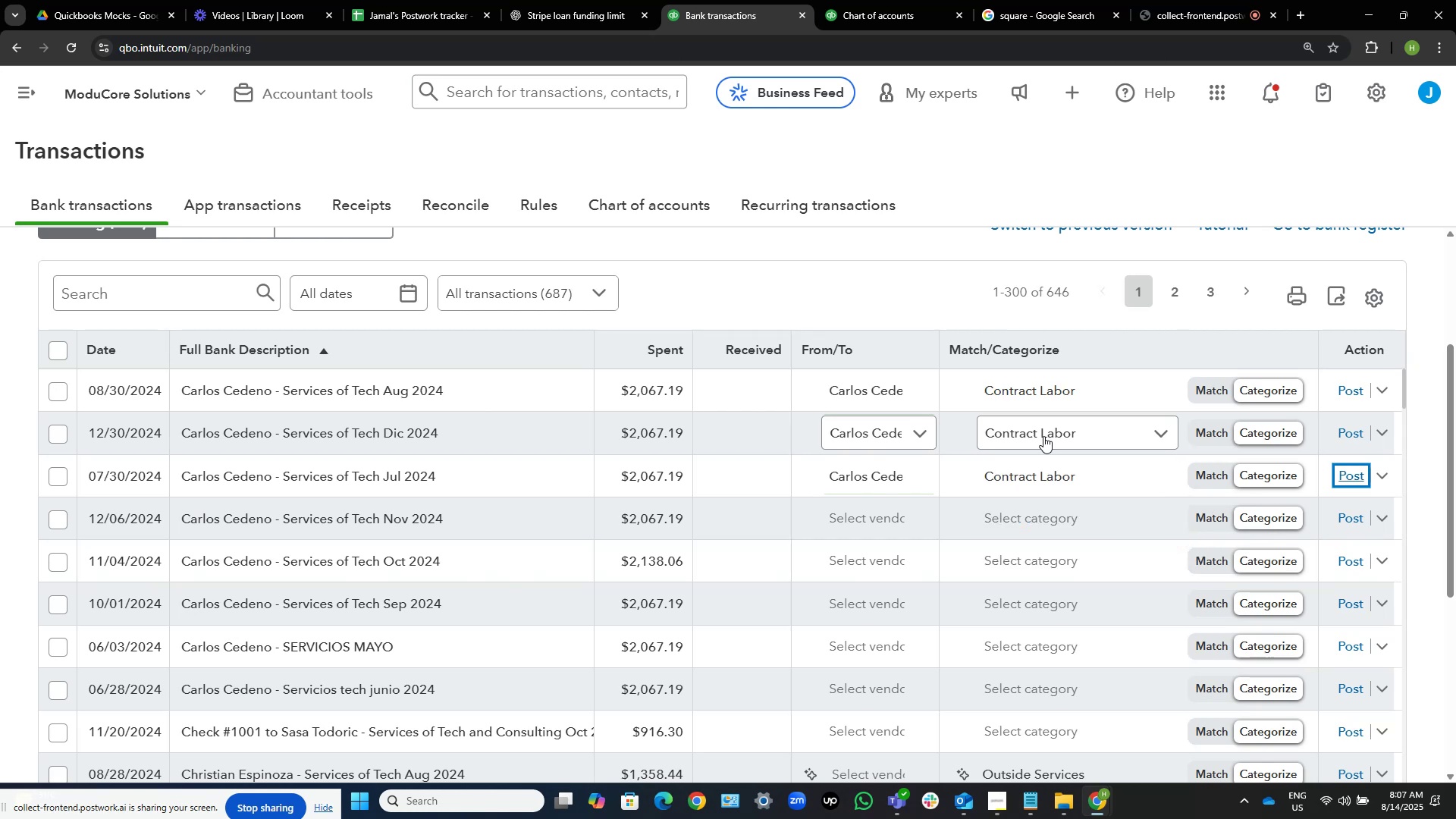 
key(Tab)
 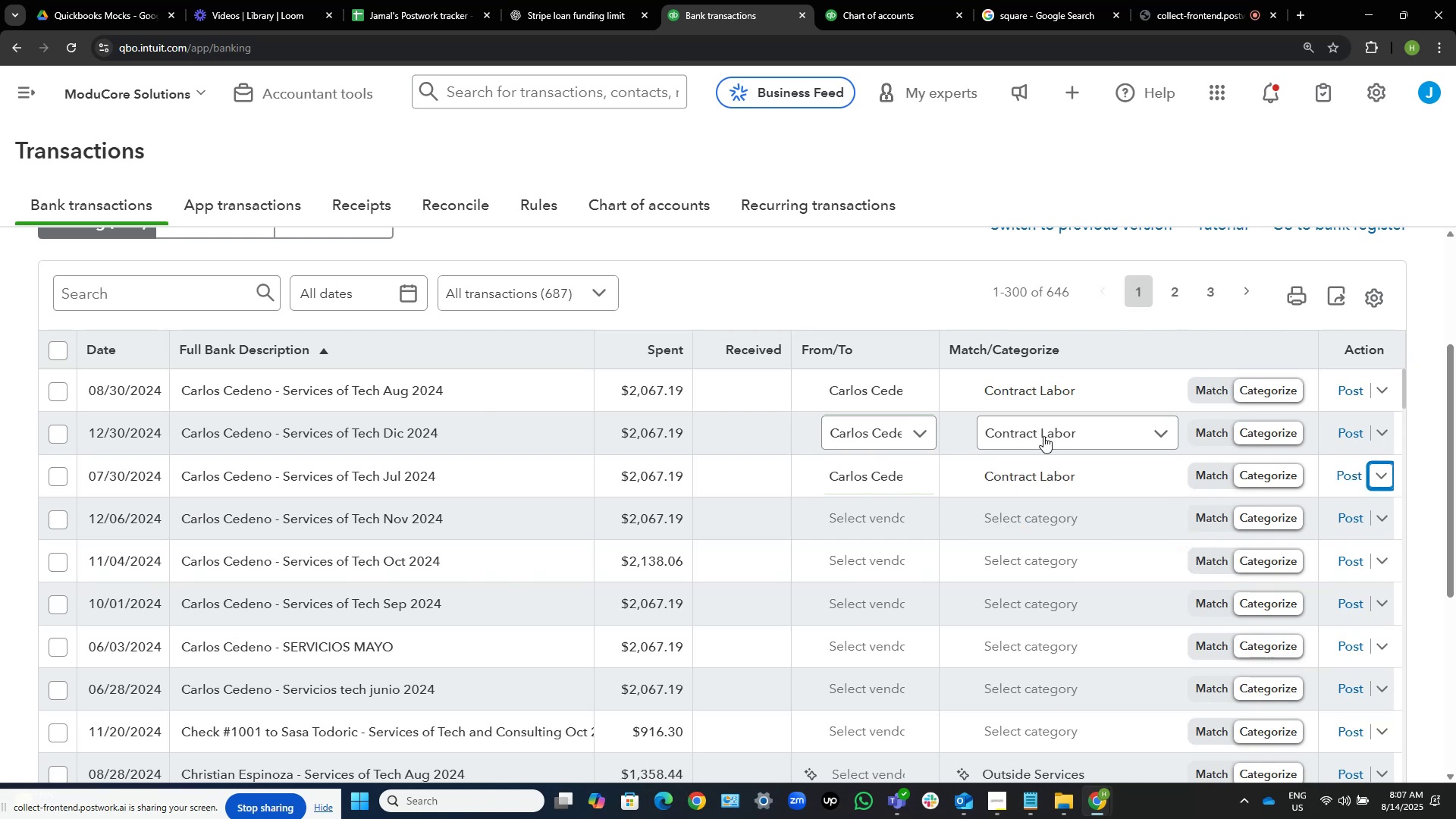 
key(Tab)
 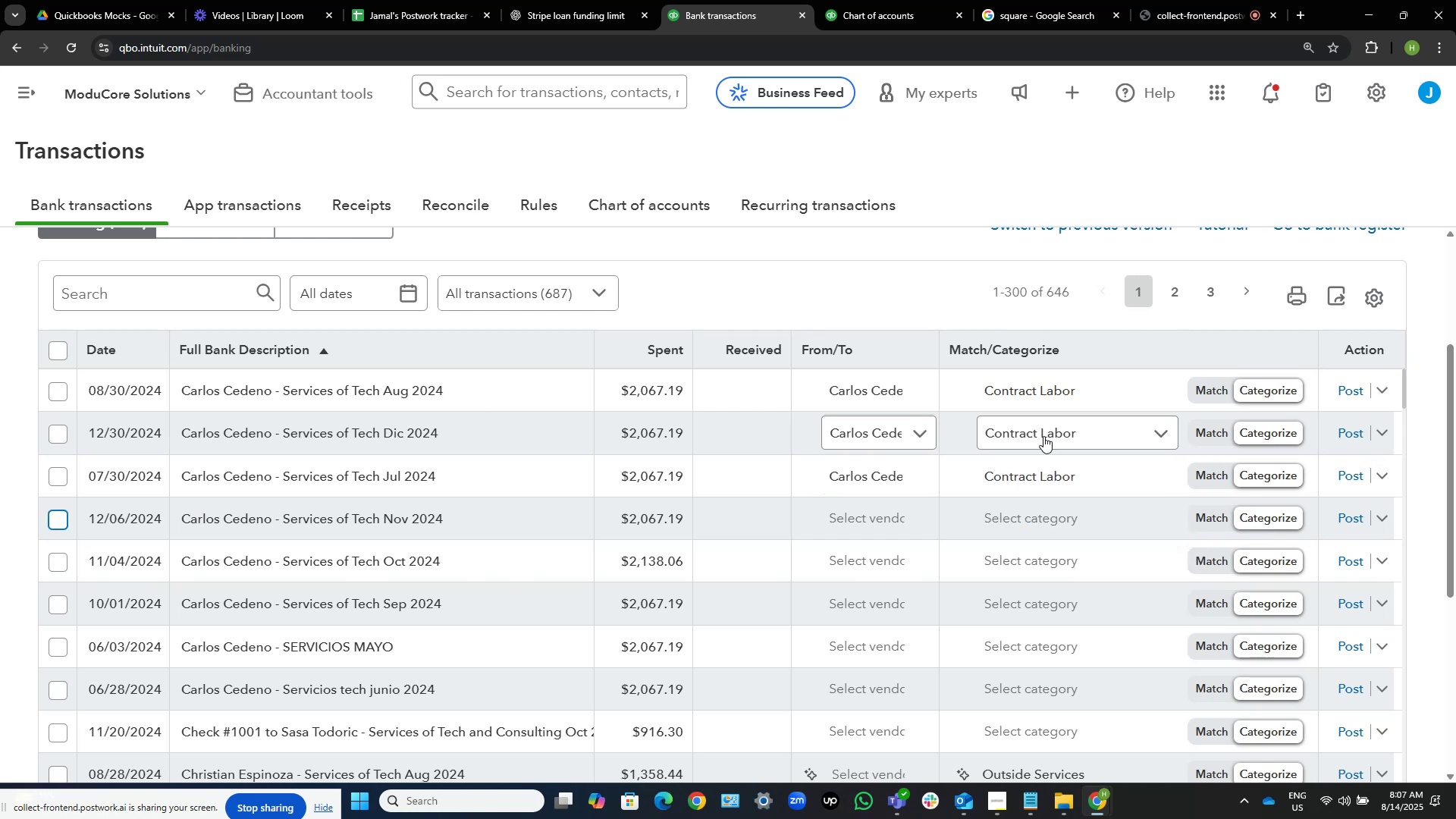 
key(Tab)
 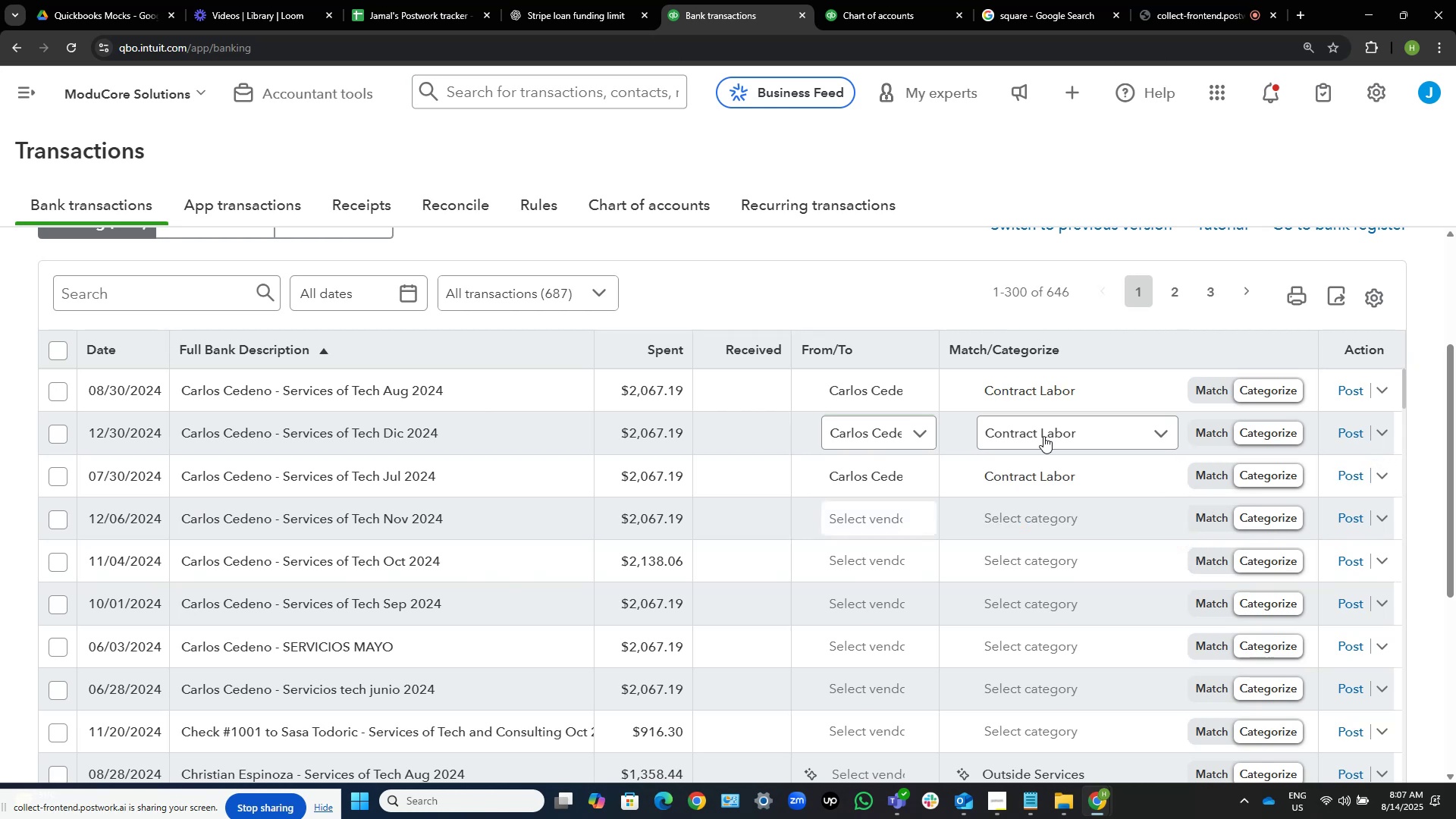 
key(Tab)
 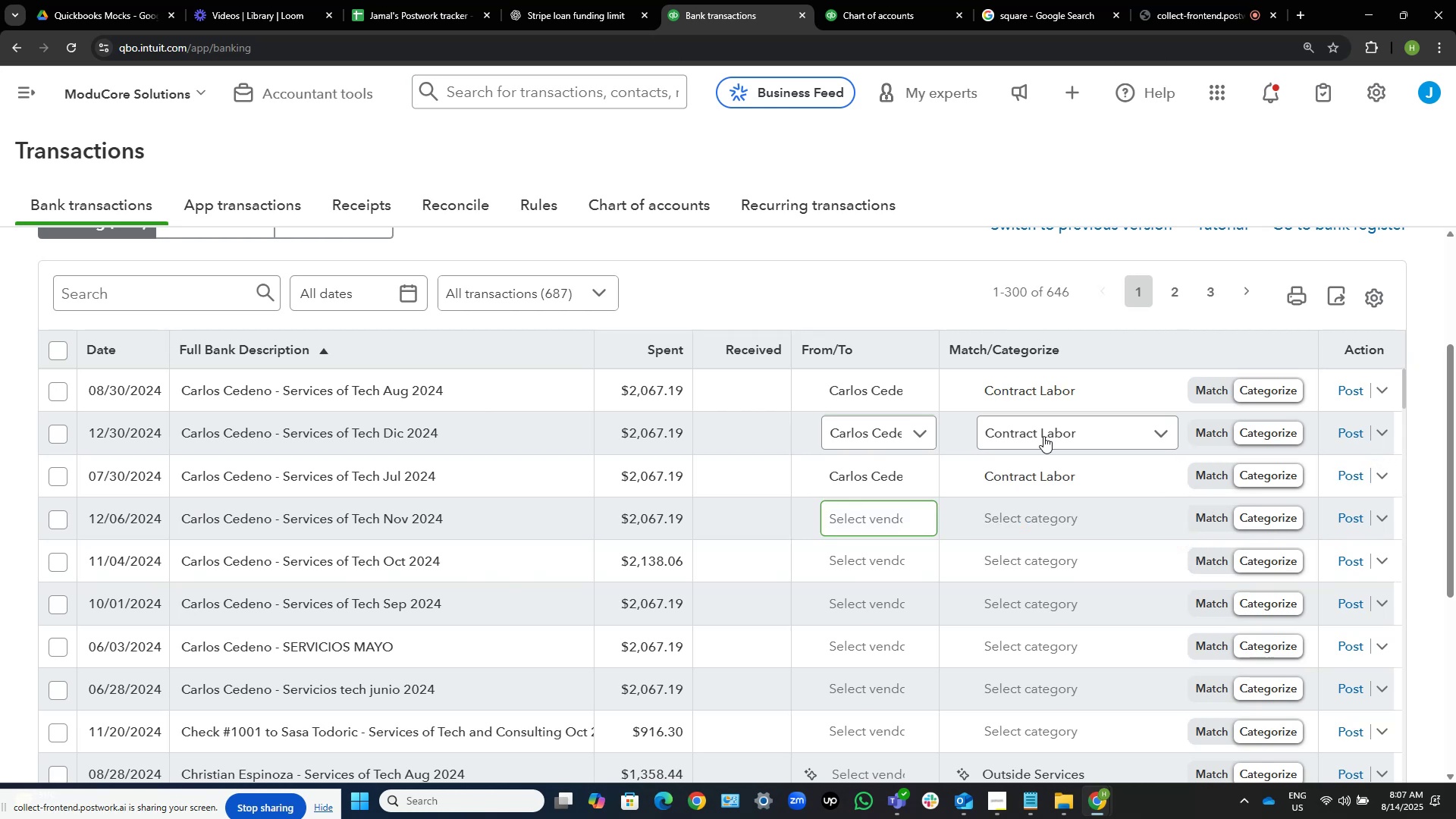 
key(Control+V)
 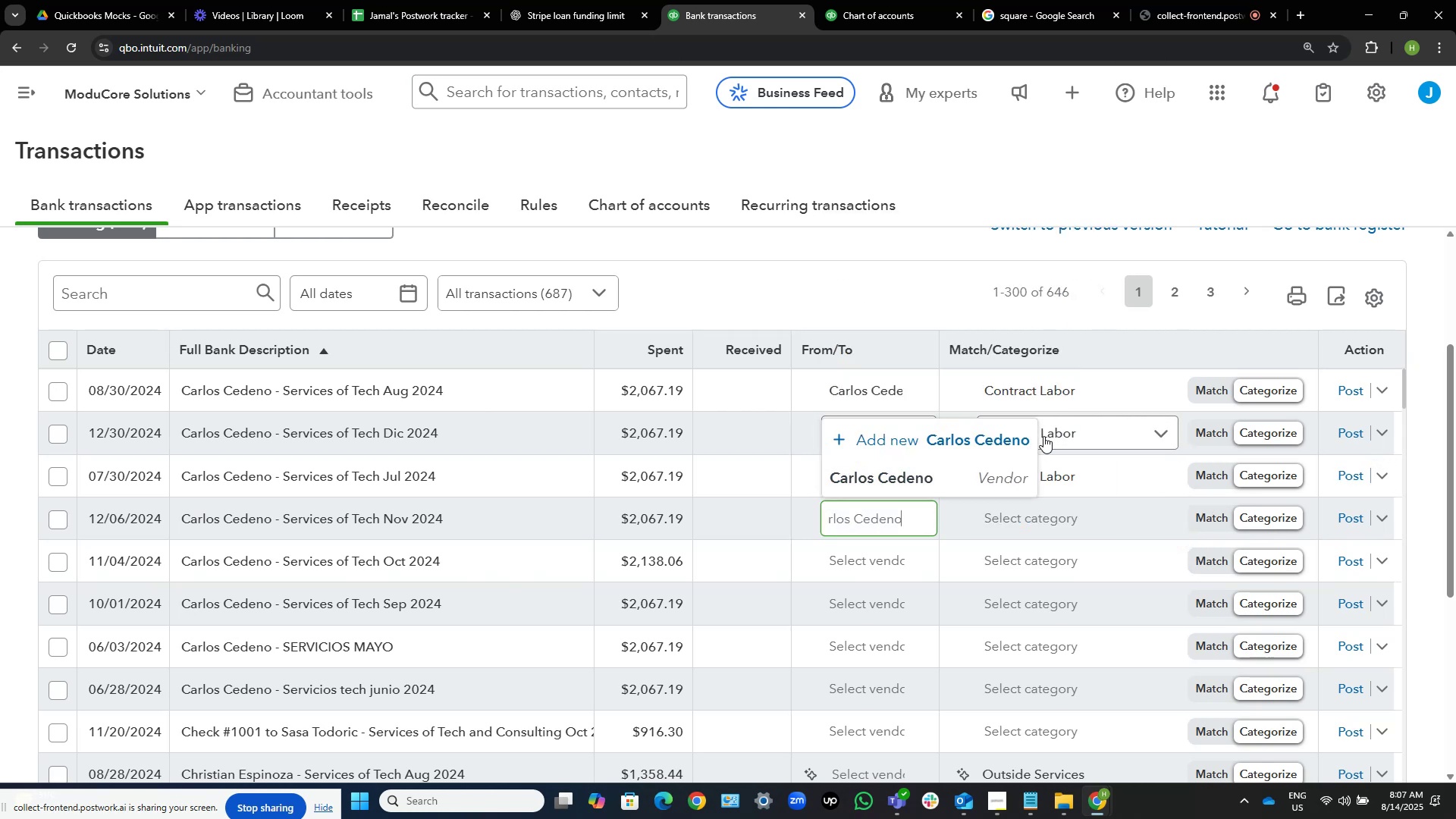 
key(ArrowDown)
 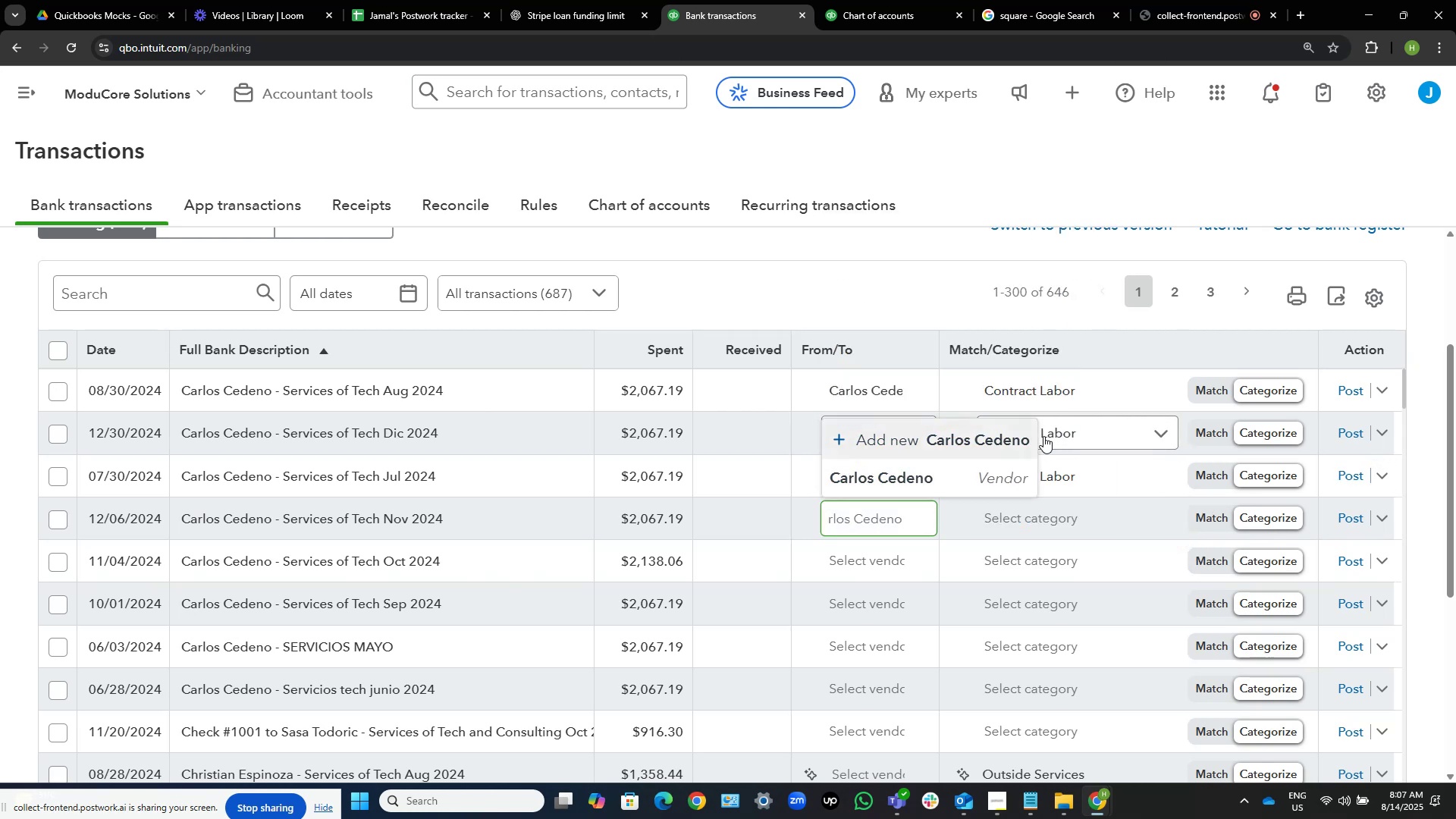 
key(ArrowDown)
 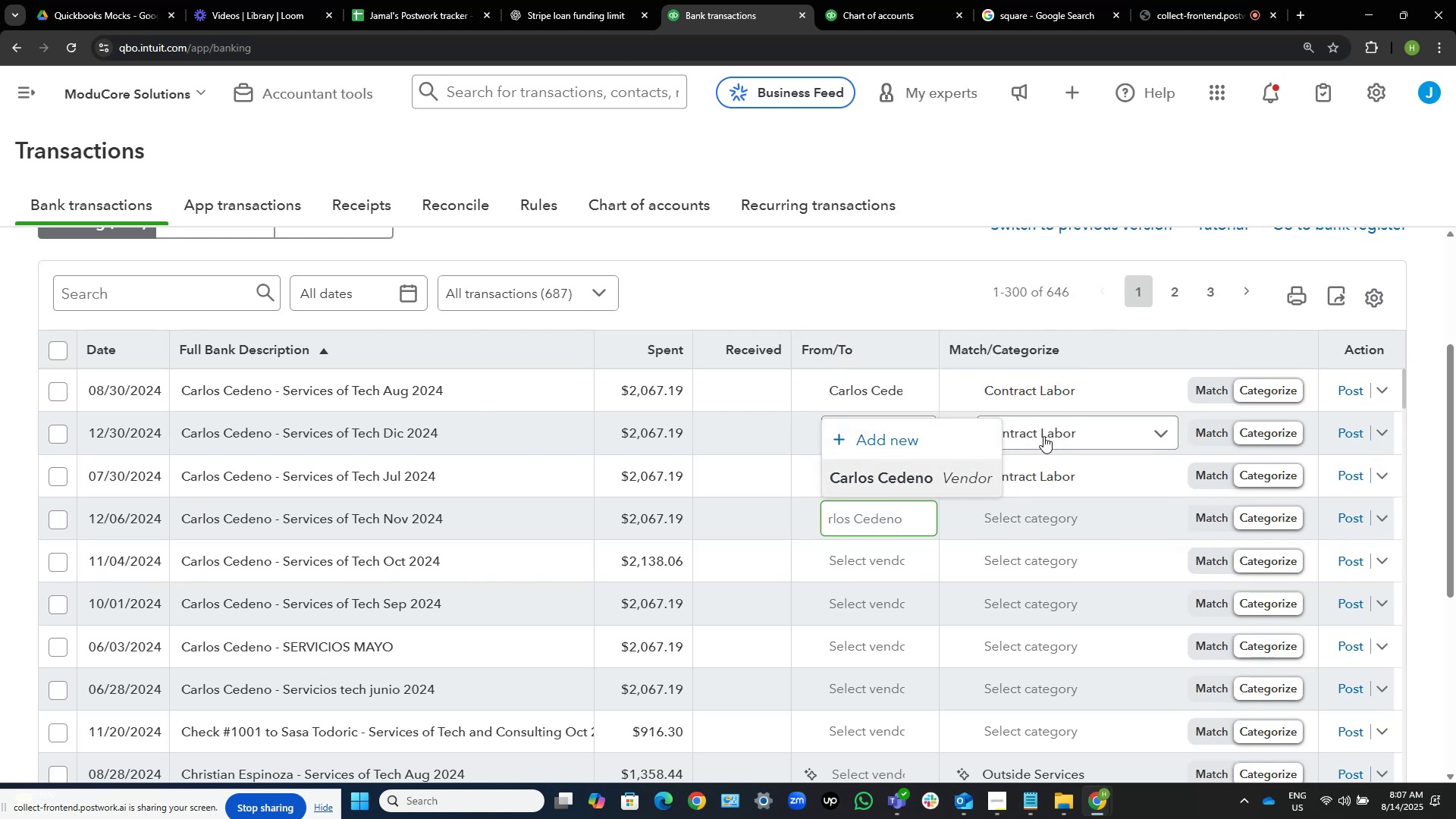 
key(NumpadEnter)
key(Tab)
key(Tab)
type(contract)
 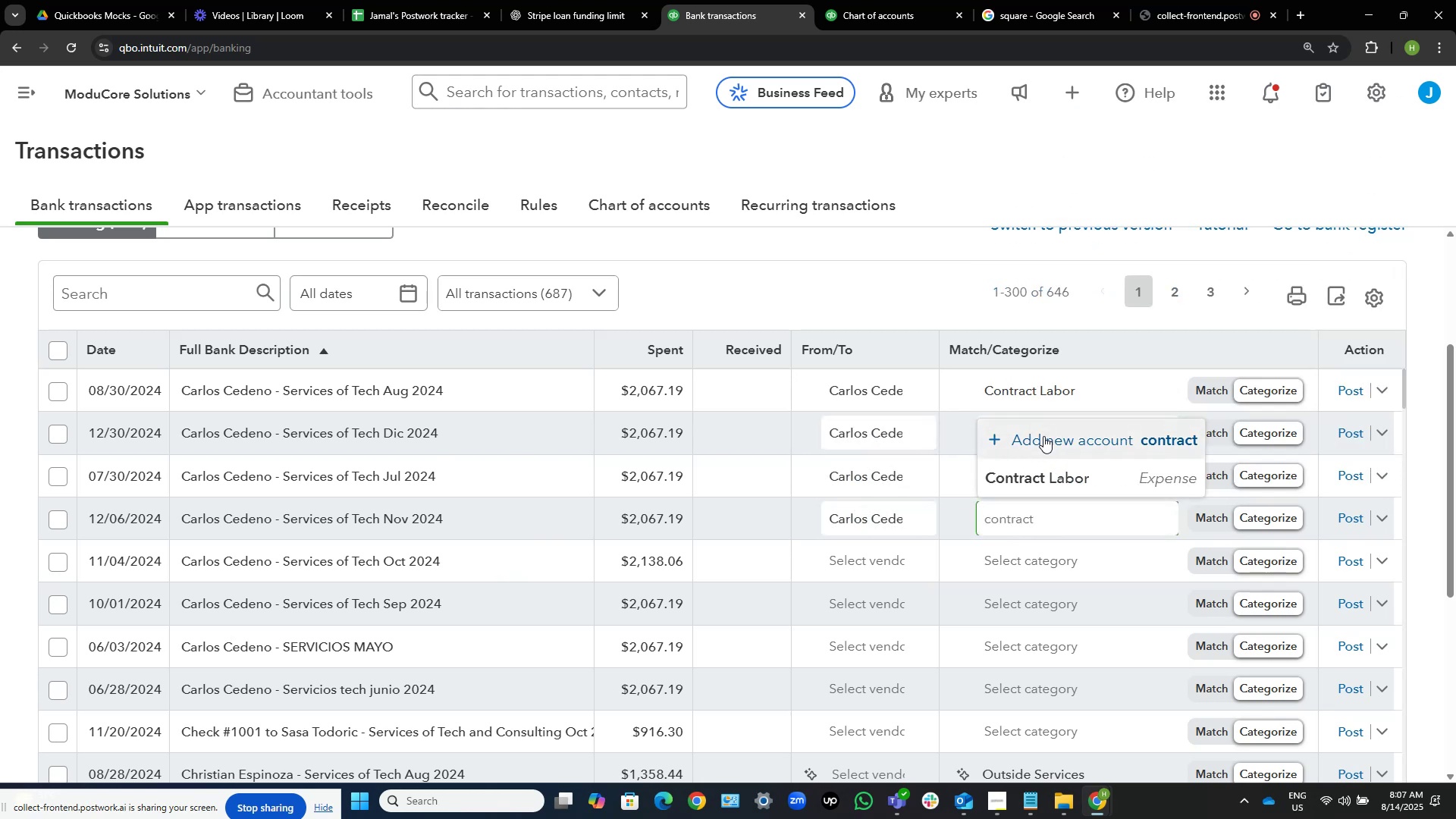 
key(ArrowDown)
 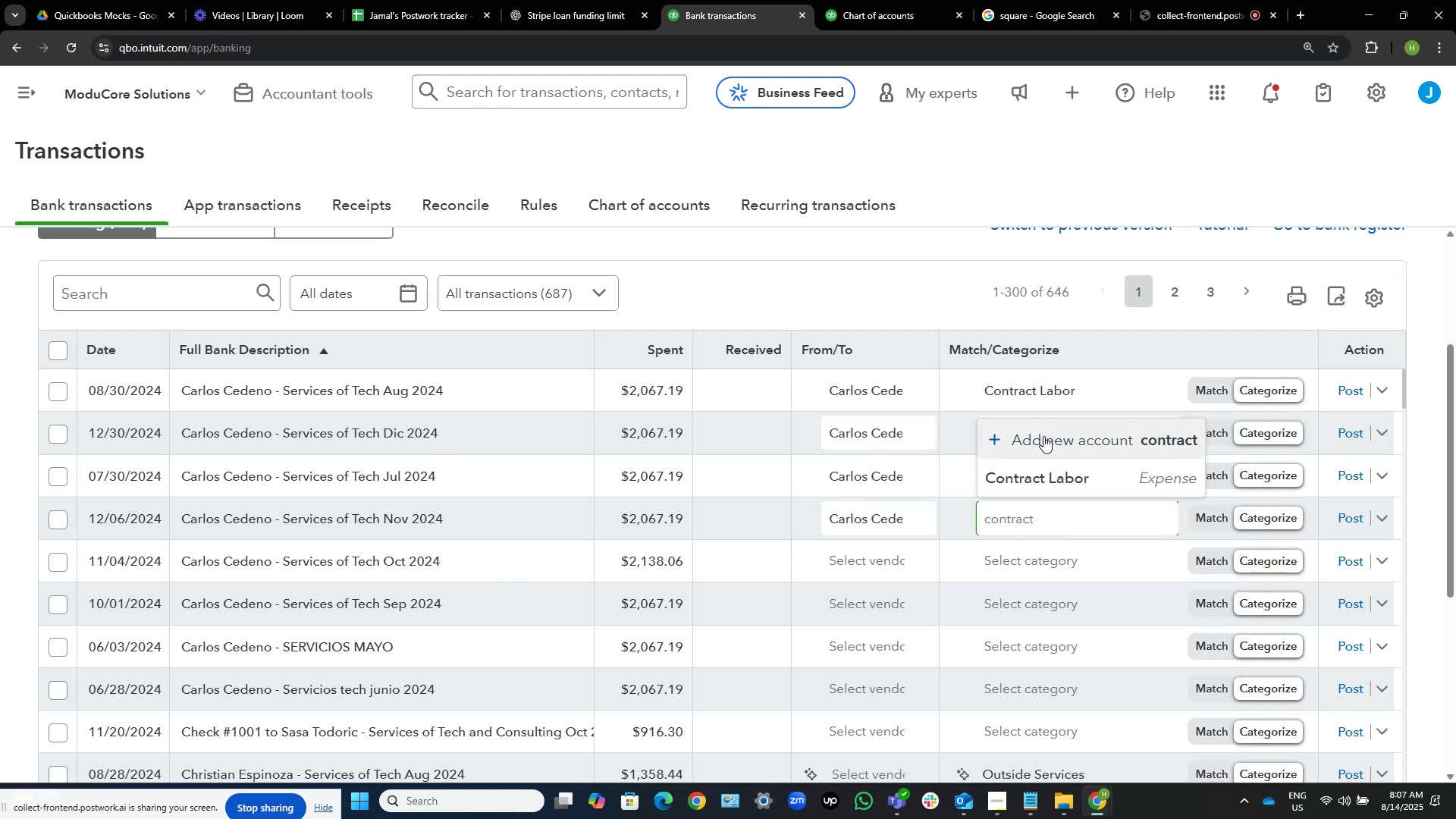 
key(ArrowDown)
 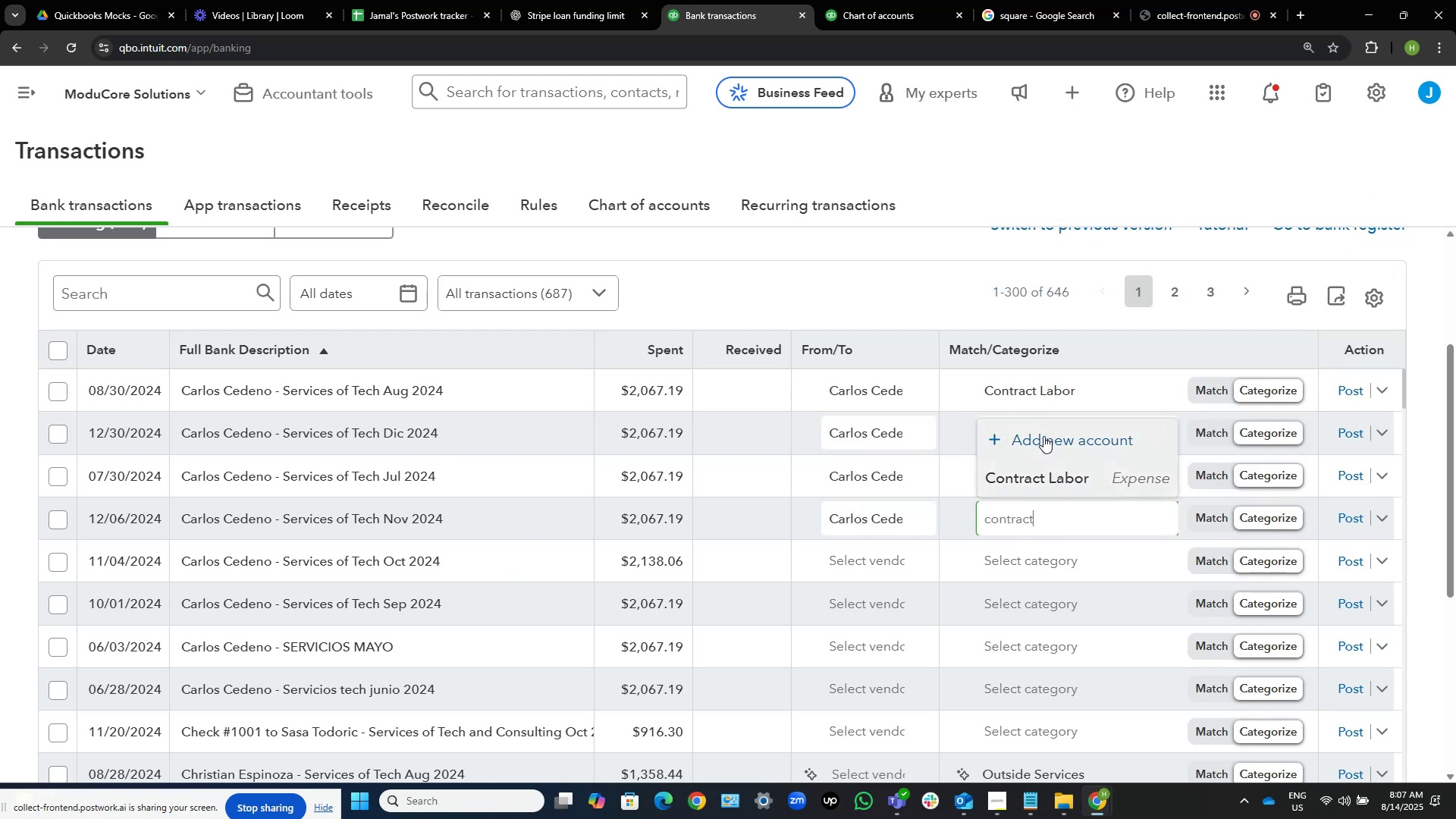 
key(NumpadEnter)
 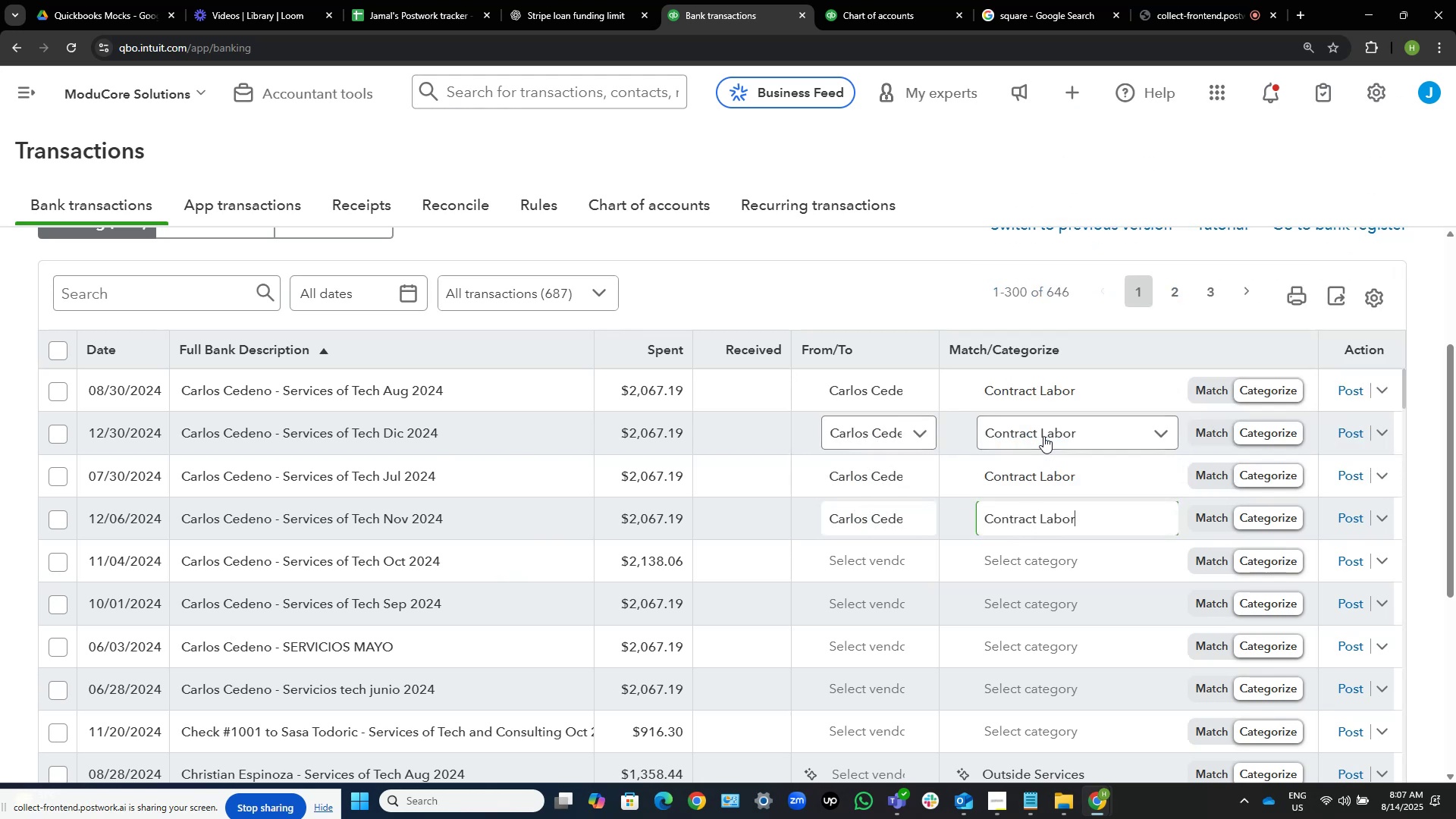 
key(Tab)
 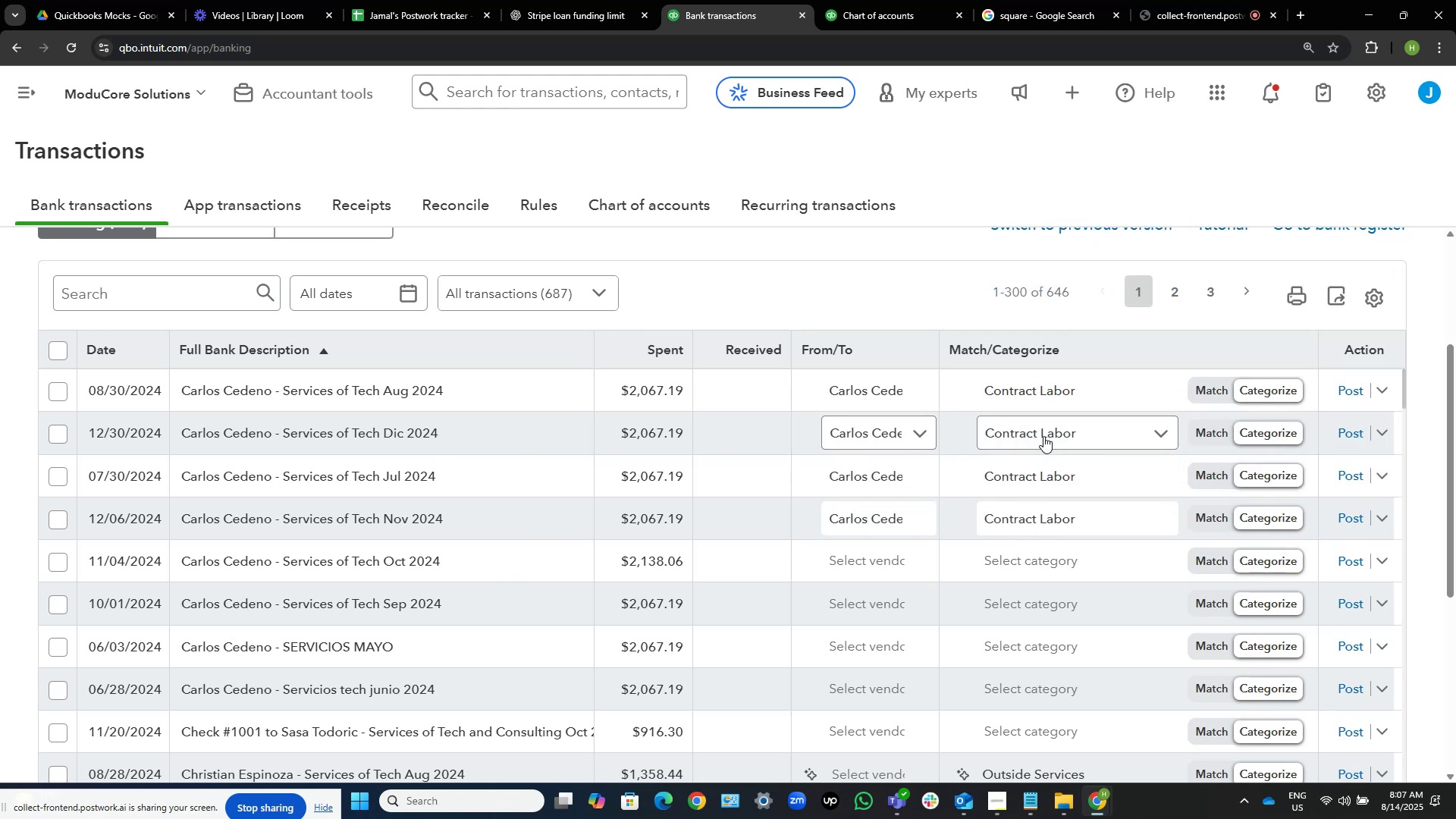 
key(Tab)
 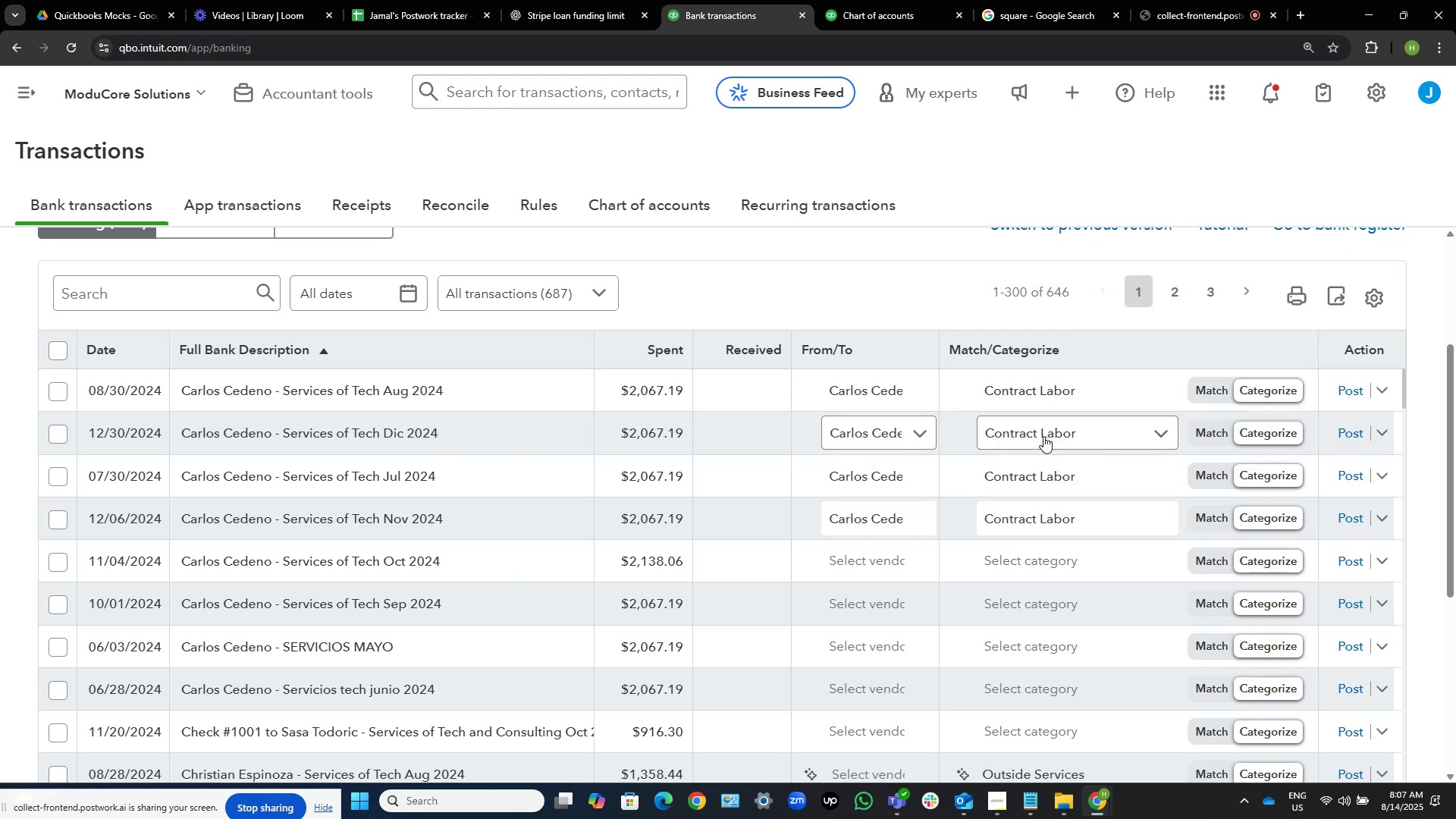 
key(Tab)
 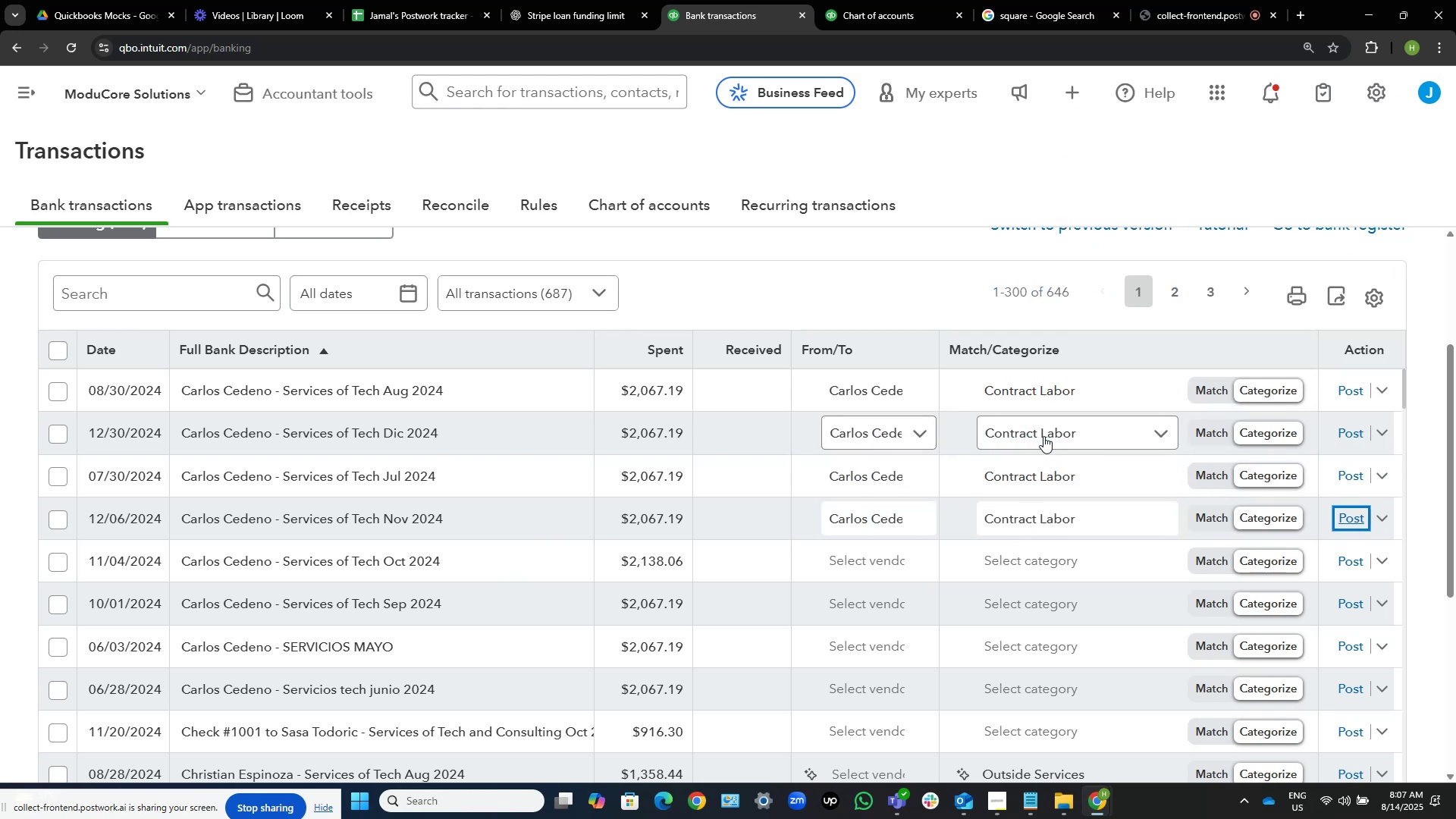 
key(Tab)
 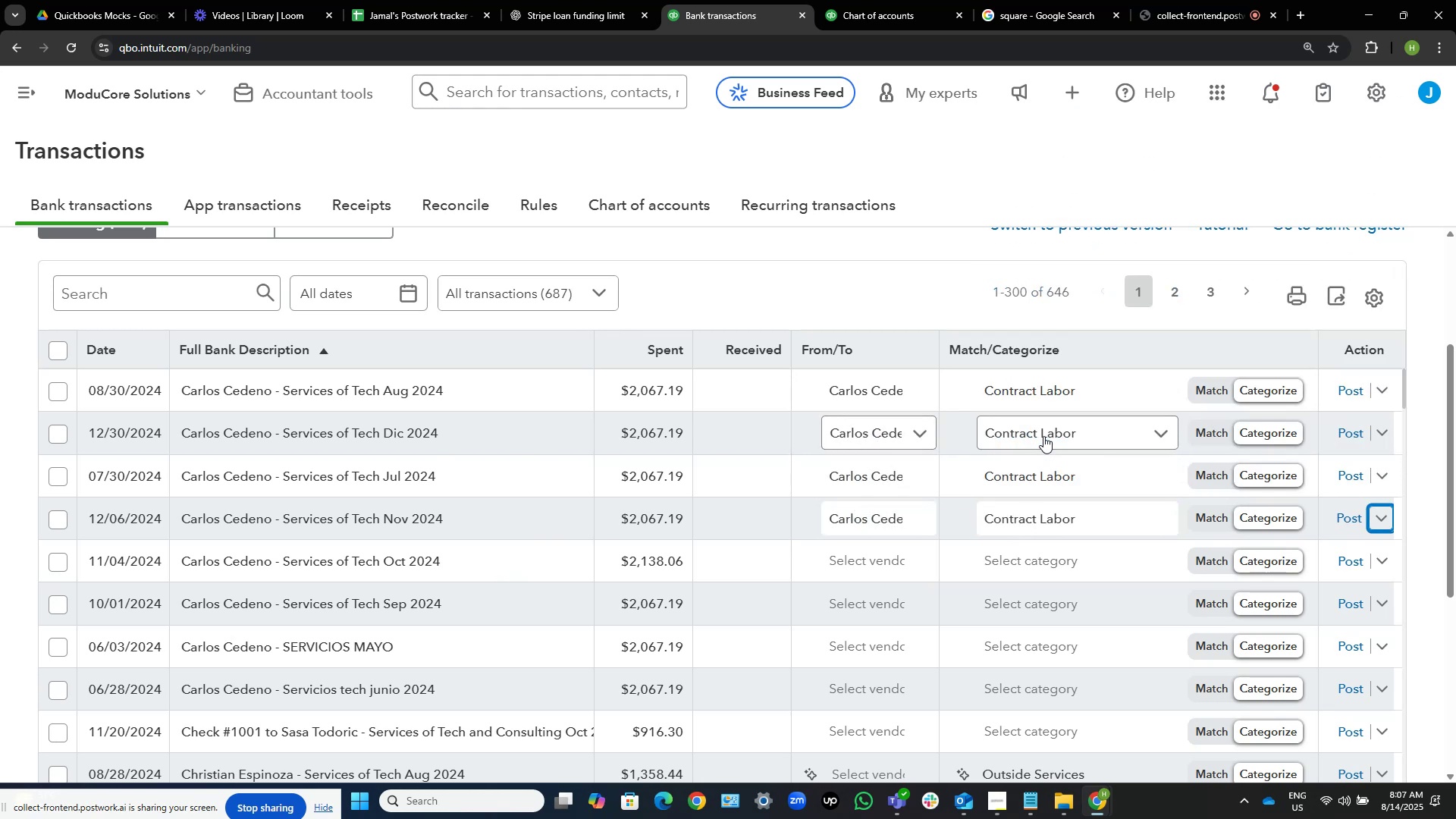 
key(Tab)
 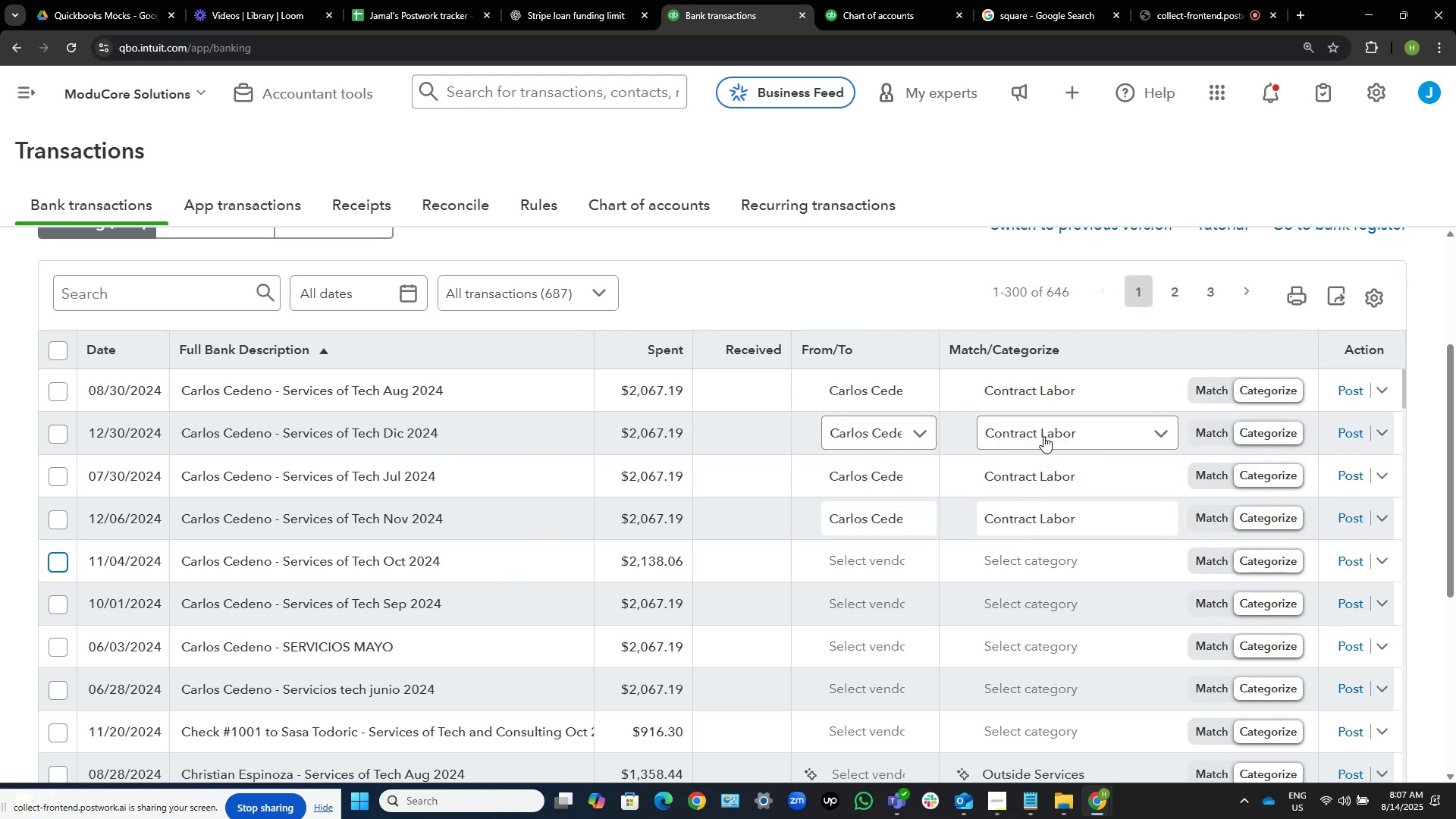 
key(Tab)
 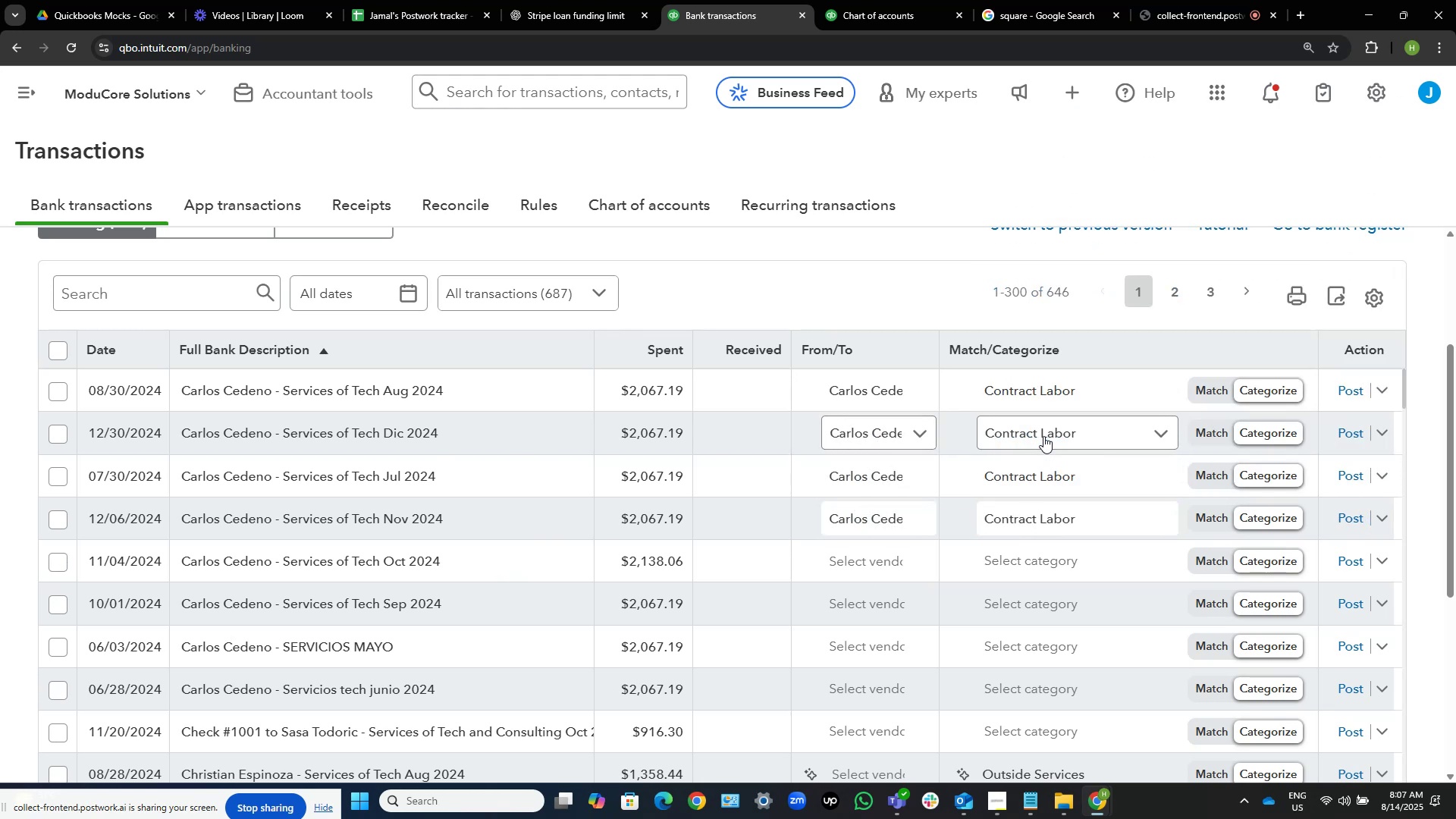 
key(Tab)
 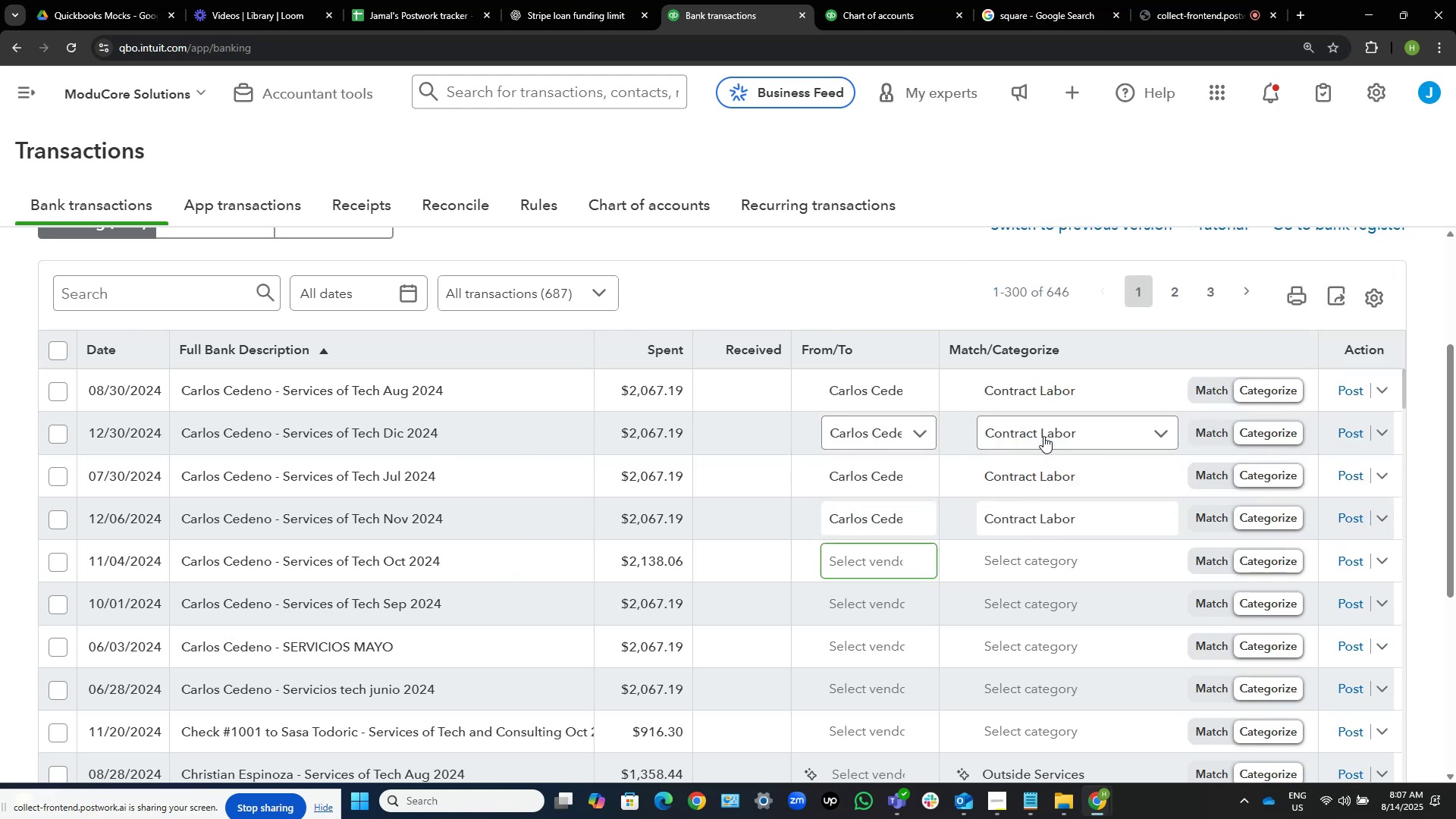 
key(Control+V)
 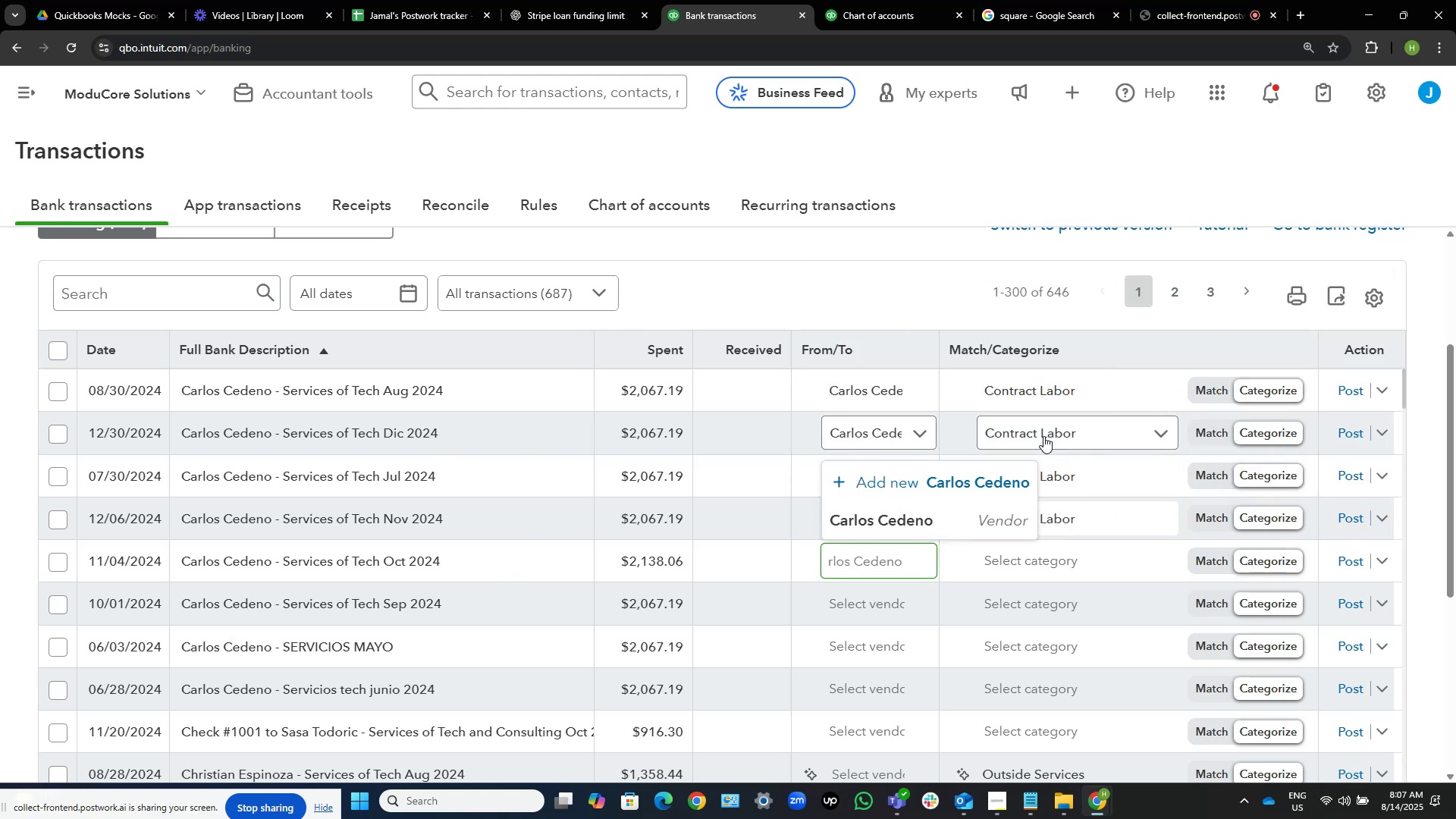 
key(ArrowDown)
 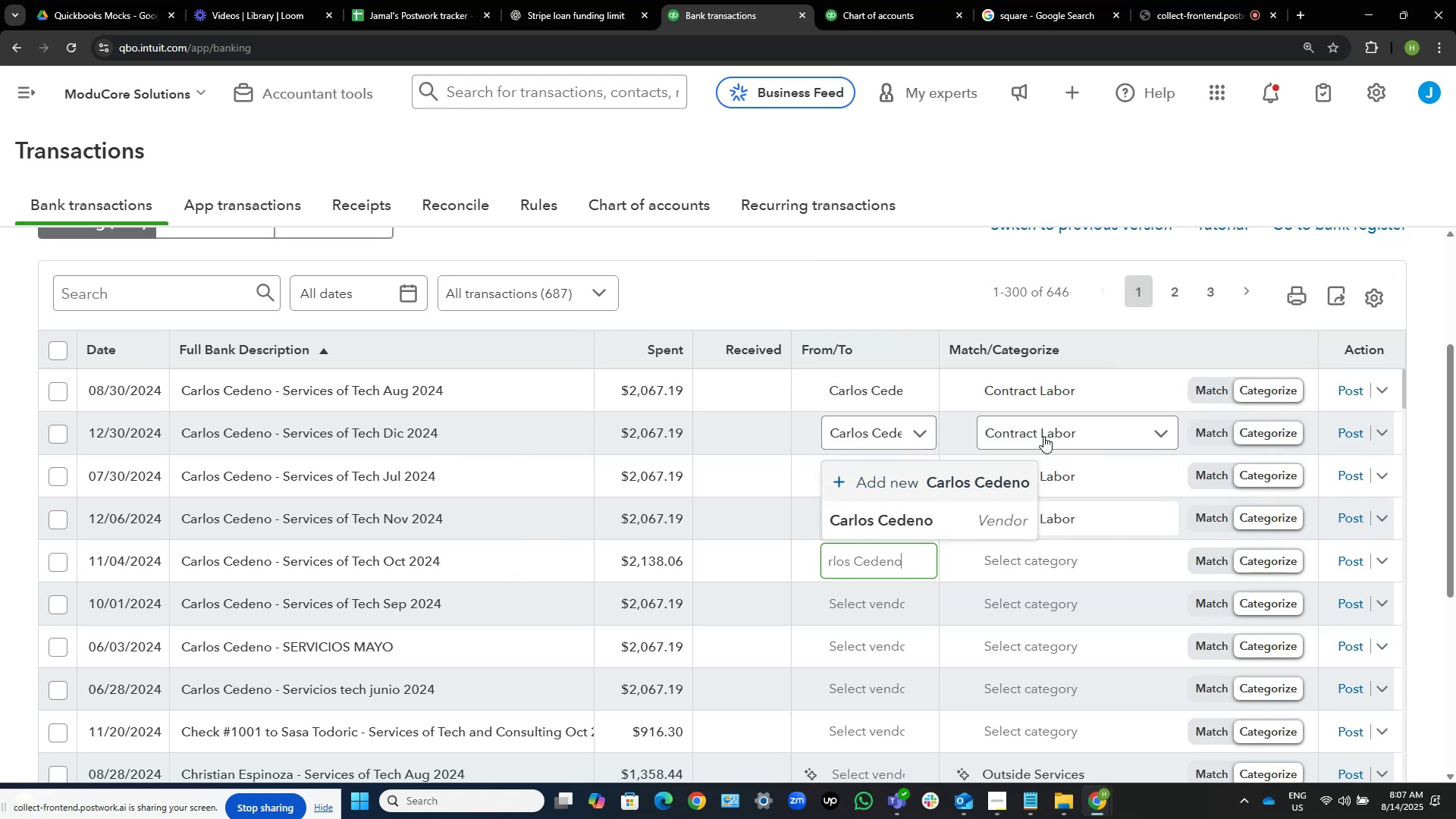 
key(ArrowDown)
 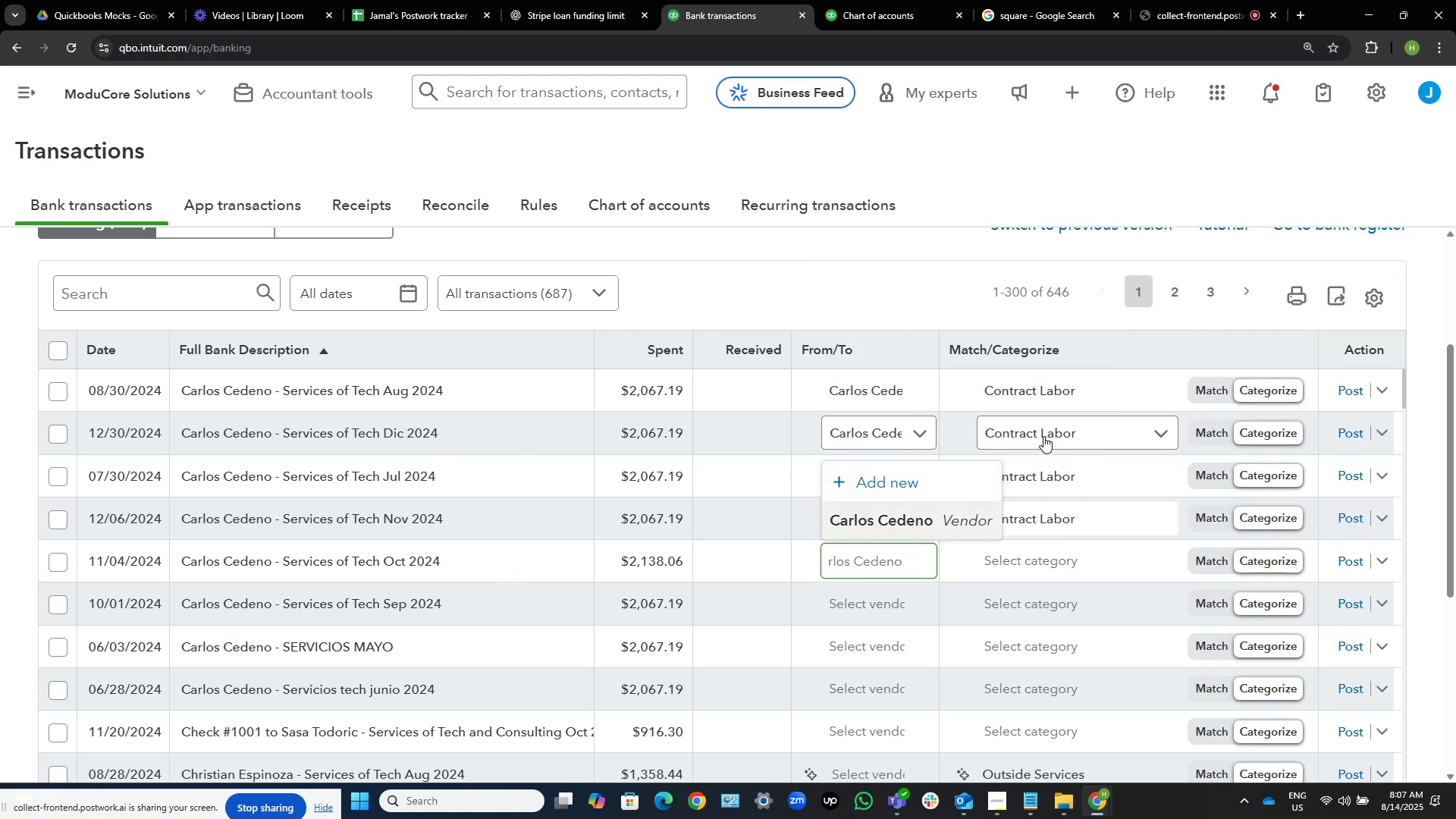 
key(NumpadEnter)
key(Tab)
key(Tab)
type(contrac)
 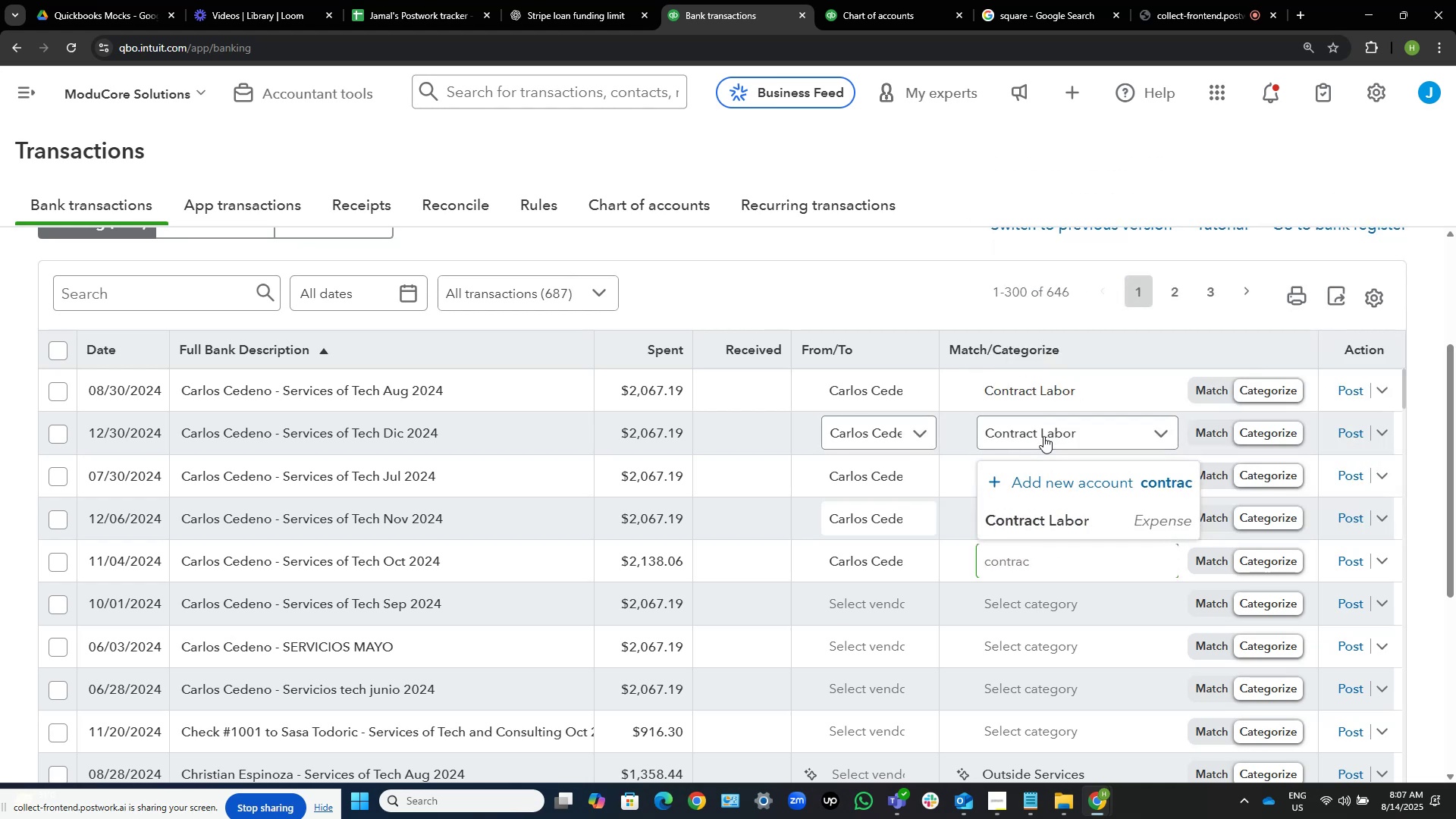 
key(ArrowDown)
 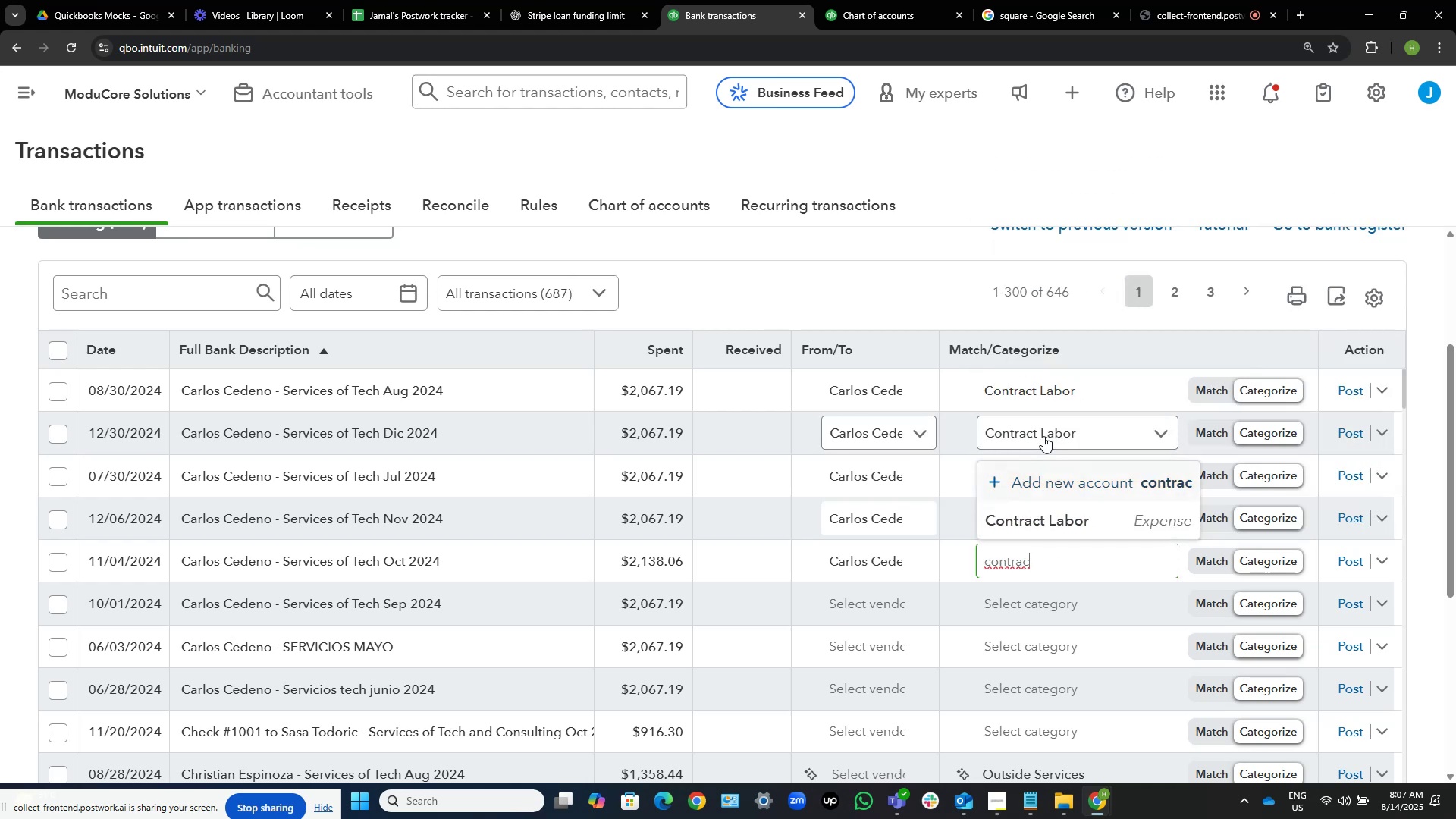 
key(ArrowDown)
 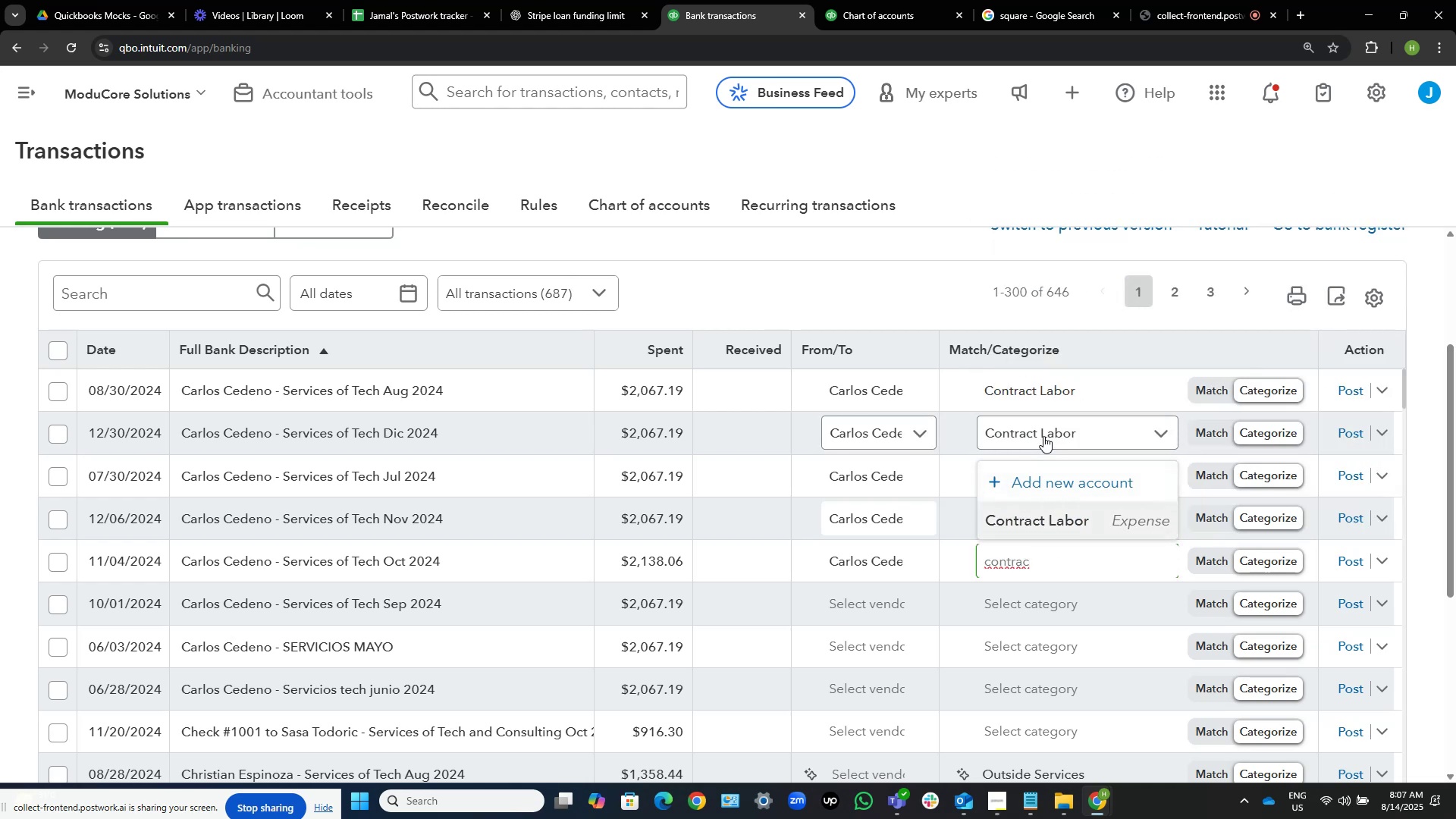 
key(NumpadEnter)
 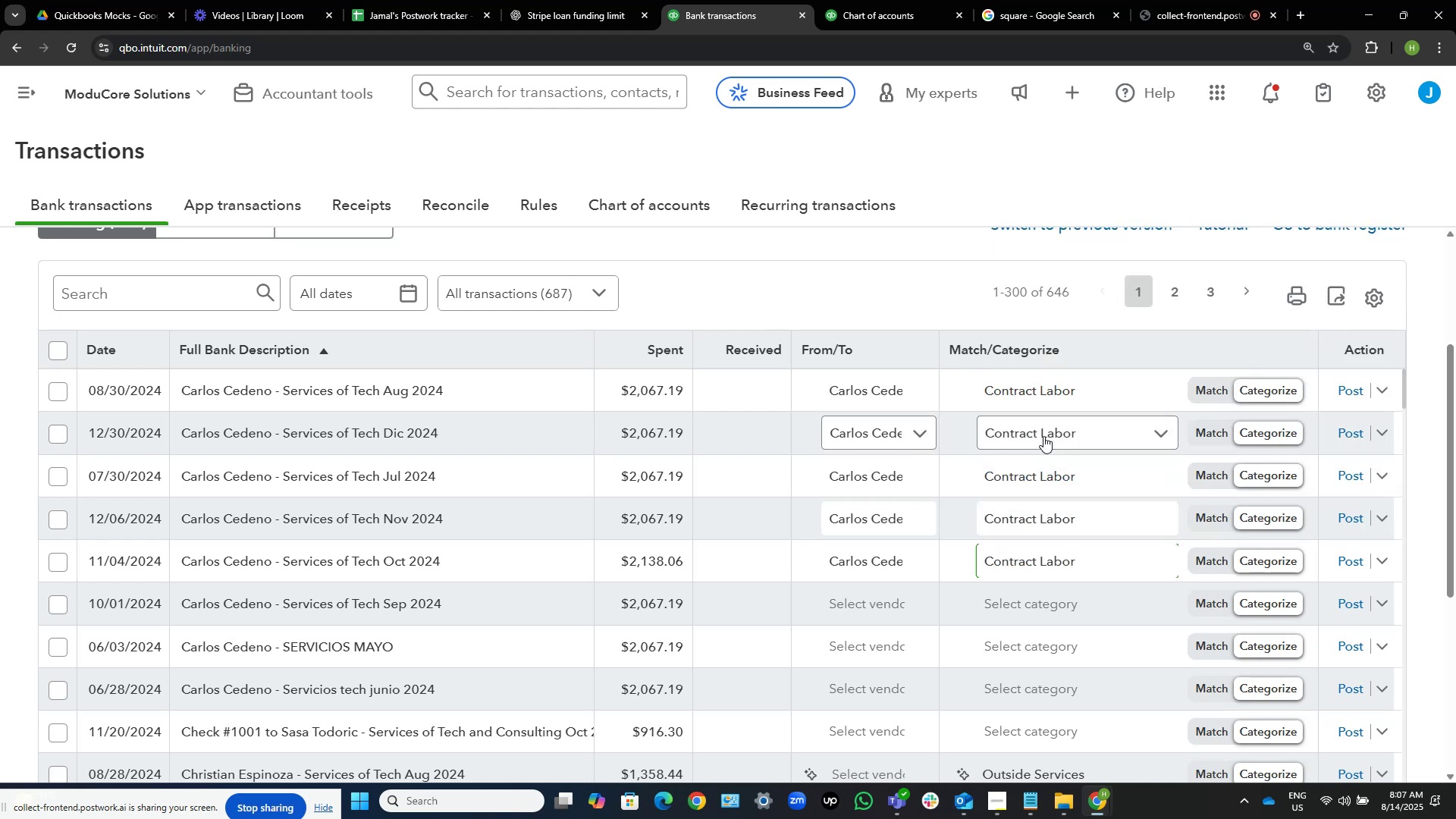 
key(Tab)
 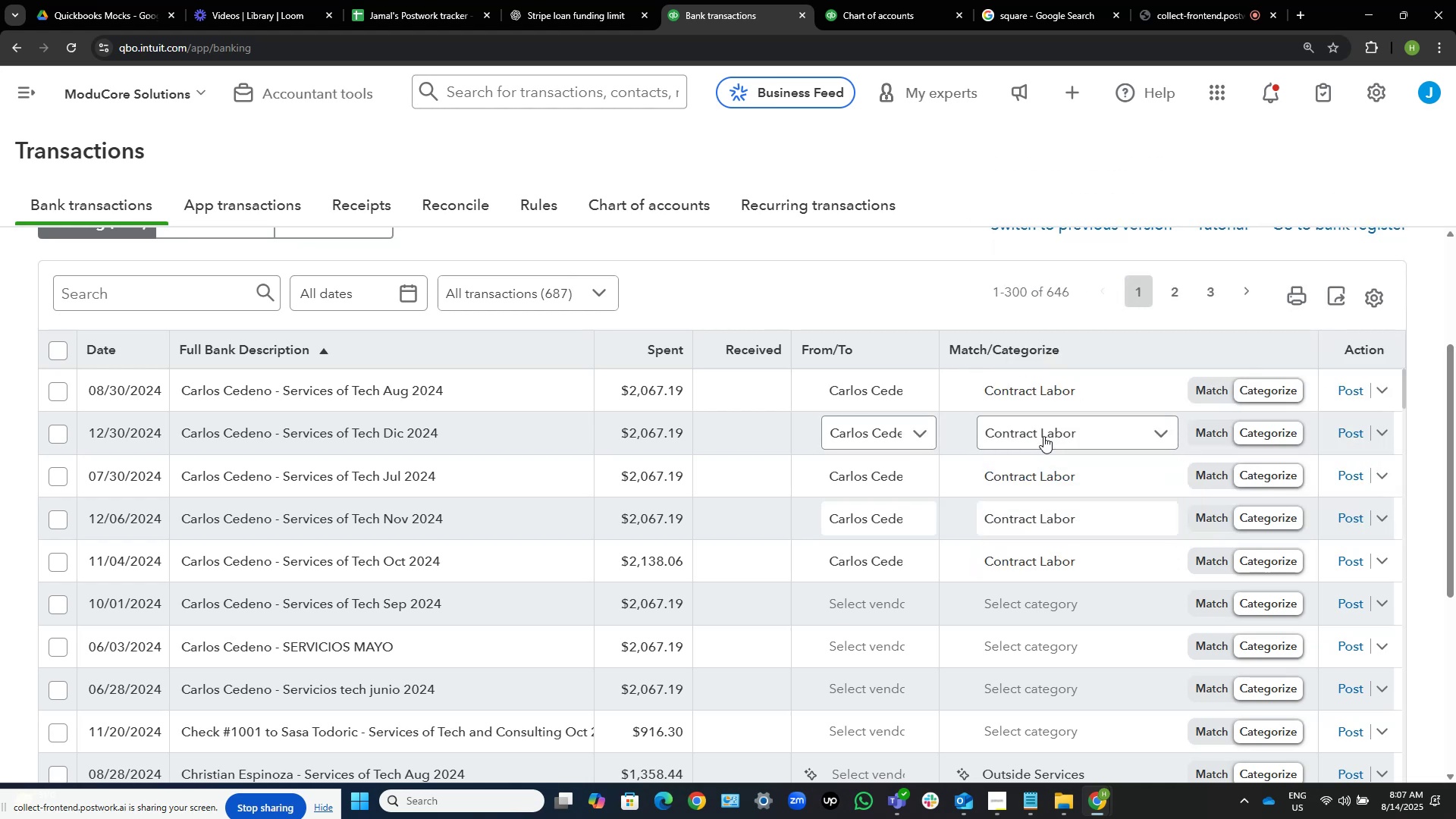 
key(Tab)
 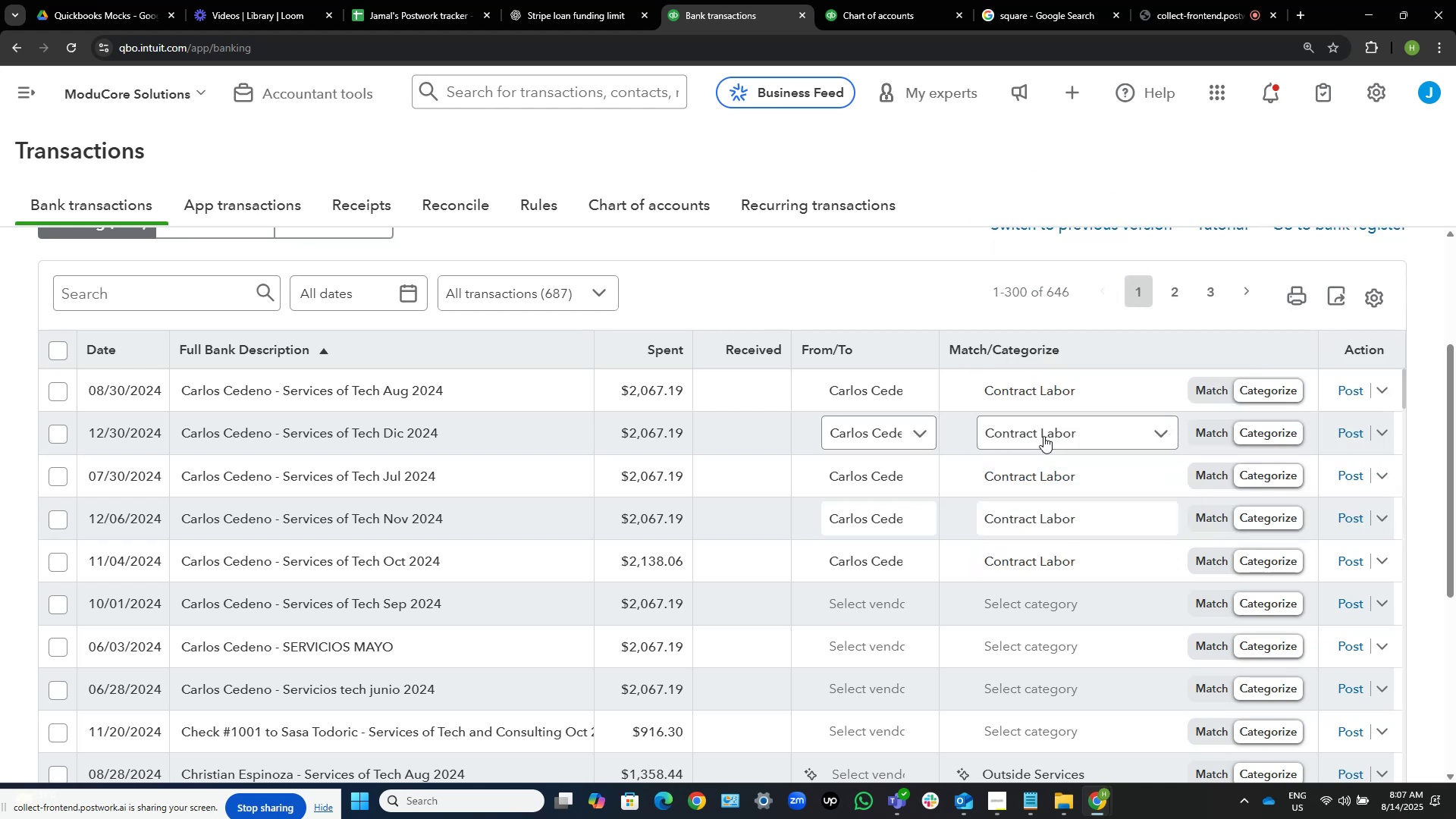 
key(Tab)
 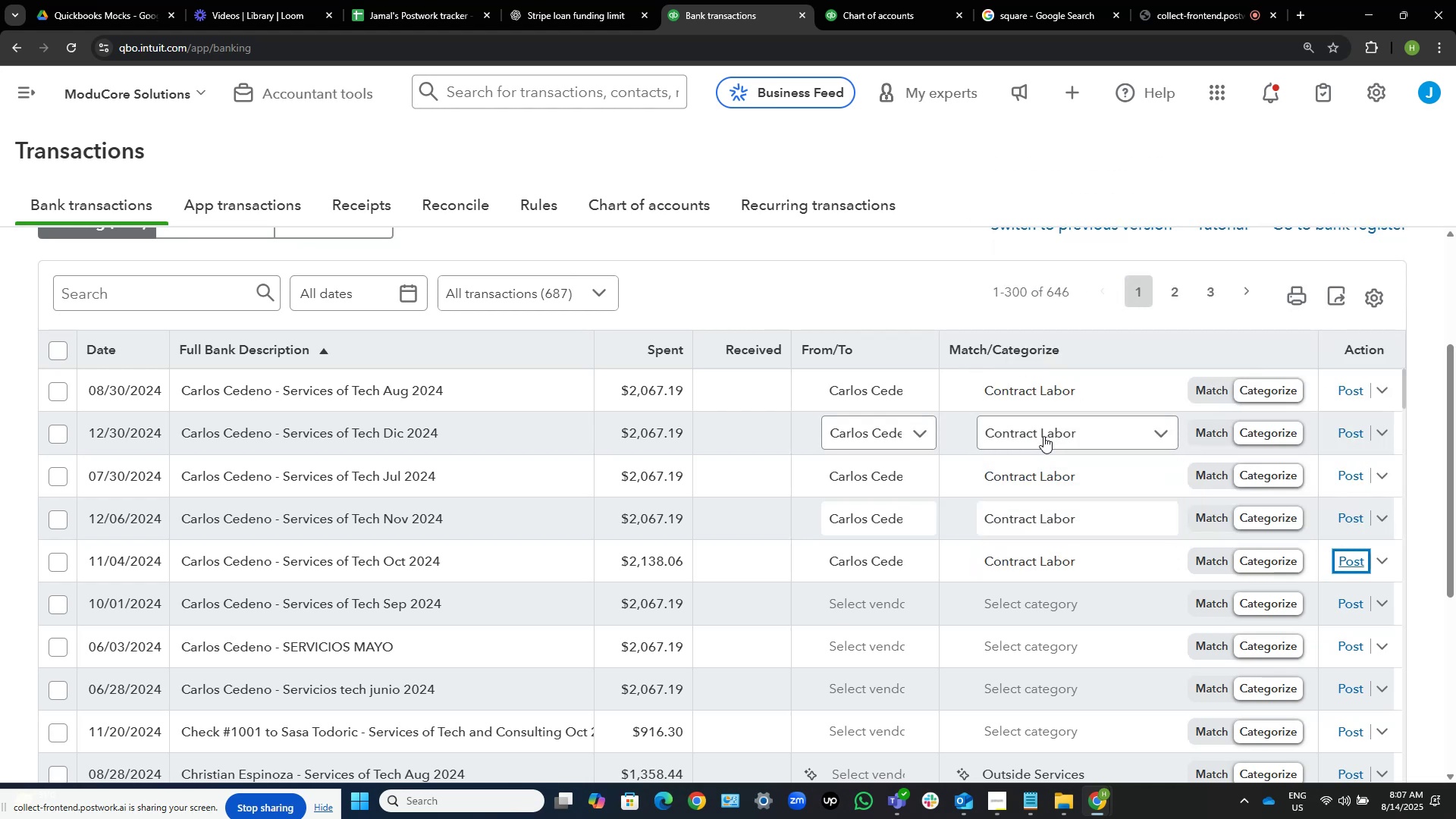 
key(Tab)
 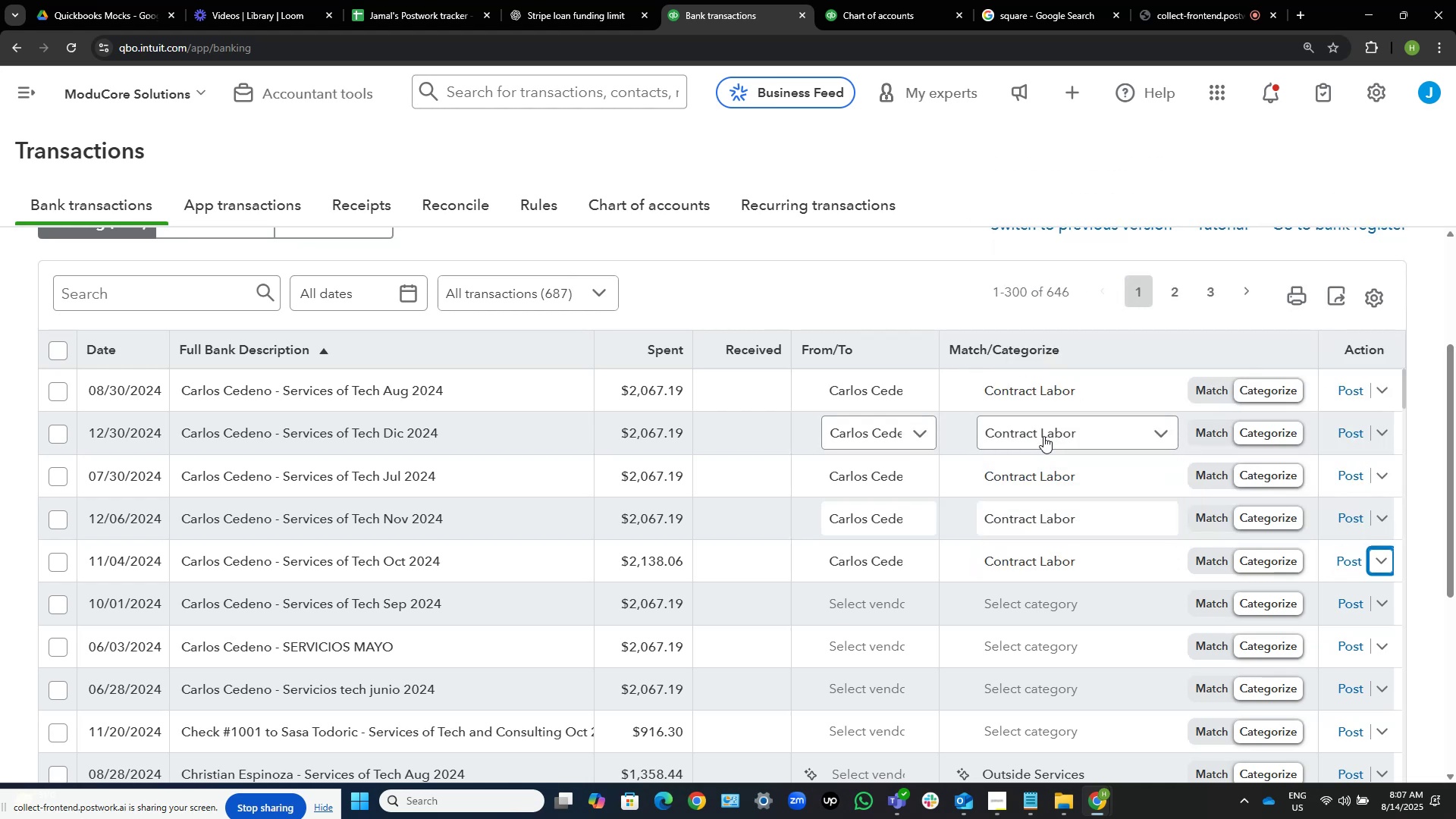 
key(Tab)
 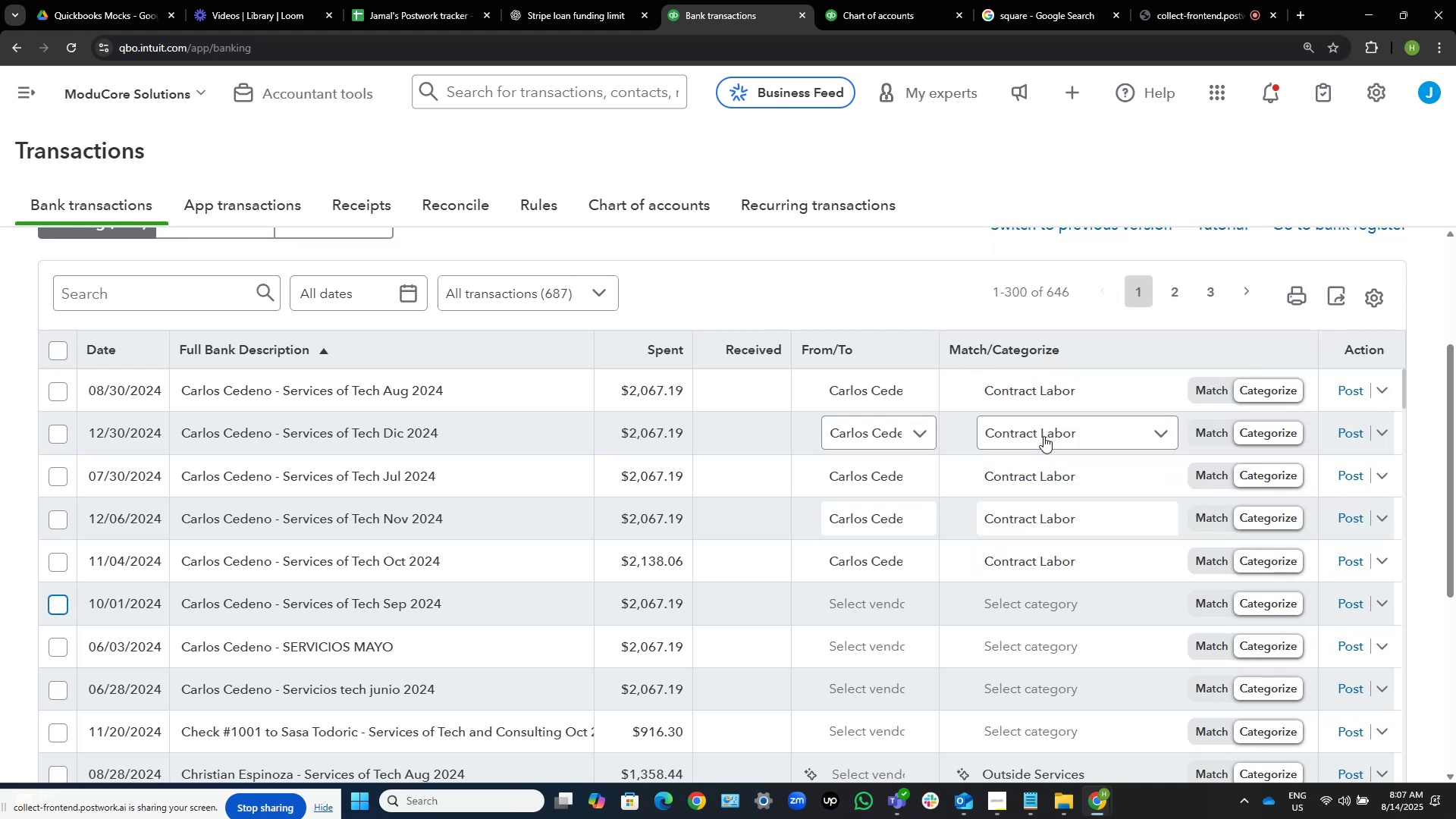 
key(Tab)
 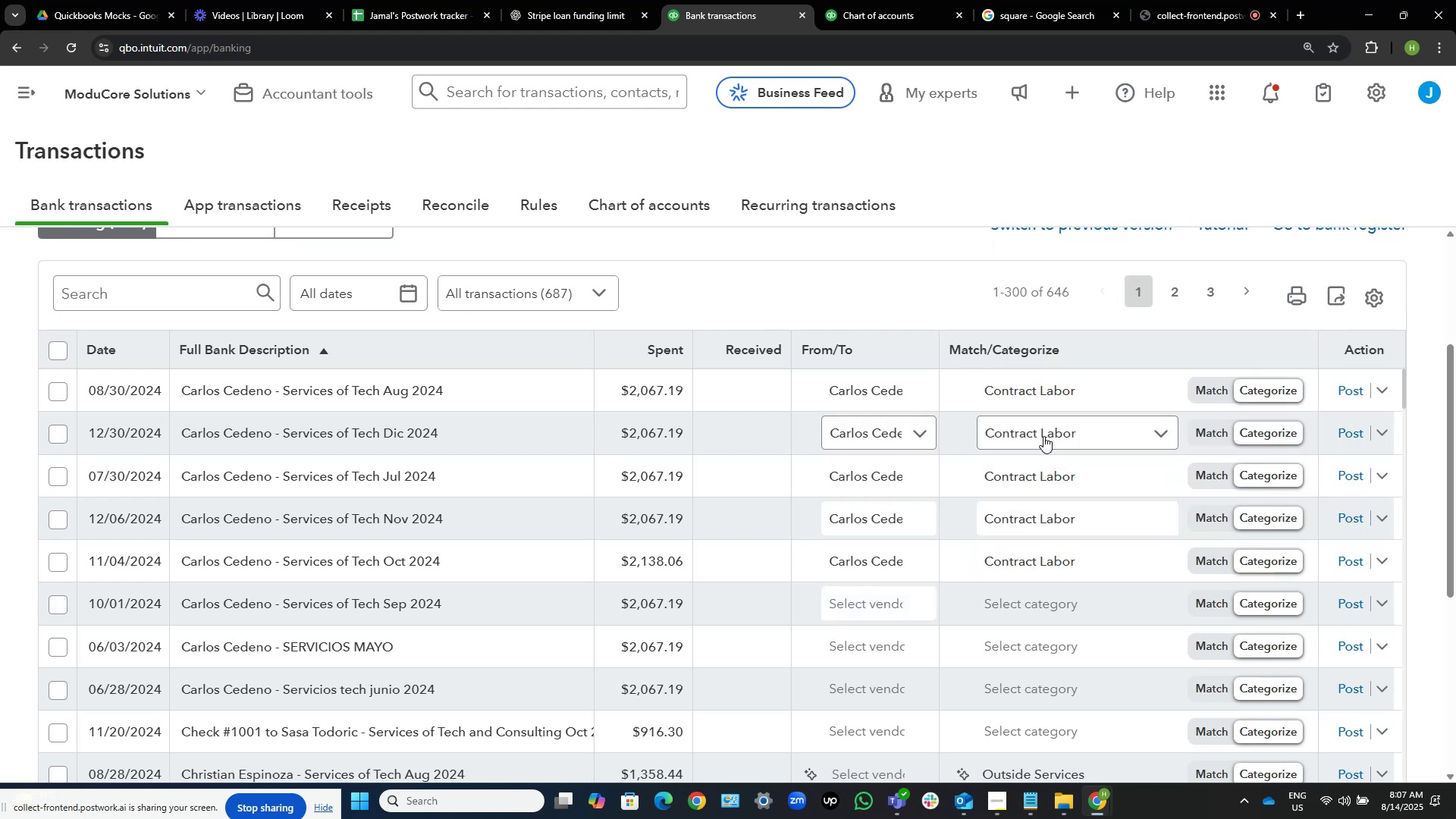 
key(Tab)
 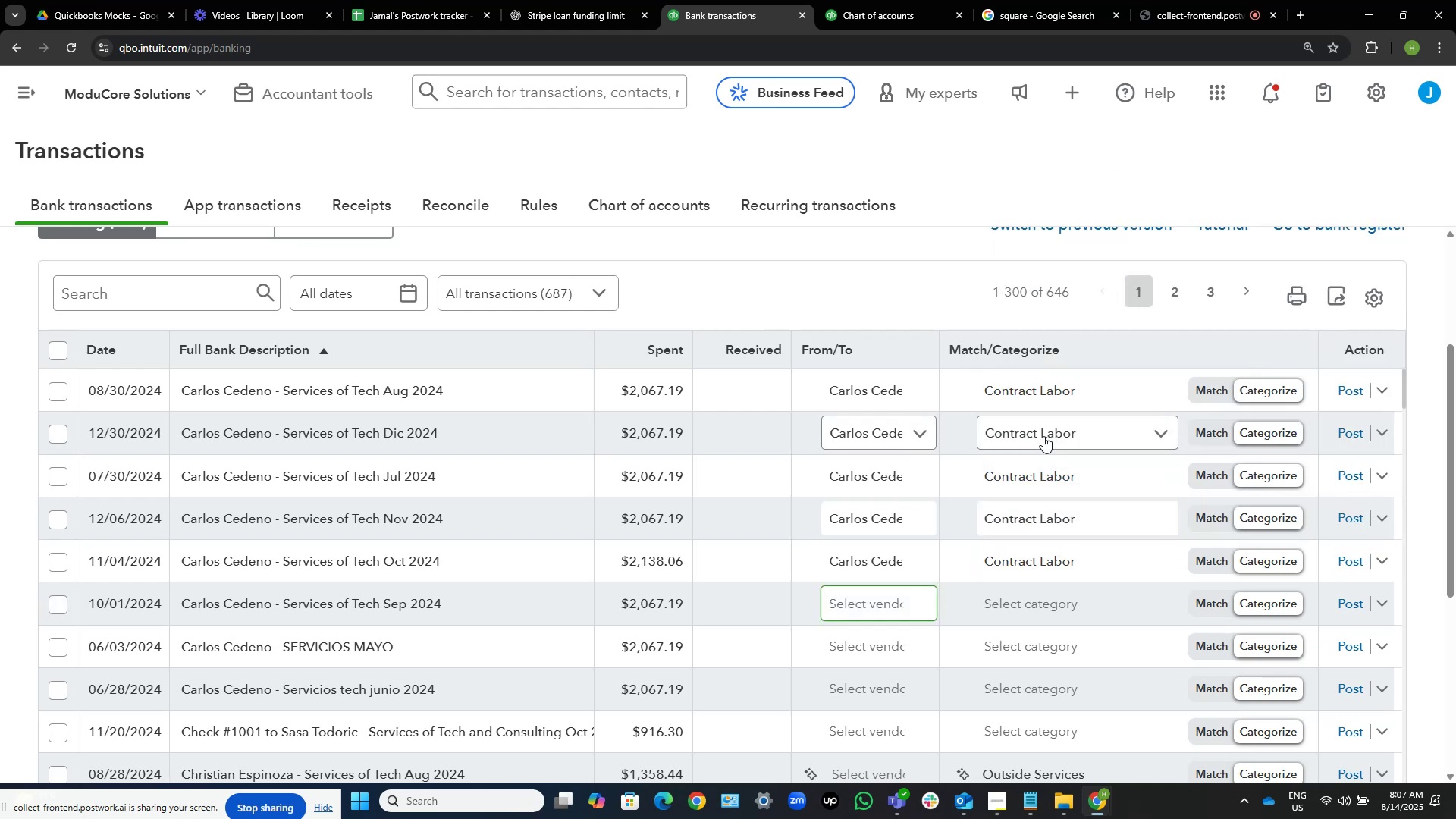 
key(Control+ControlLeft)
 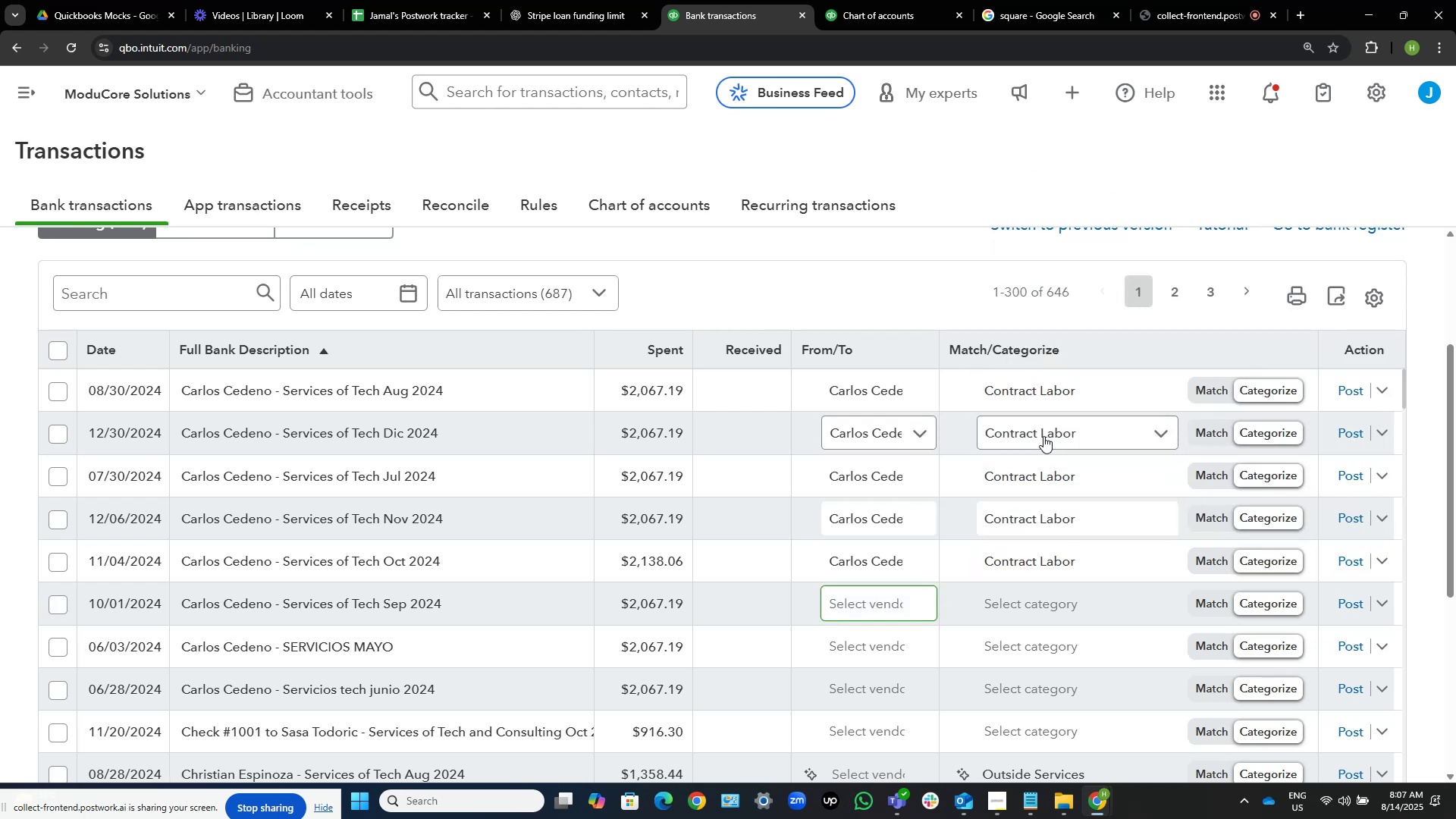 
key(Control+V)
 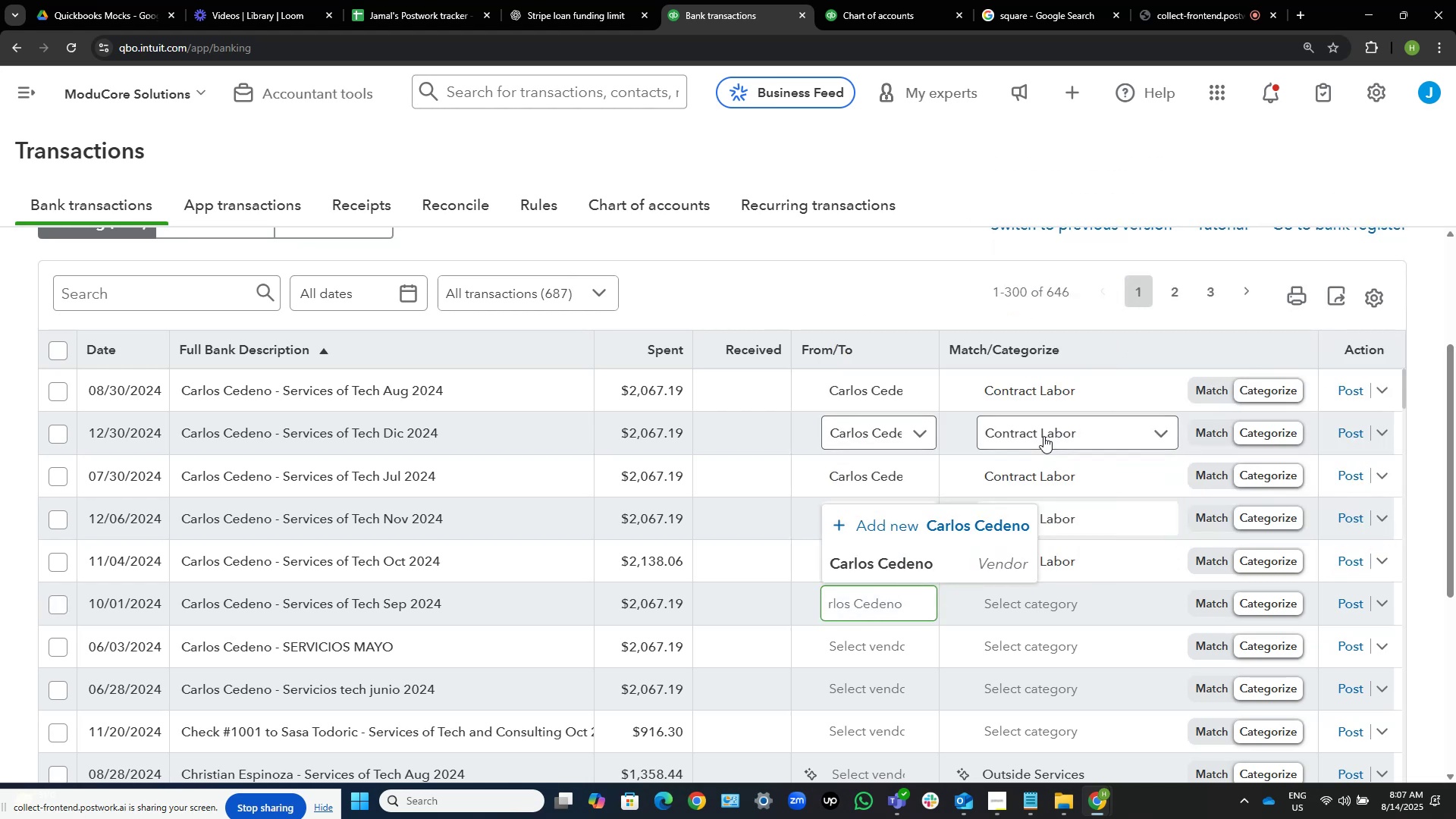 
key(ArrowDown)
 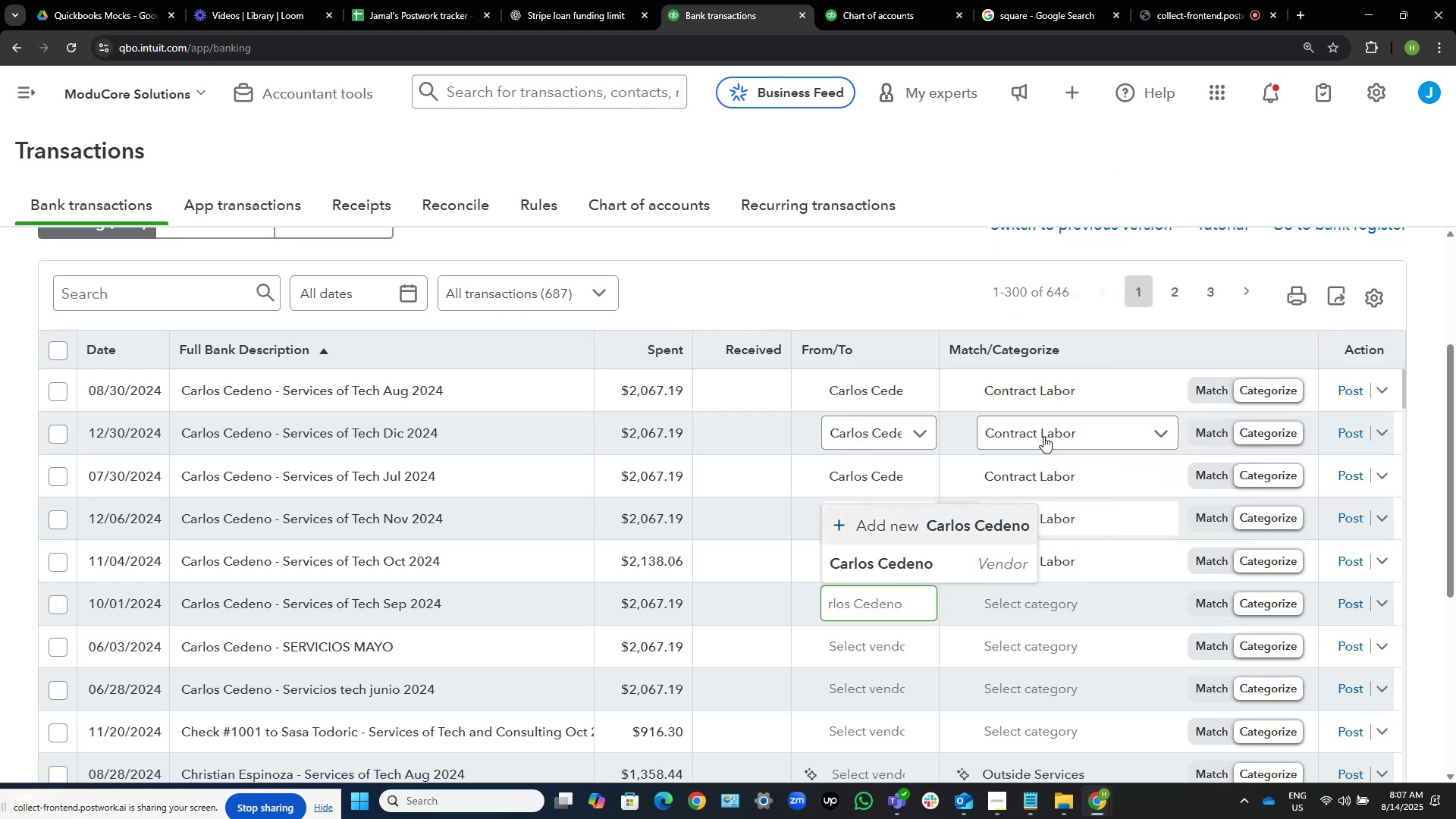 
key(ArrowDown)
 